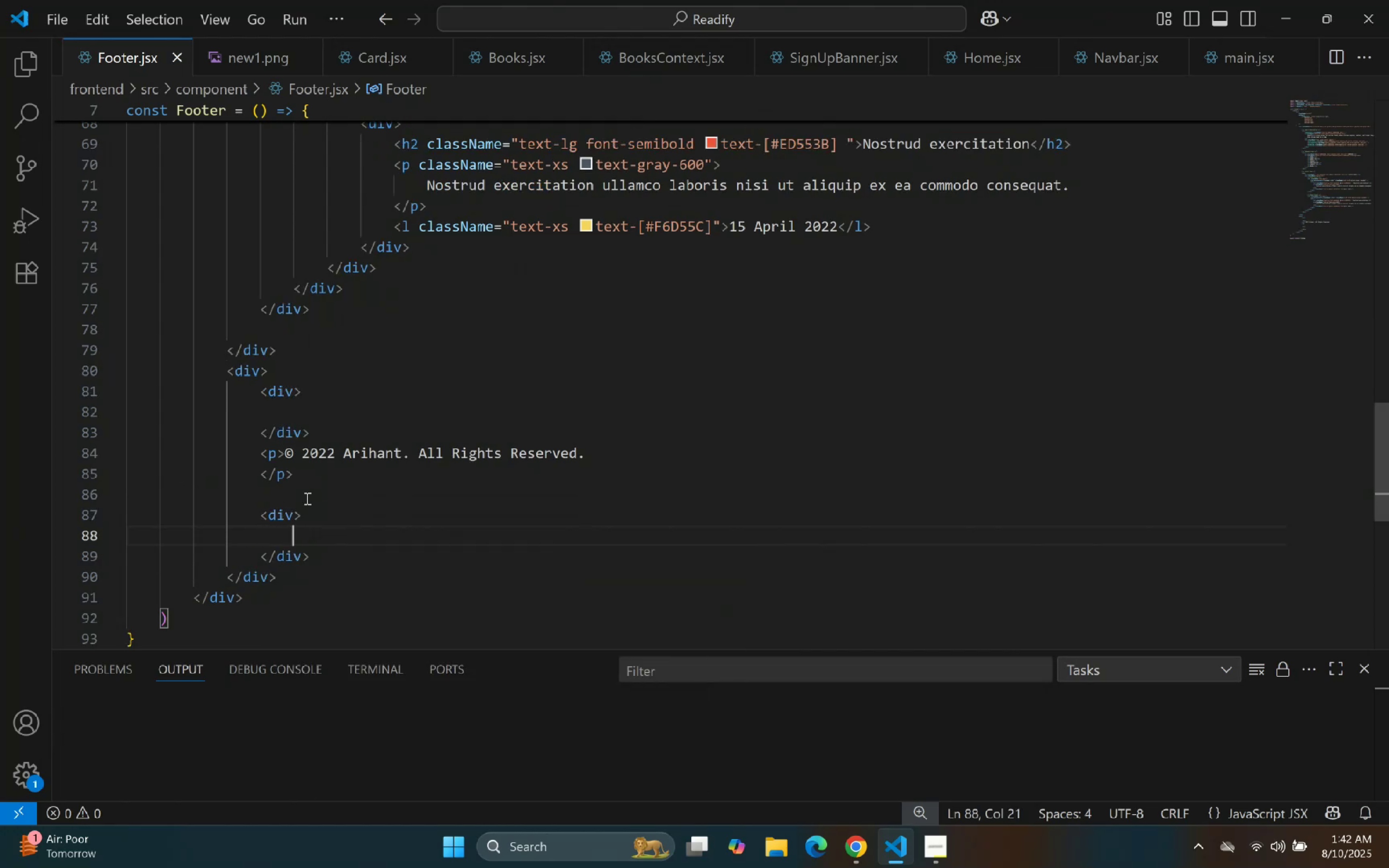 
hold_key(key=ControlLeft, duration=0.63)
 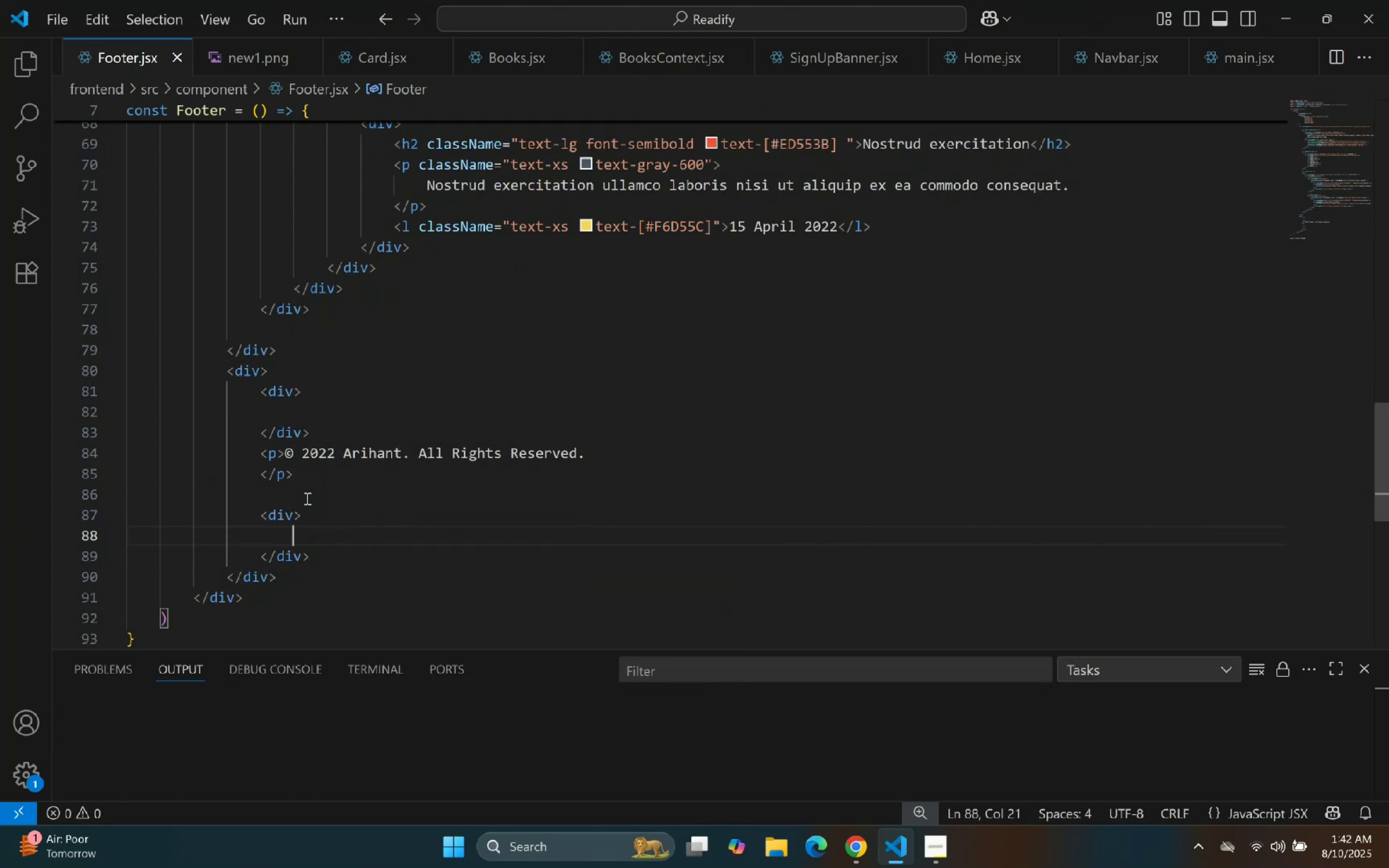 
key(Control+V)
 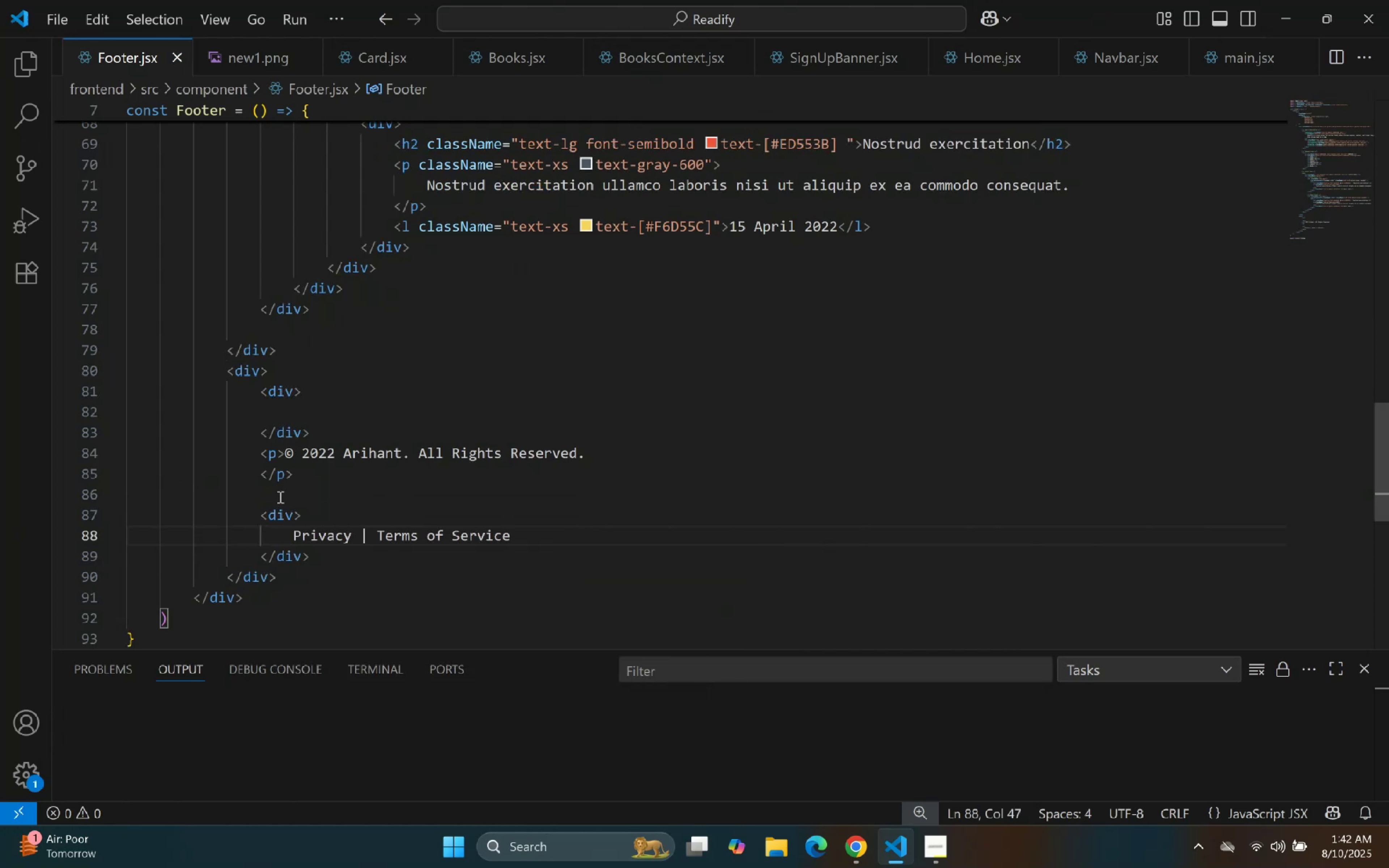 
left_click_drag(start_coordinate=[302, 480], to_coordinate=[264, 467])
 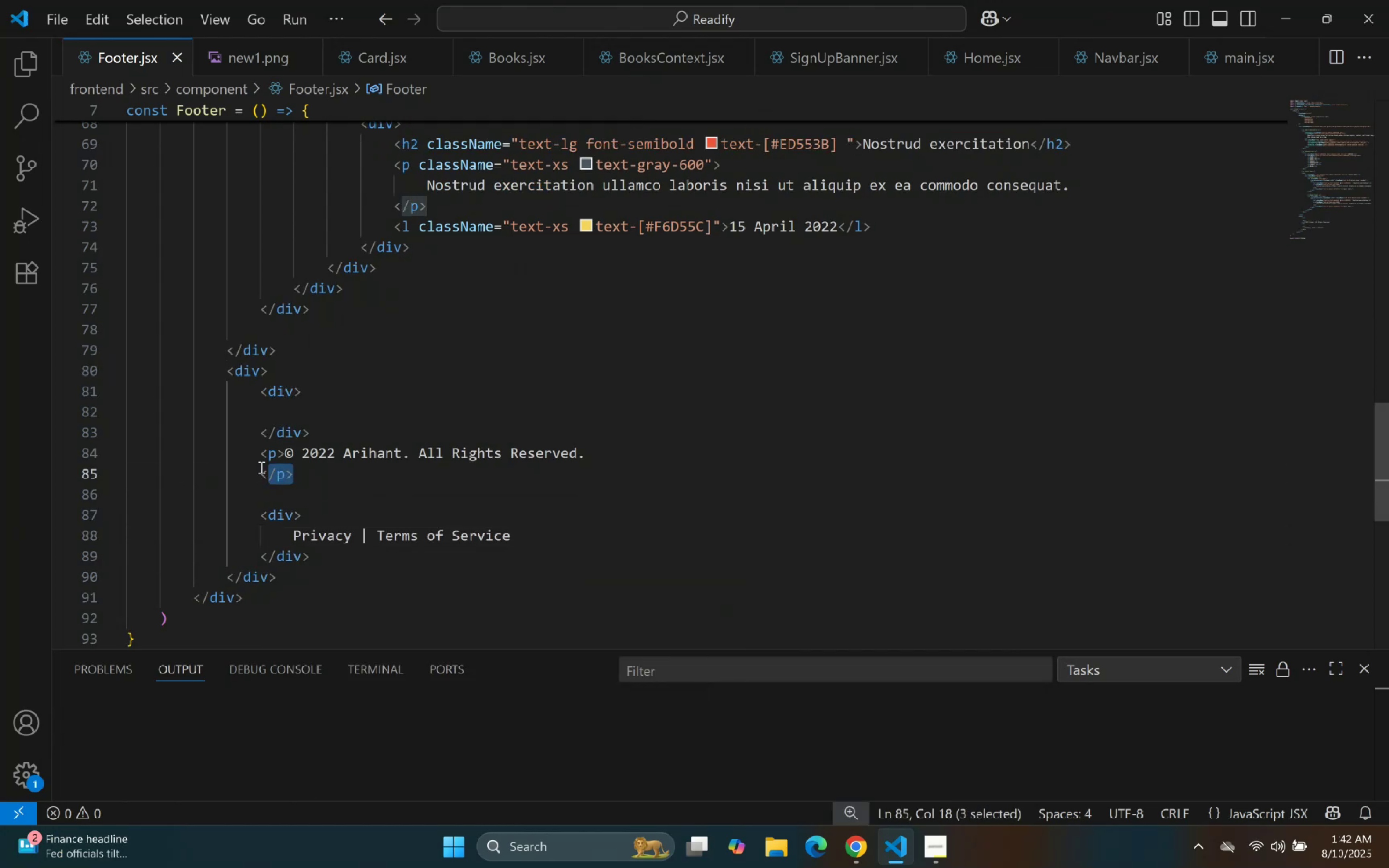 
key(Backspace)
 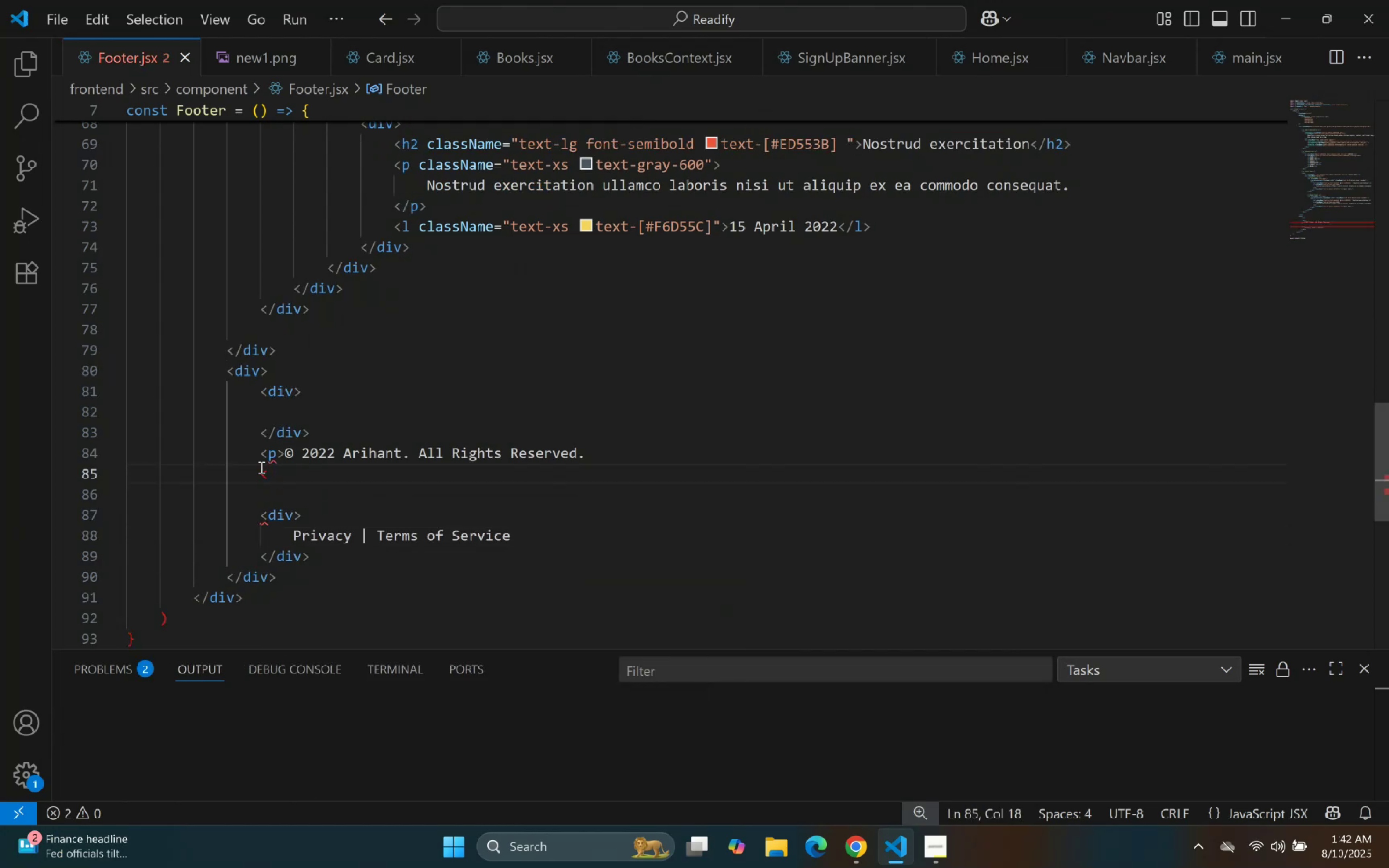 
key(ArrowDown)
 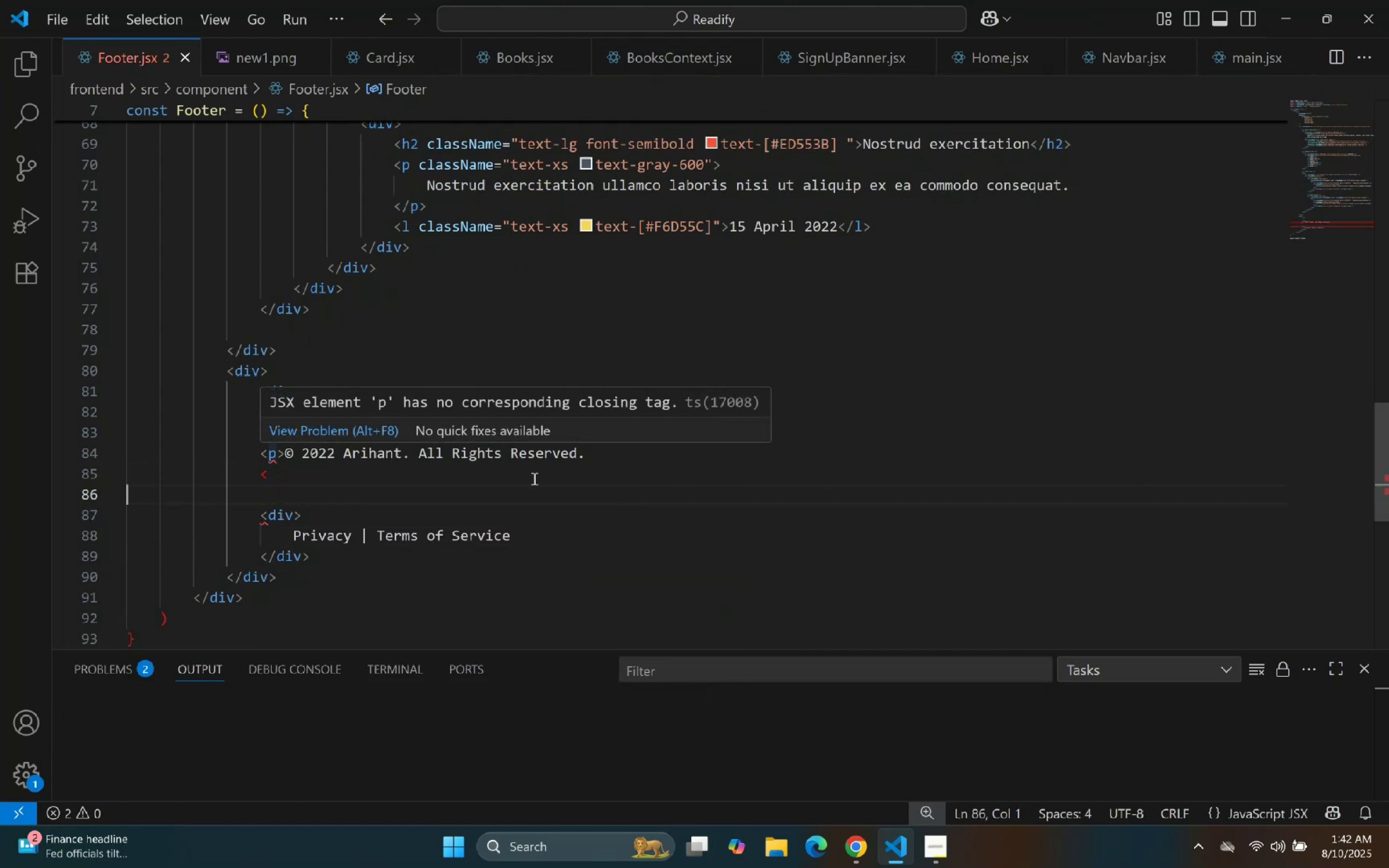 
left_click_drag(start_coordinate=[601, 452], to_coordinate=[284, 450])
 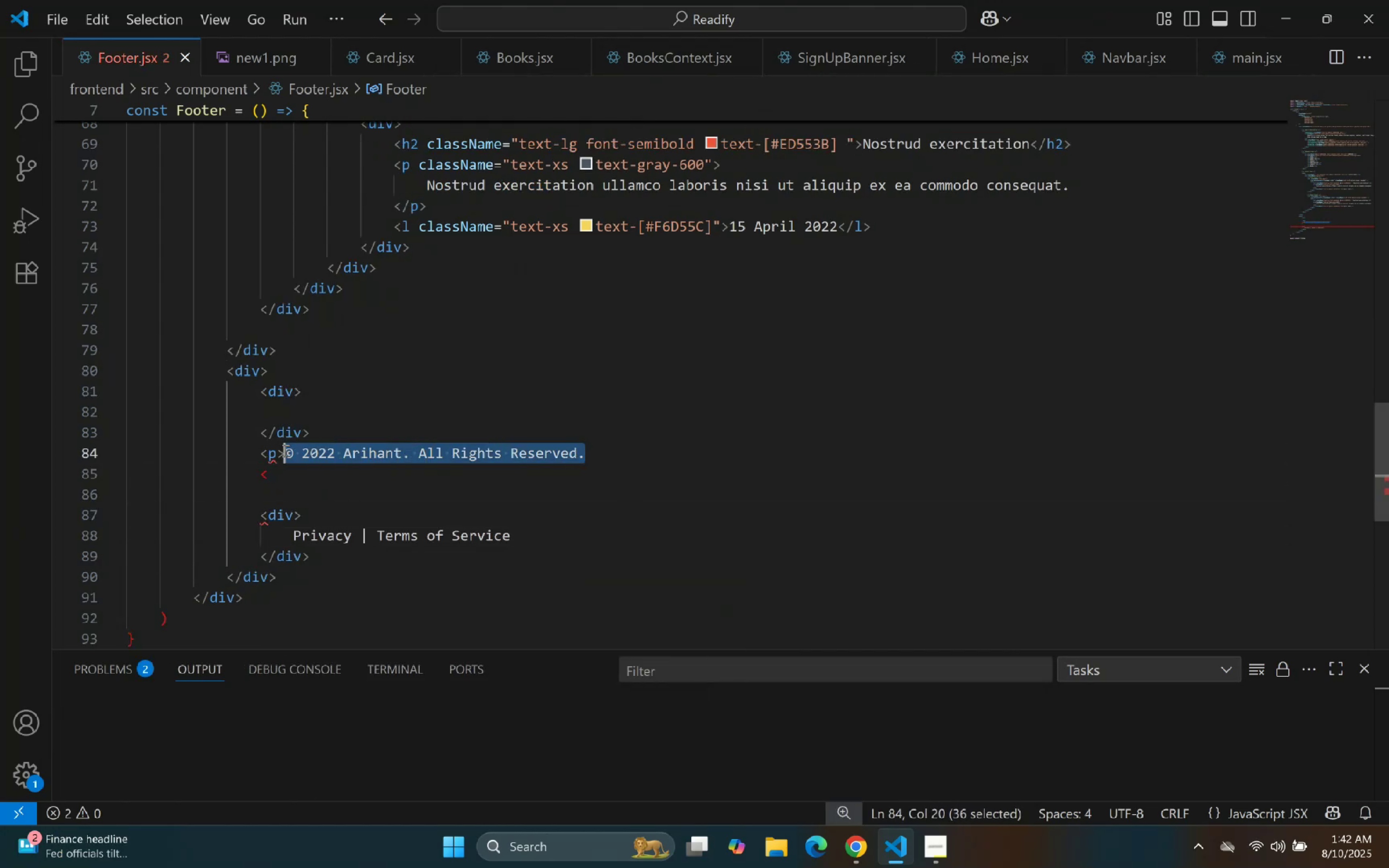 
key(Control+C)
 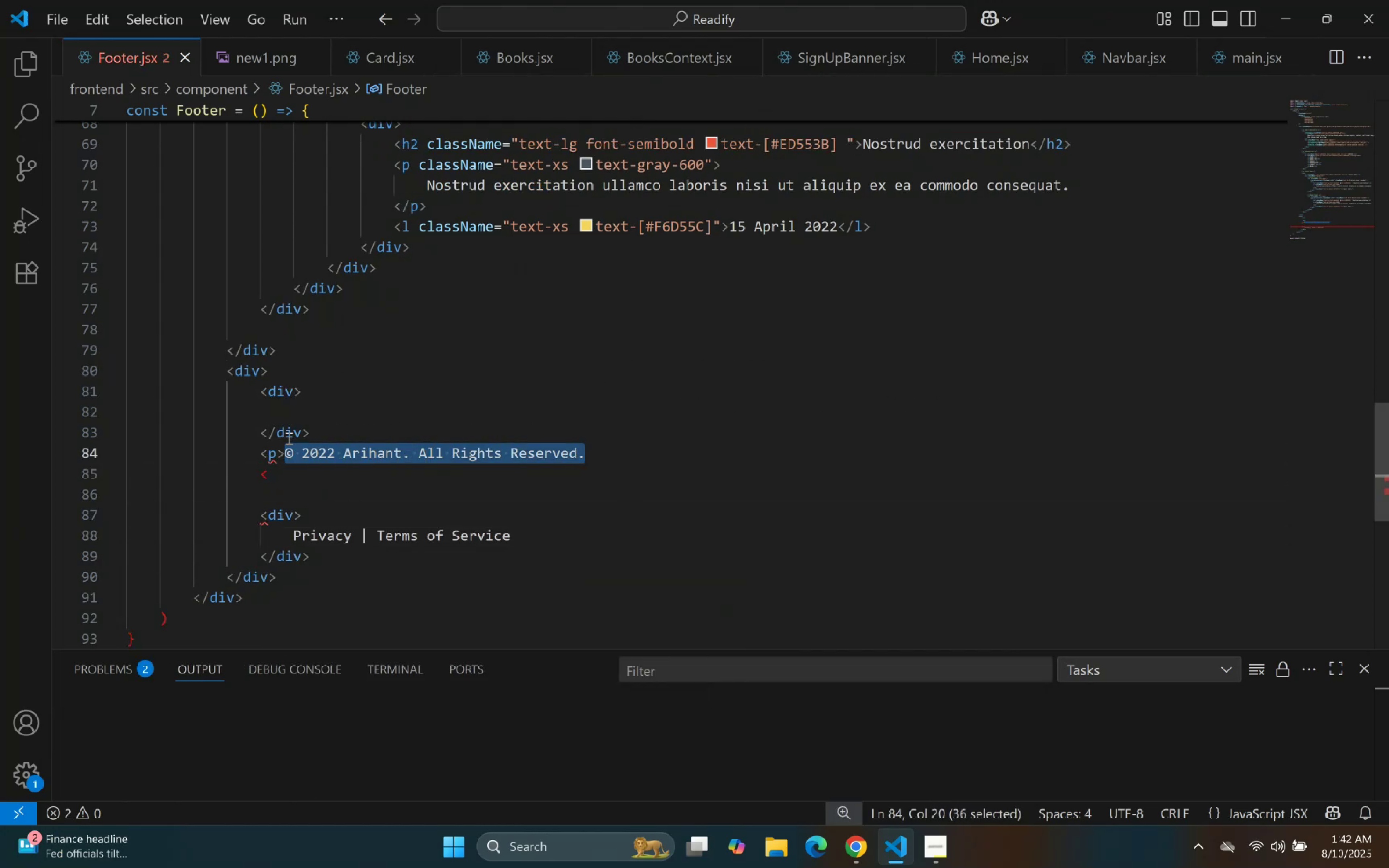 
key(Control+X)
 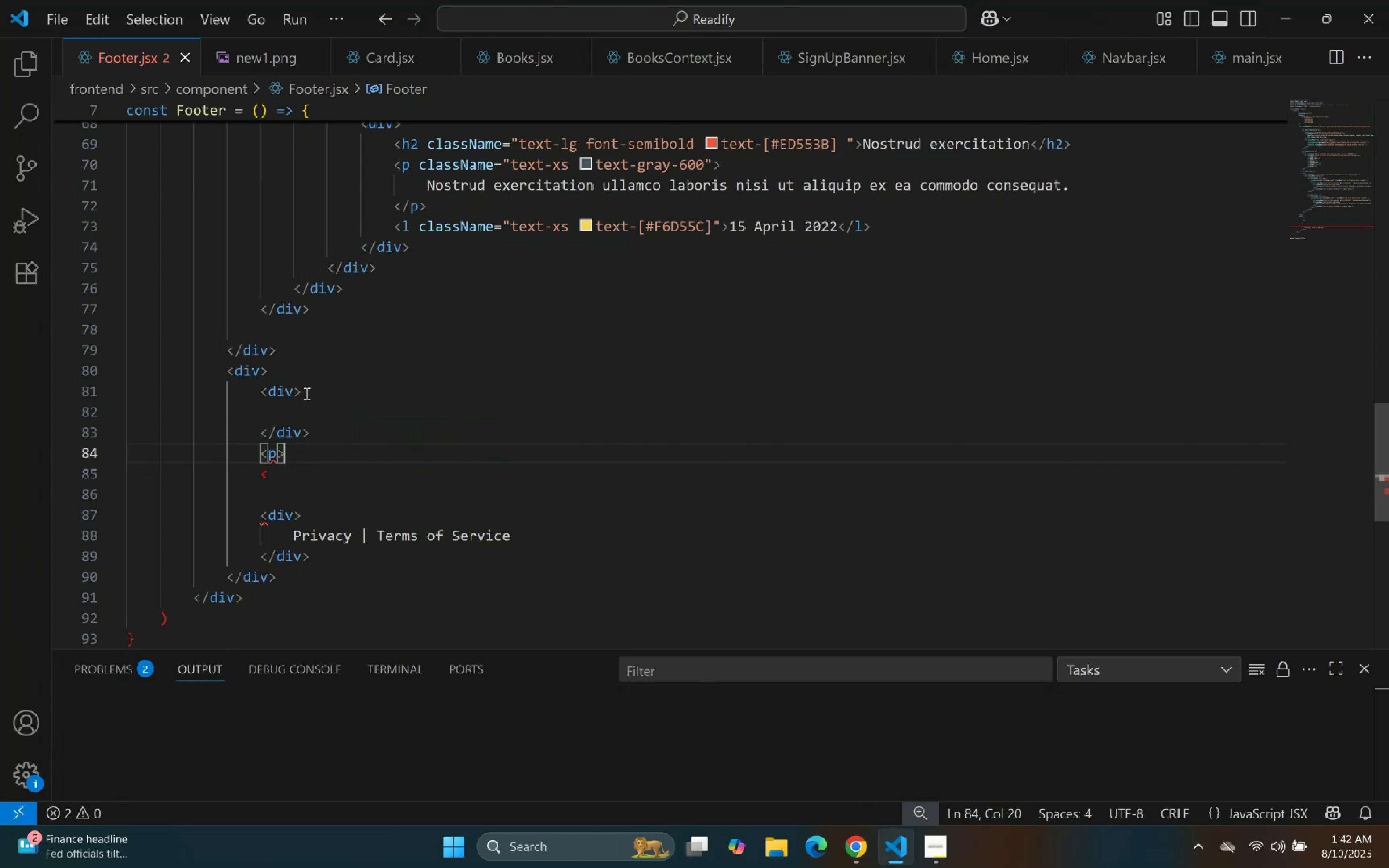 
key(Control+ControlLeft)
 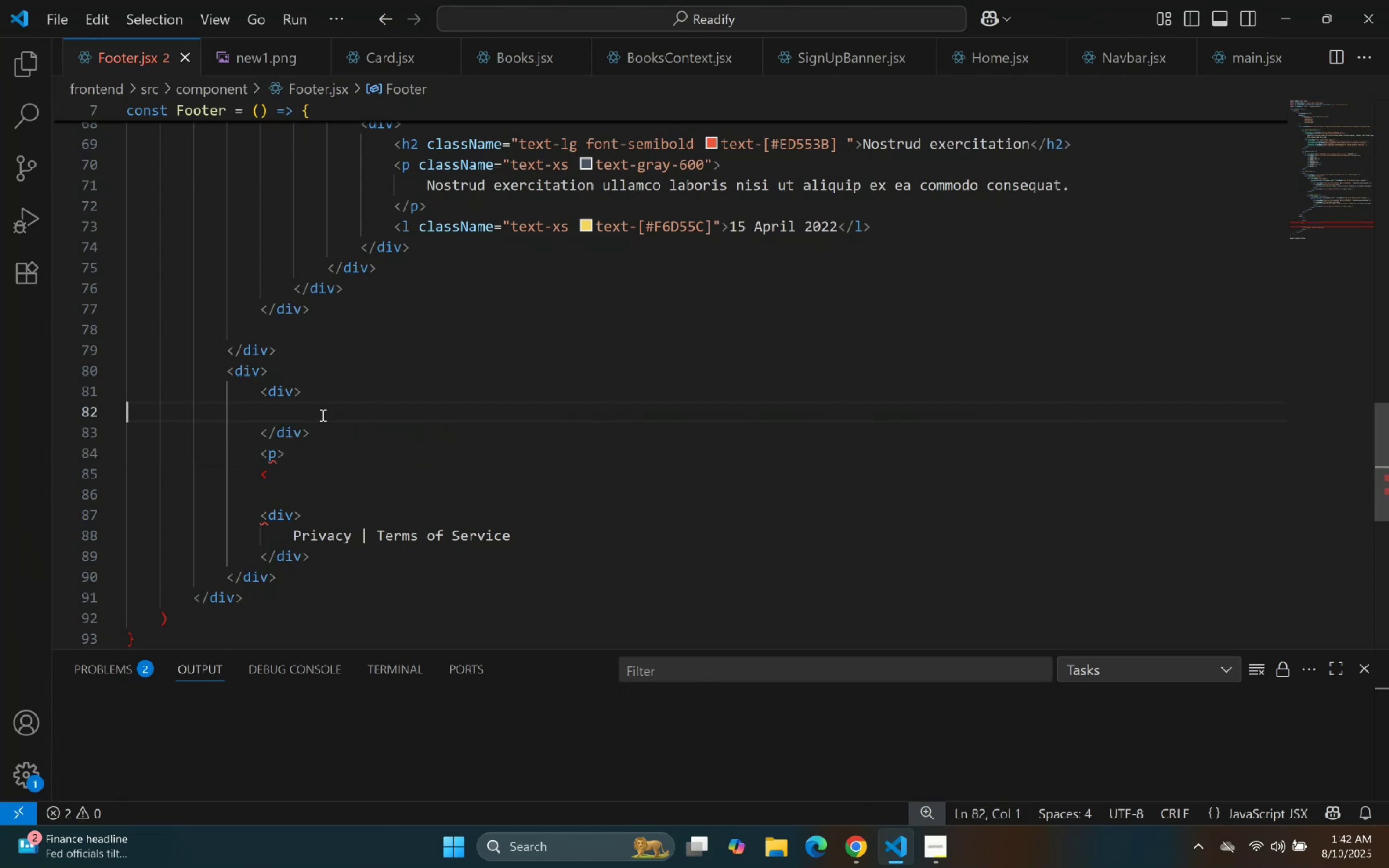 
key(Control+V)
 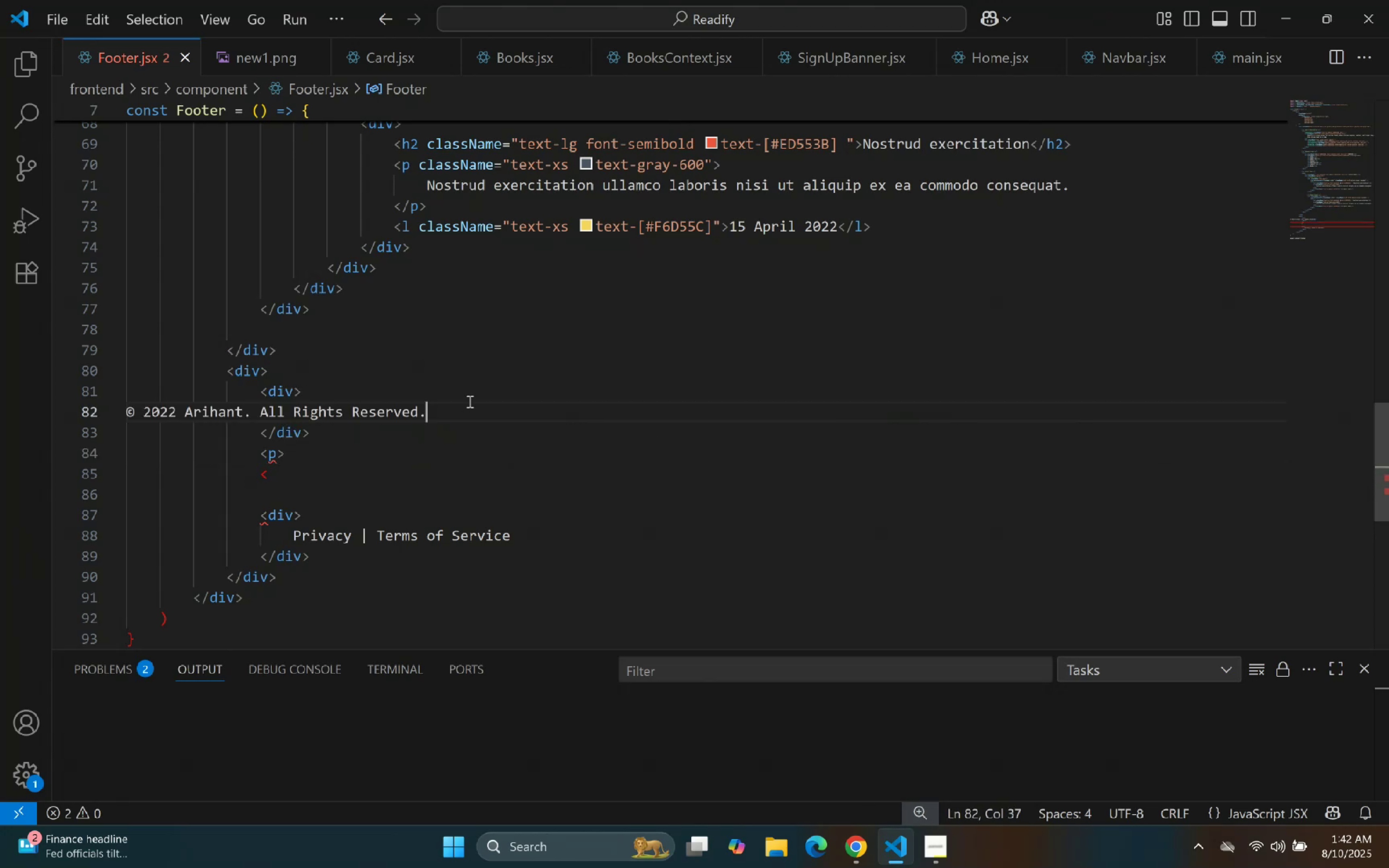 
double_click([468, 401])
 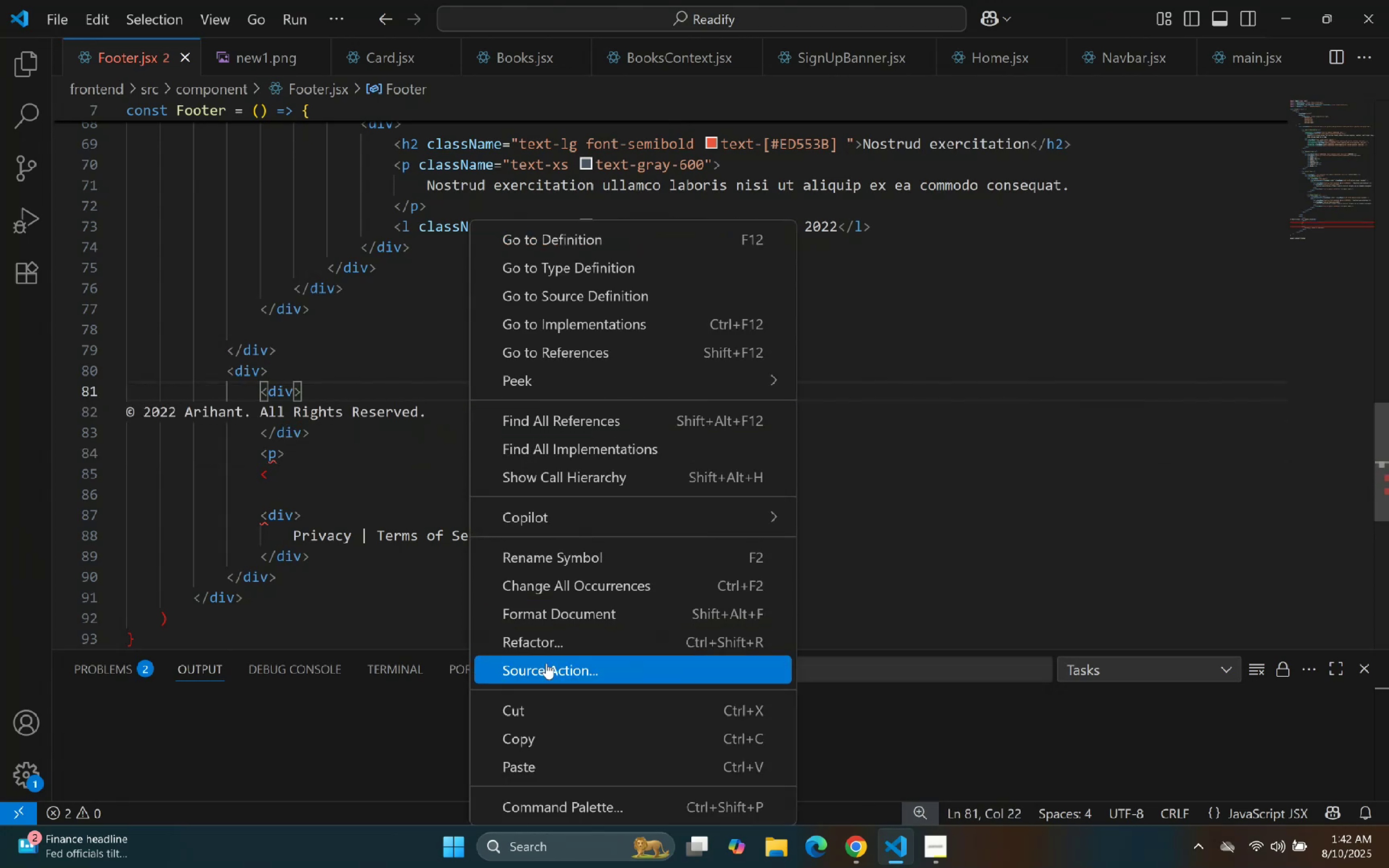 
left_click([578, 600])
 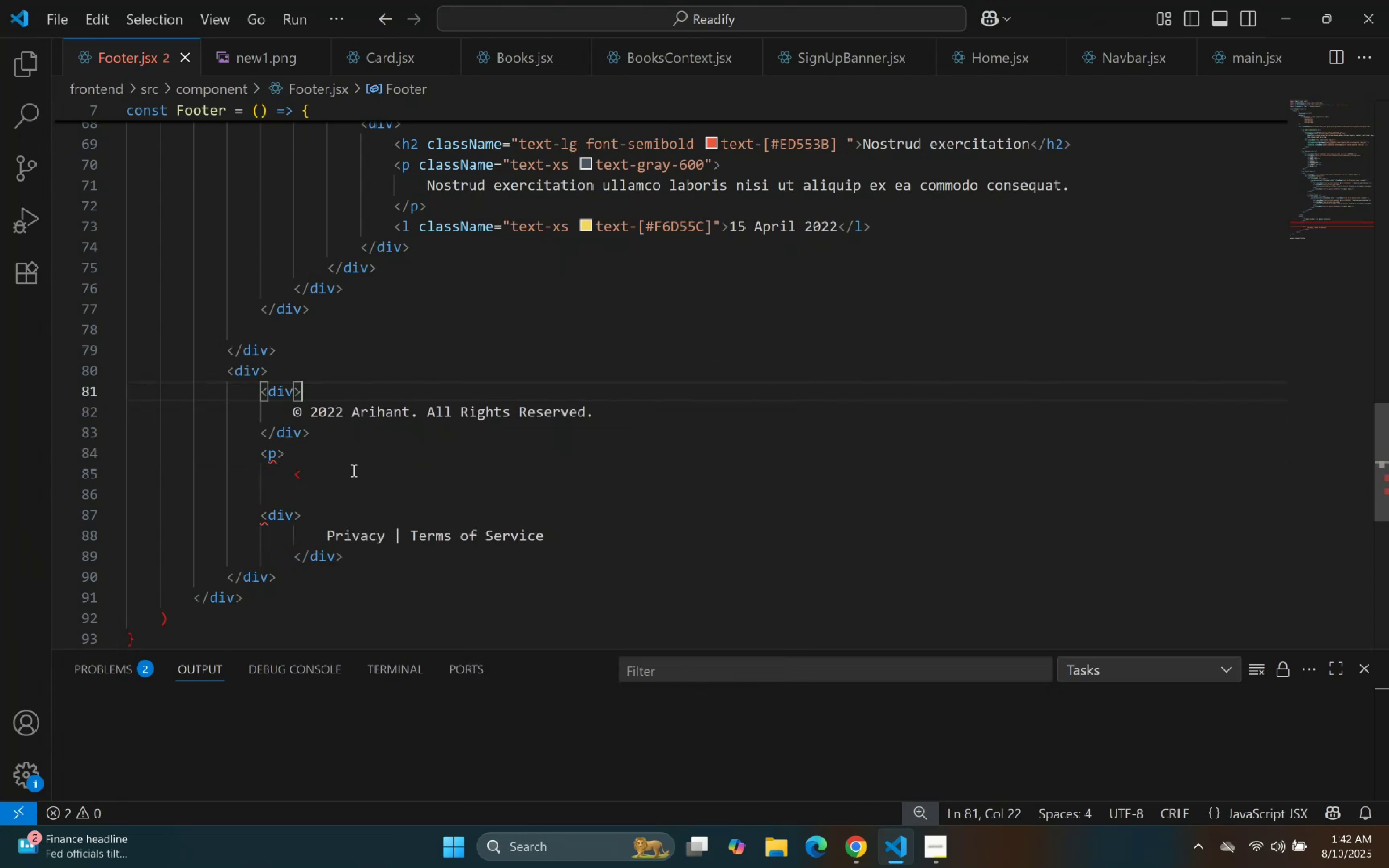 
left_click([300, 456])
 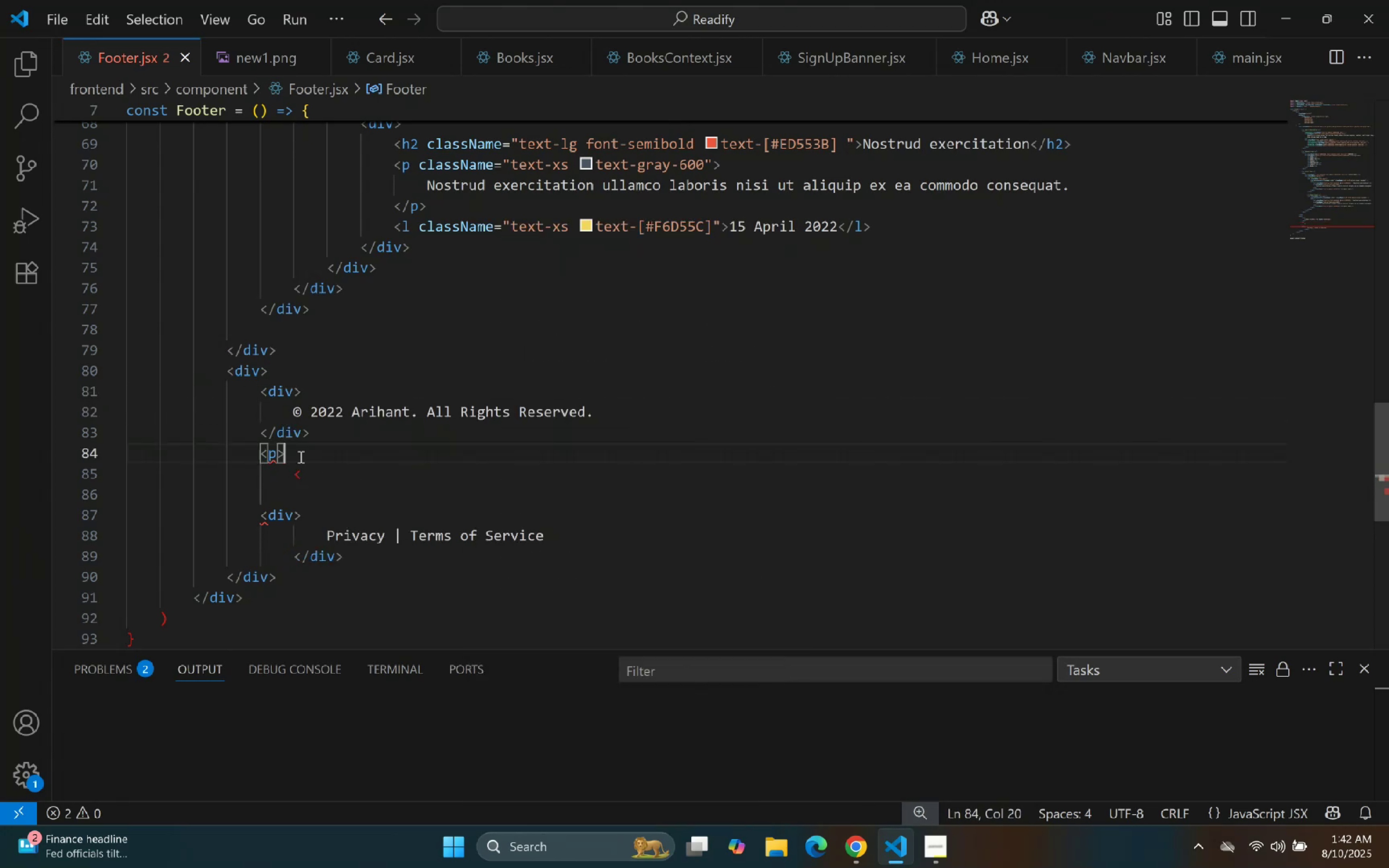 
left_click_drag(start_coordinate=[298, 455], to_coordinate=[88, 447])
 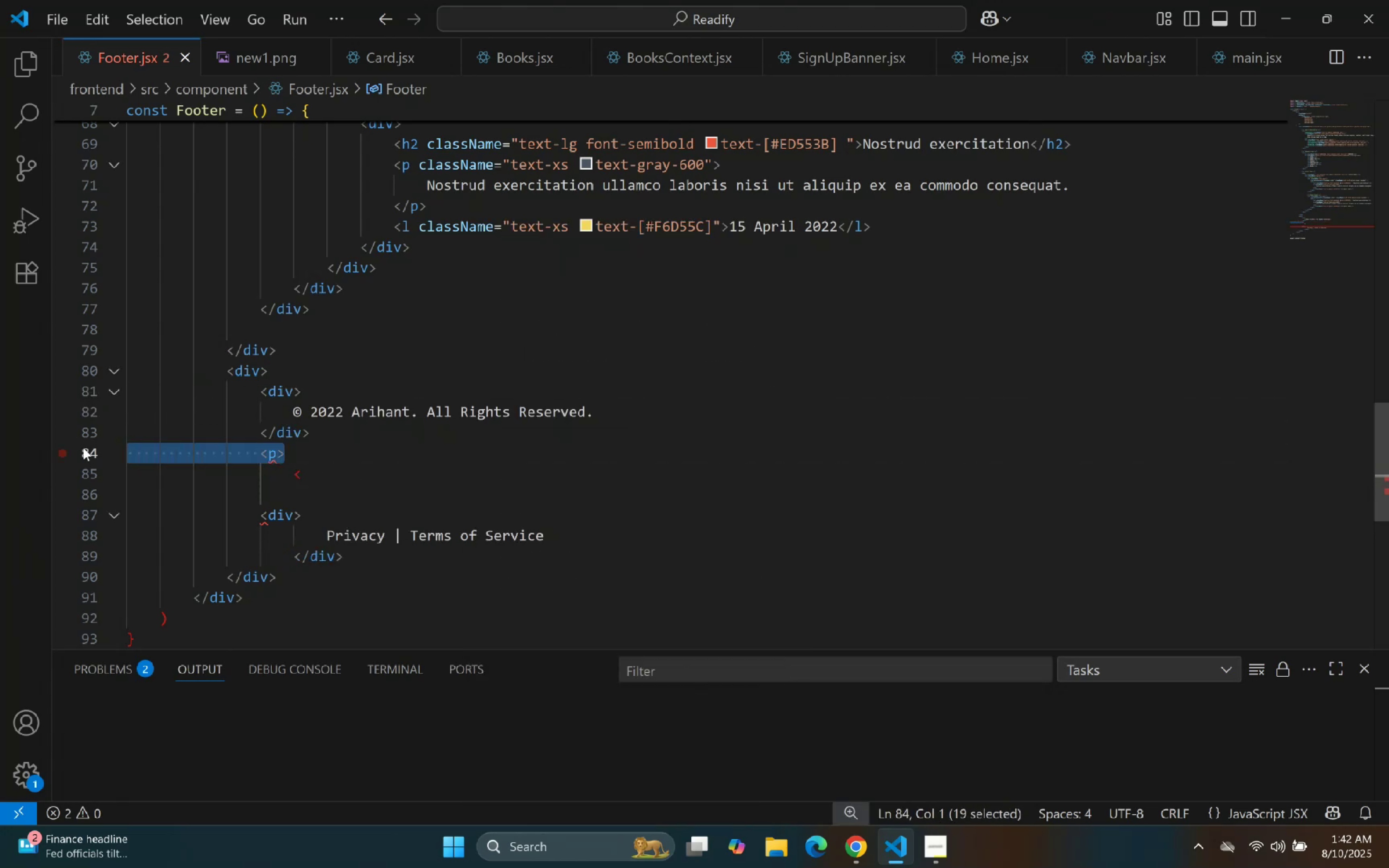 
key(Backspace)
 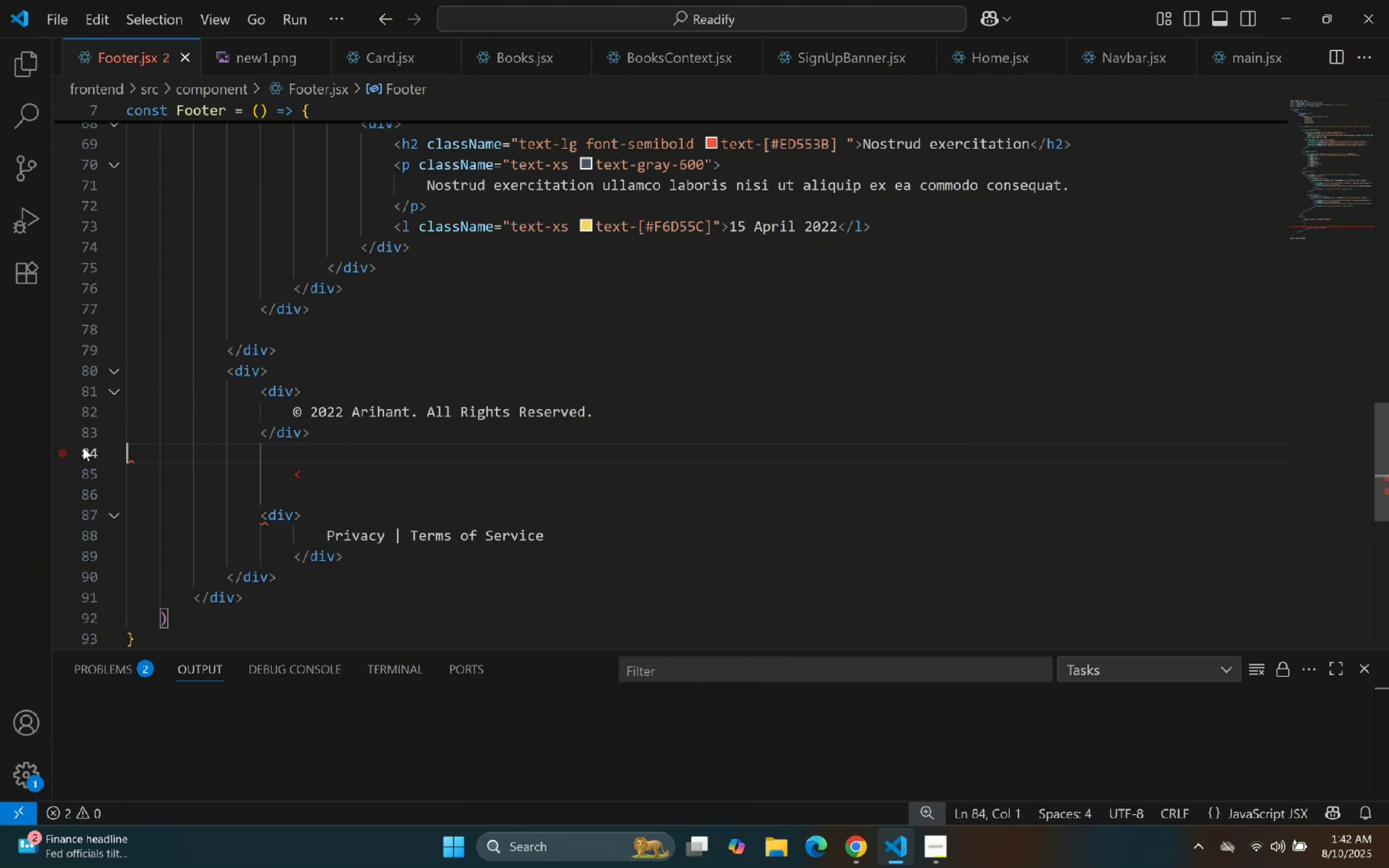 
key(Backspace)
 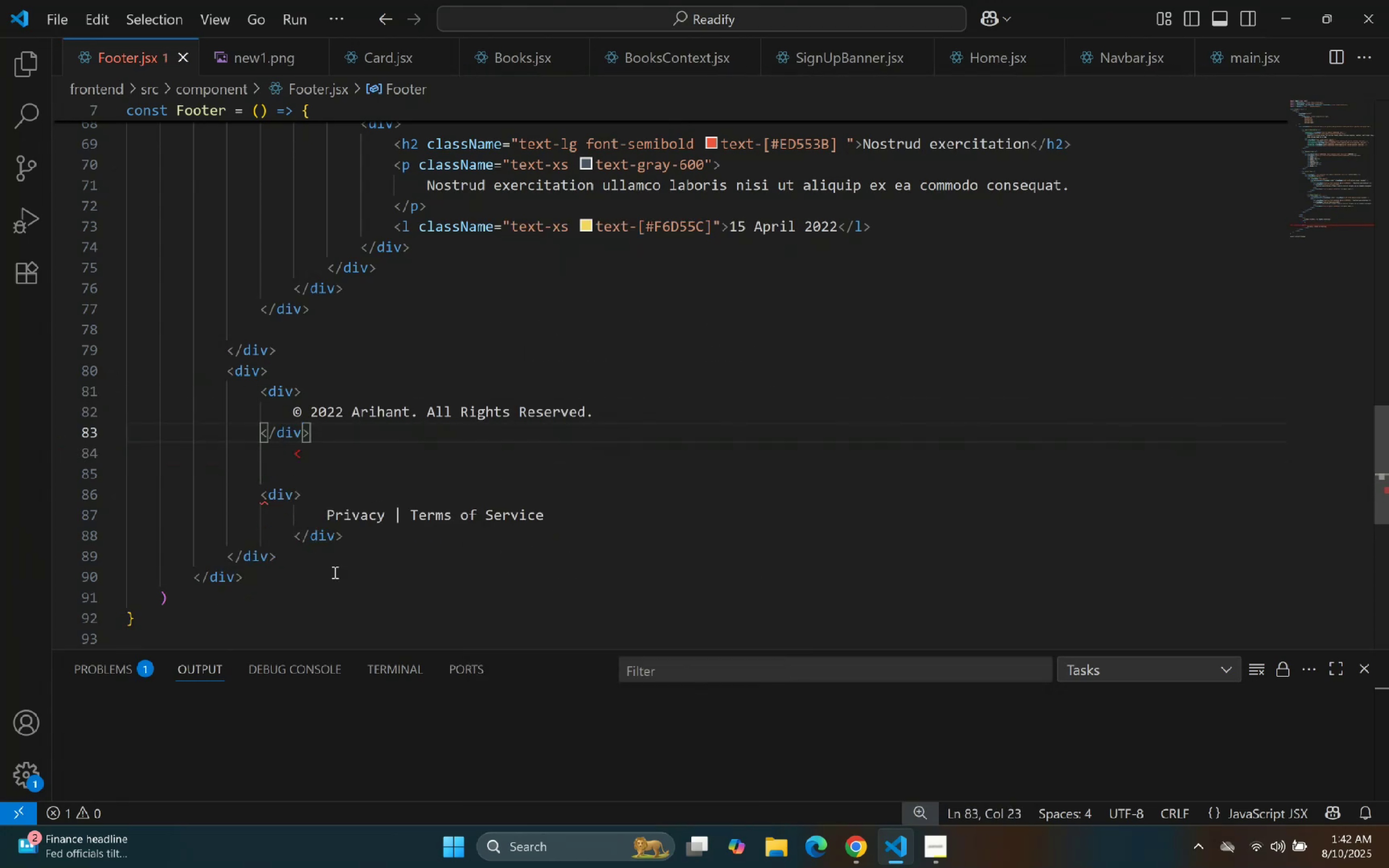 
double_click([438, 439])
 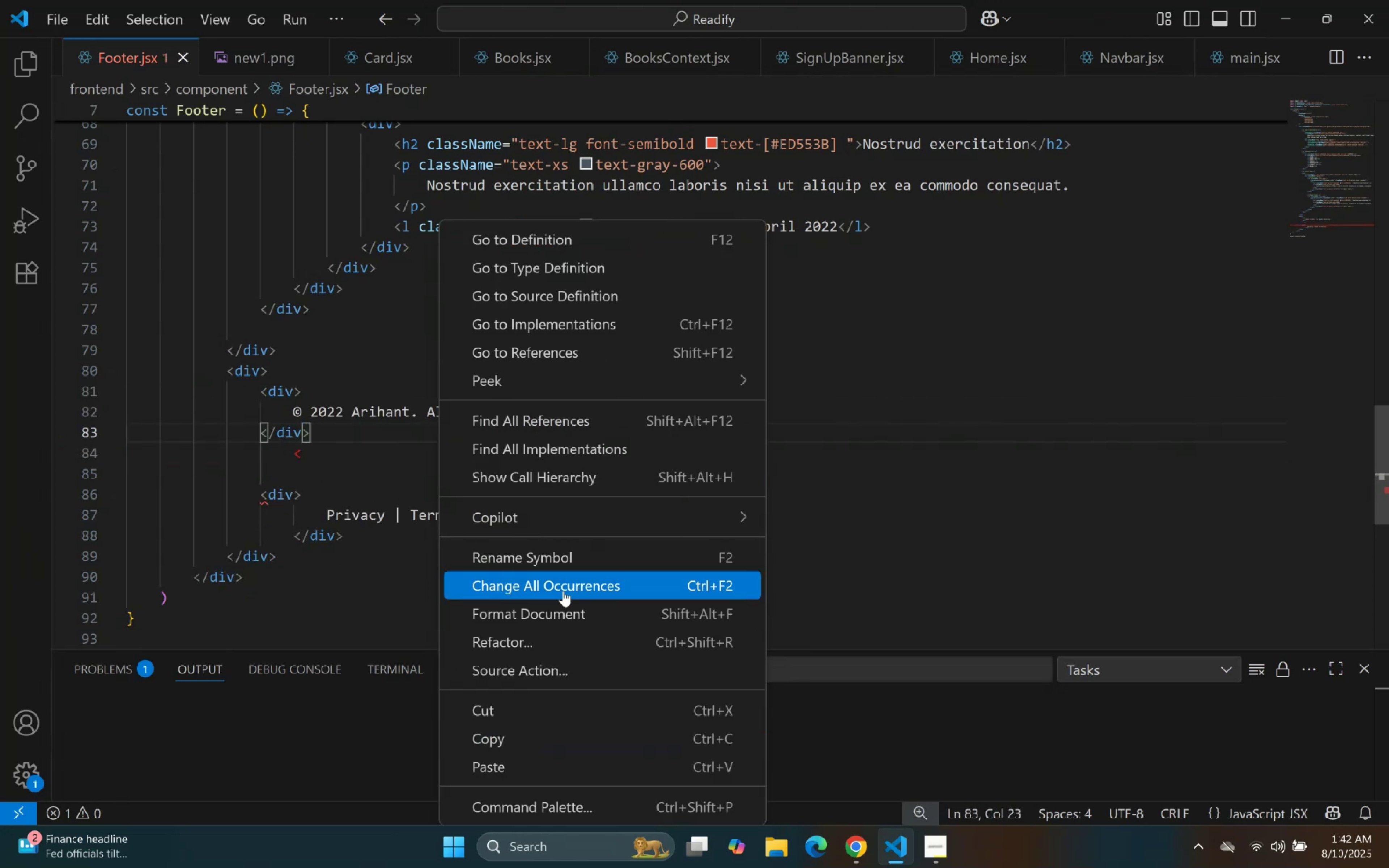 
left_click([547, 614])
 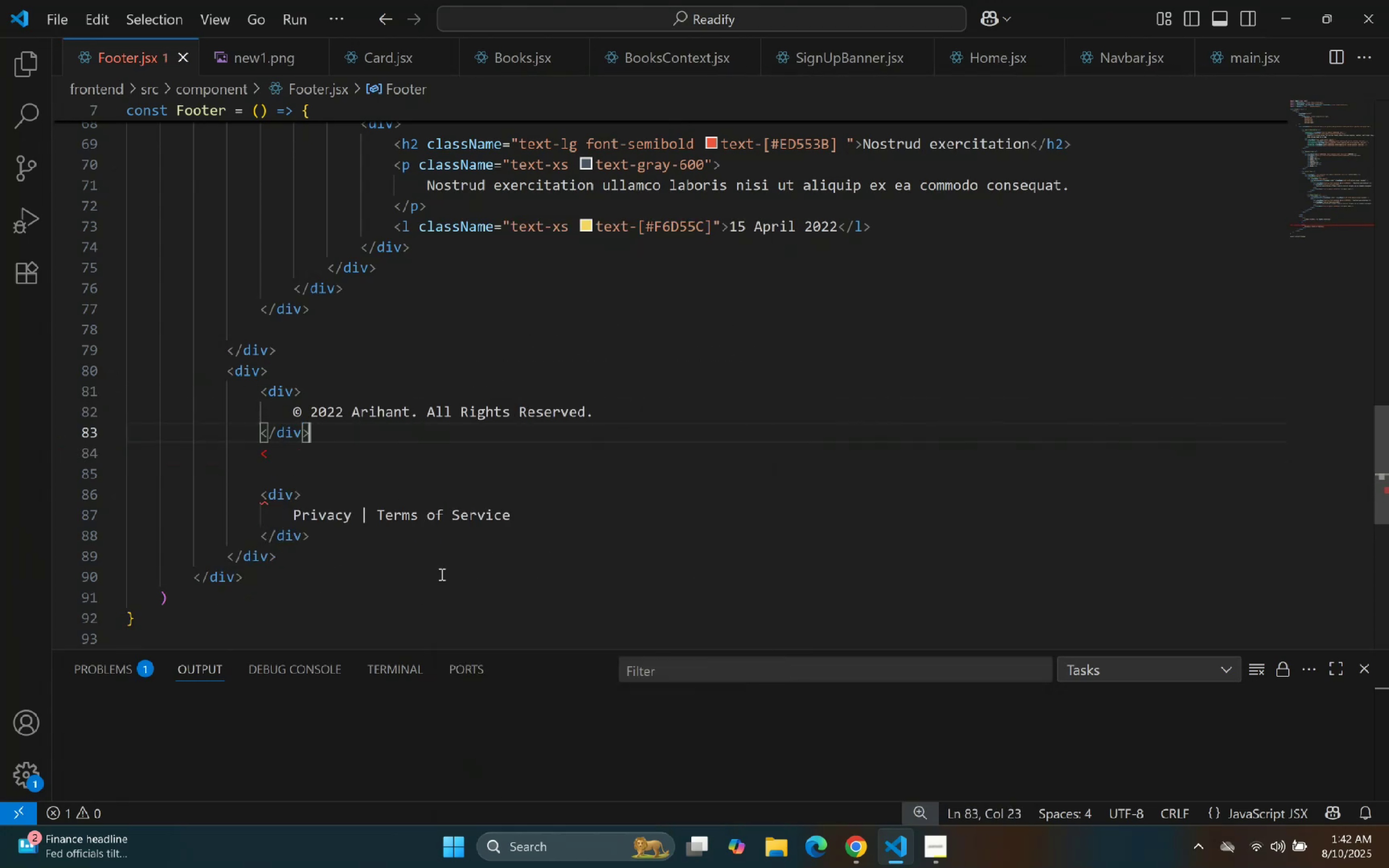 
scroll: coordinate [376, 391], scroll_direction: down, amount: 2.0
 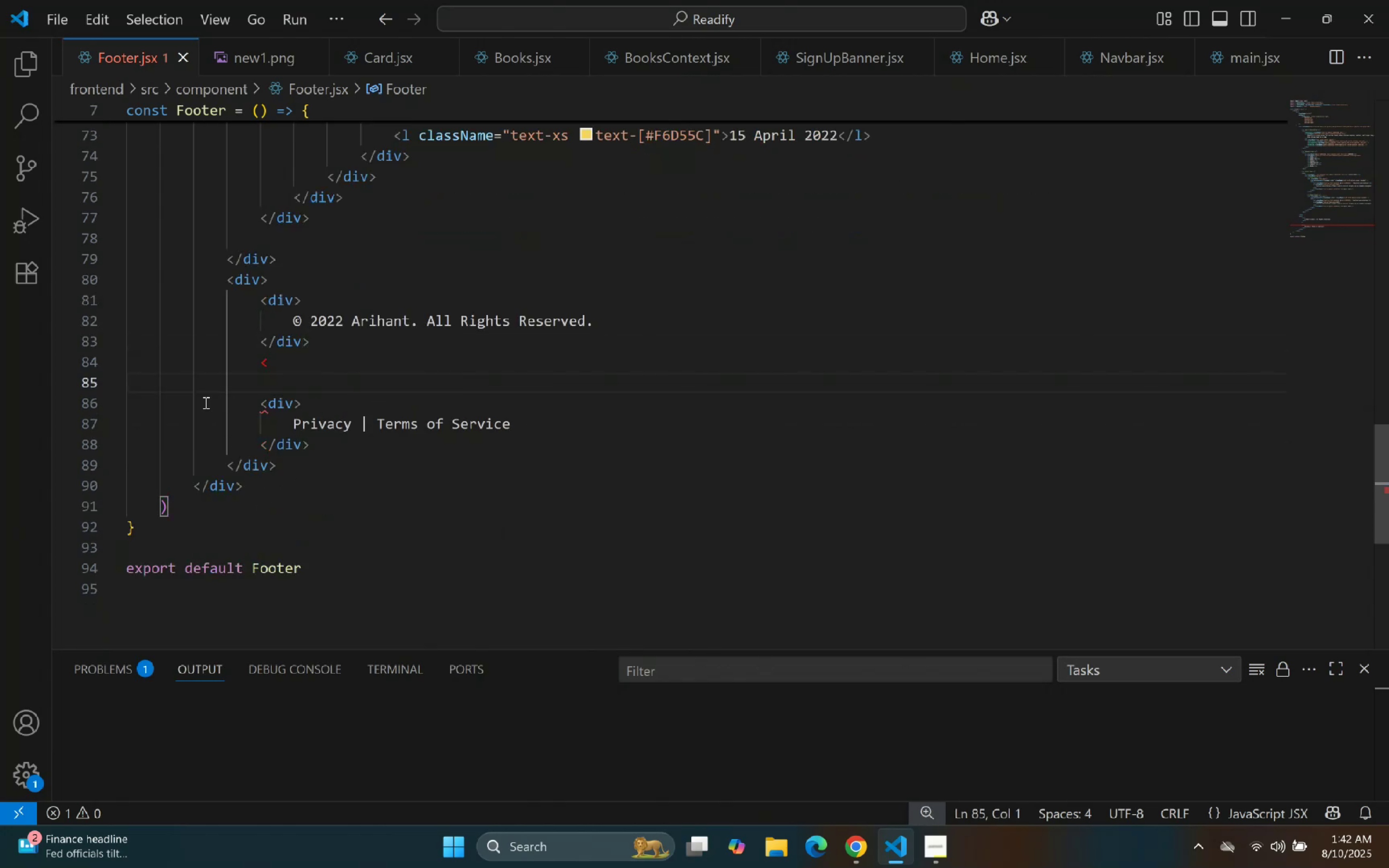 
left_click([106, 284])
 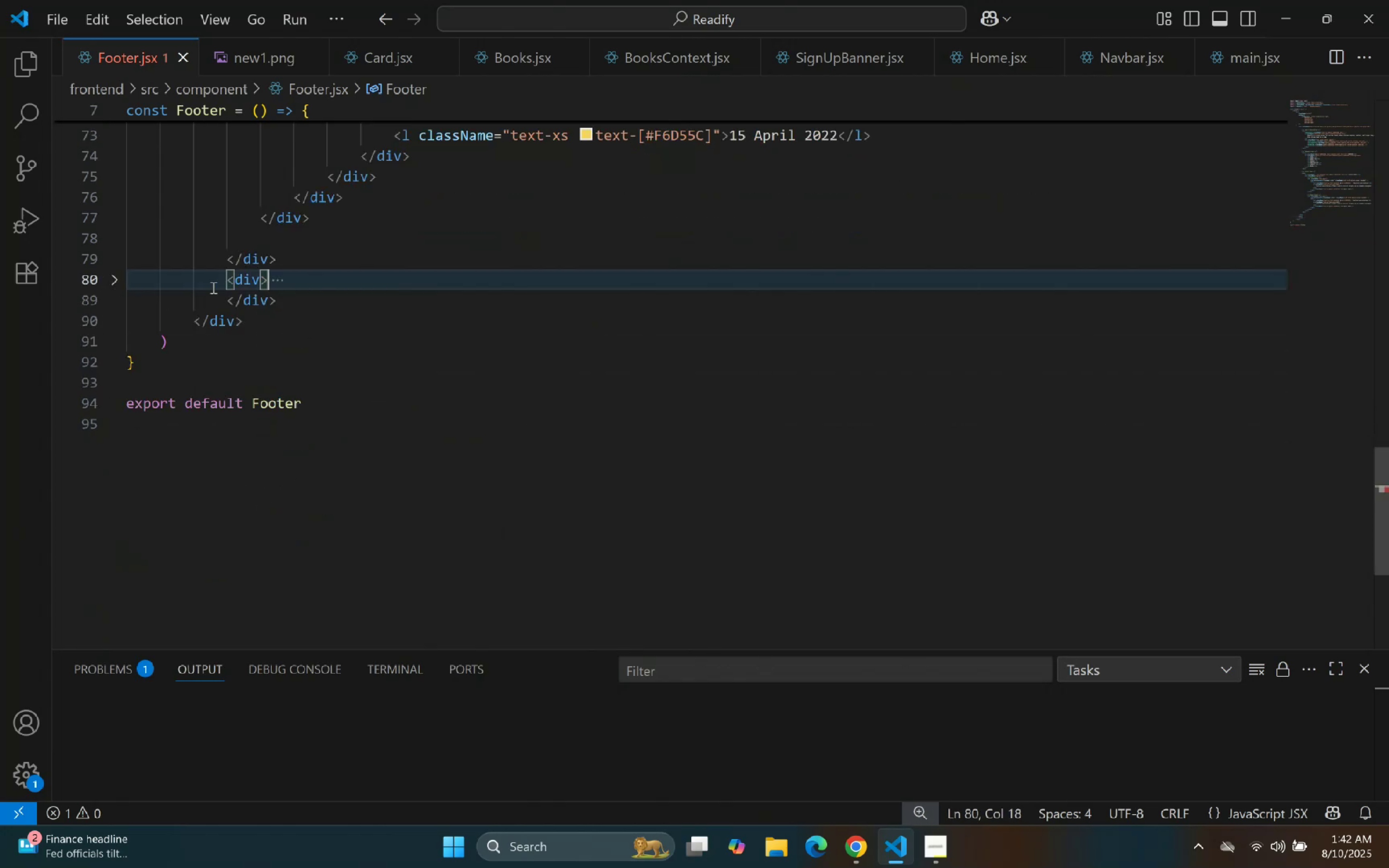 
left_click_drag(start_coordinate=[221, 283], to_coordinate=[288, 293])
 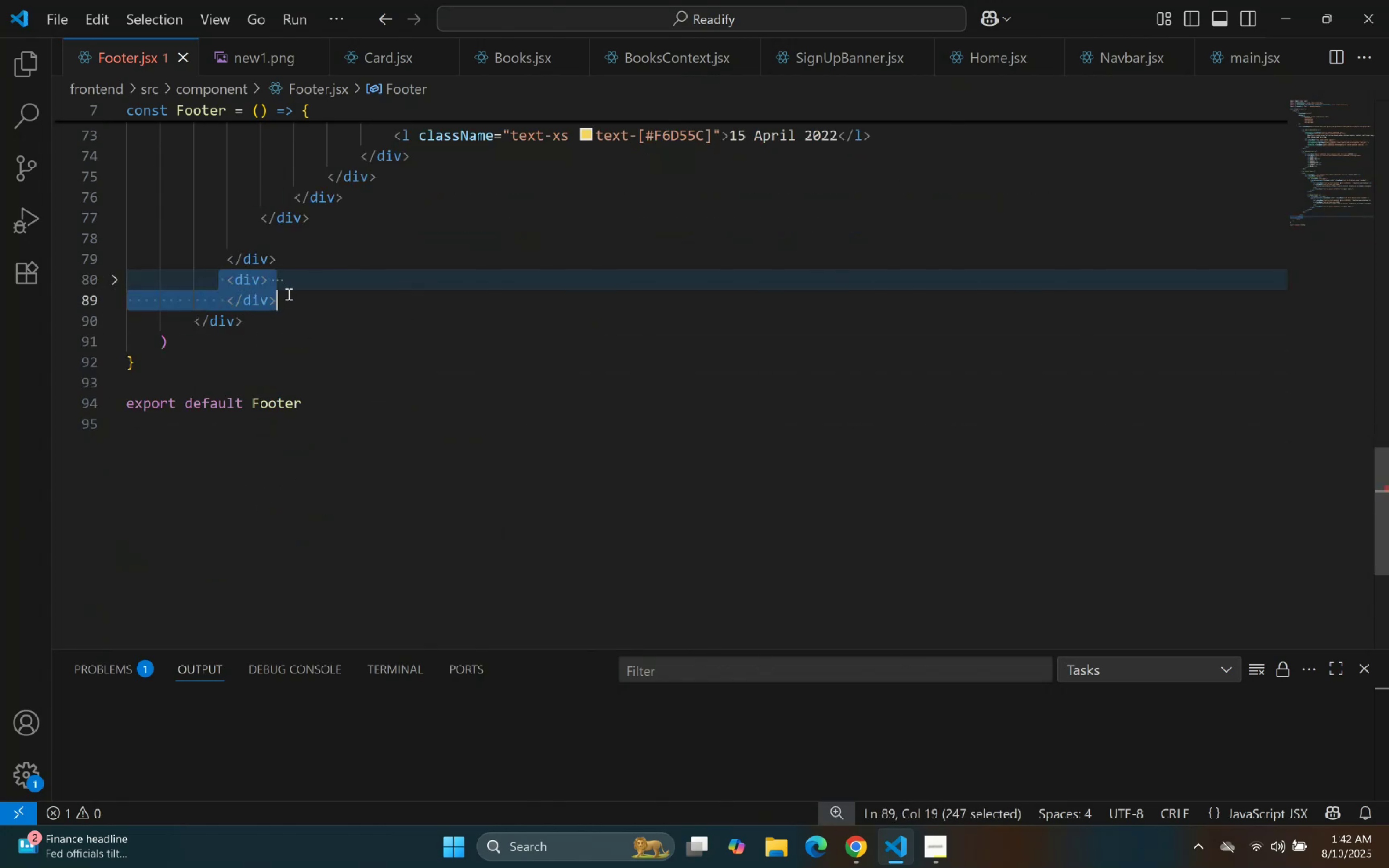 
key(Control+C)
 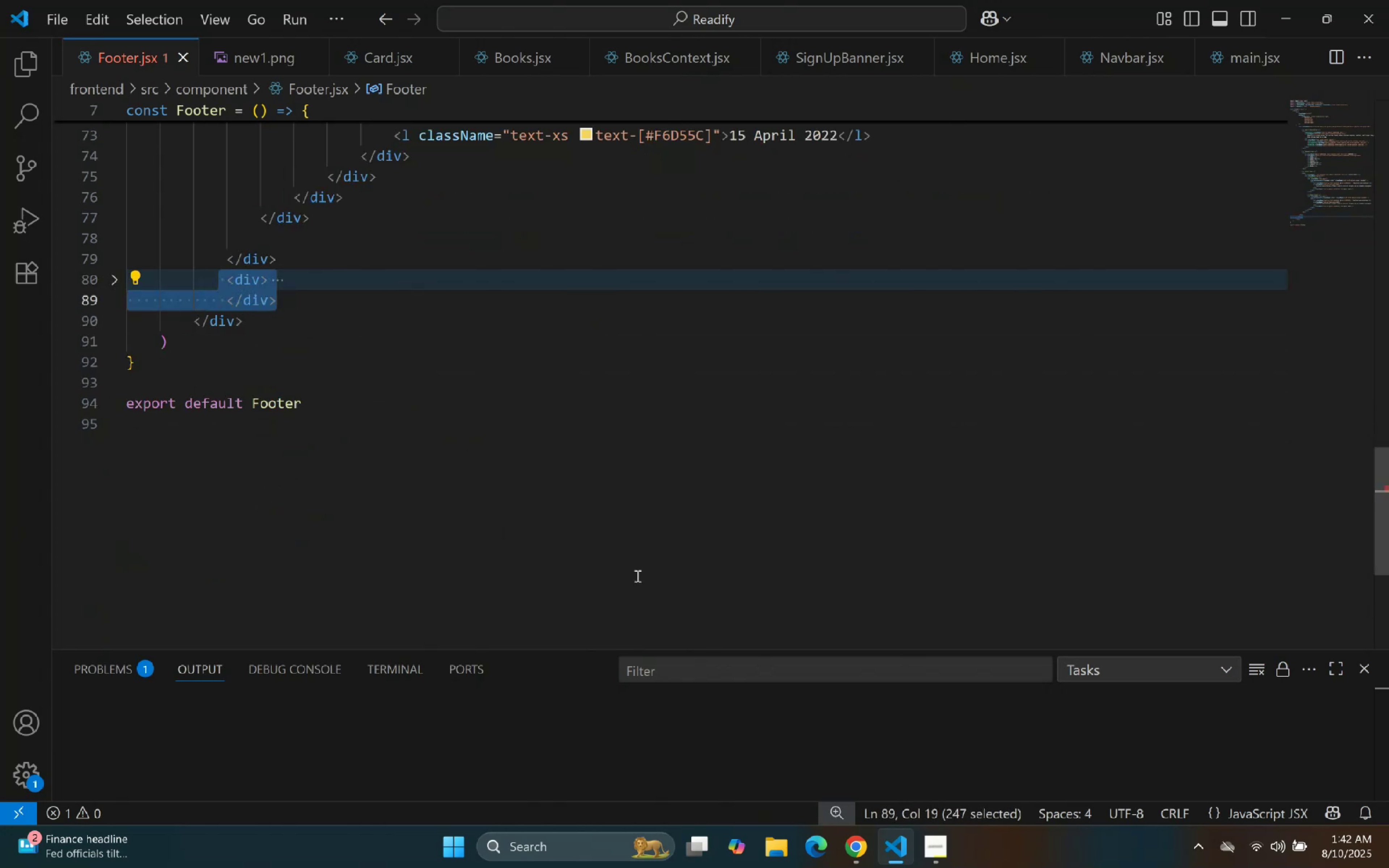 
key(Control+C)
 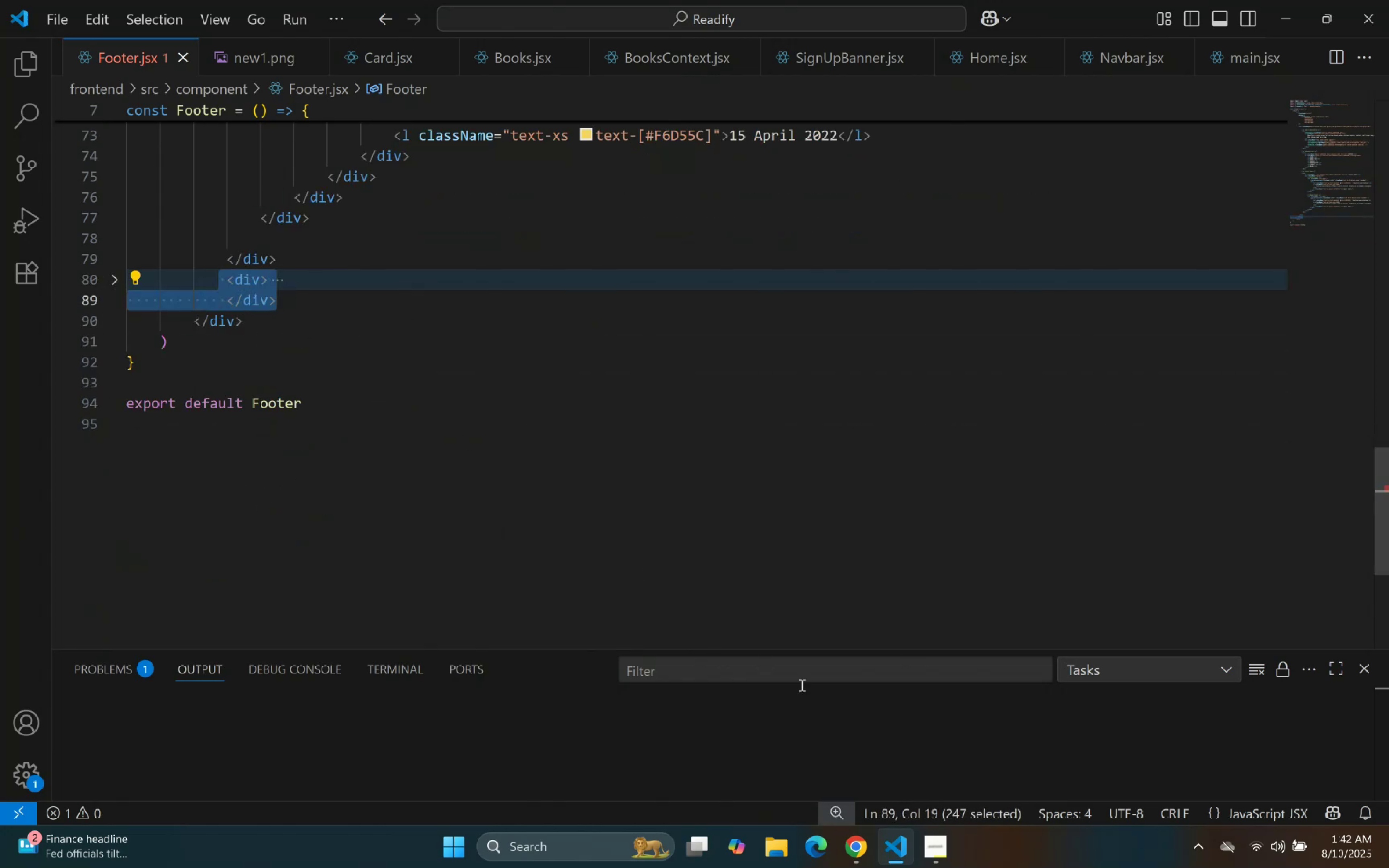 
key(Control+C)
 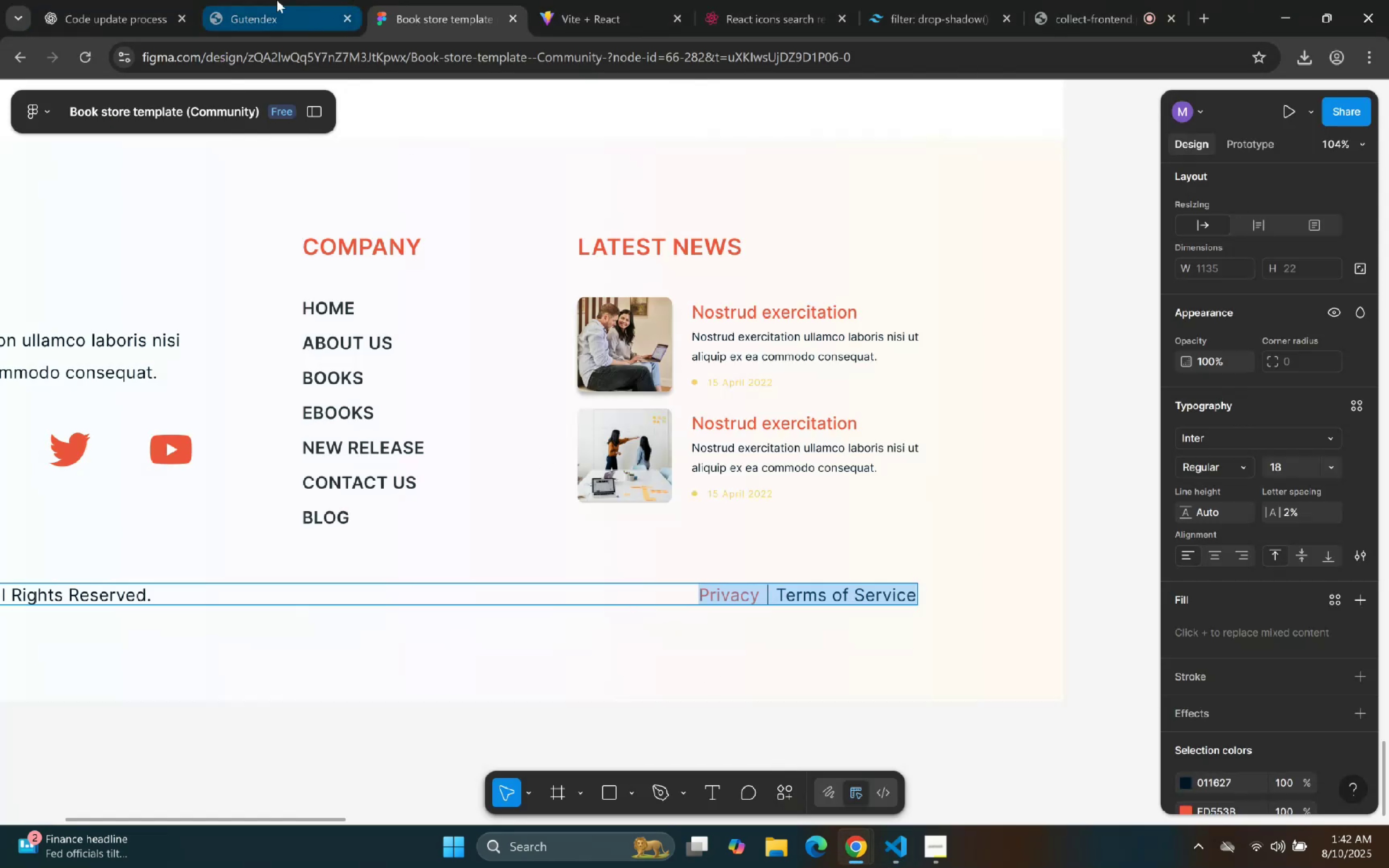 
scroll: coordinate [449, 515], scroll_direction: down, amount: 4.0
 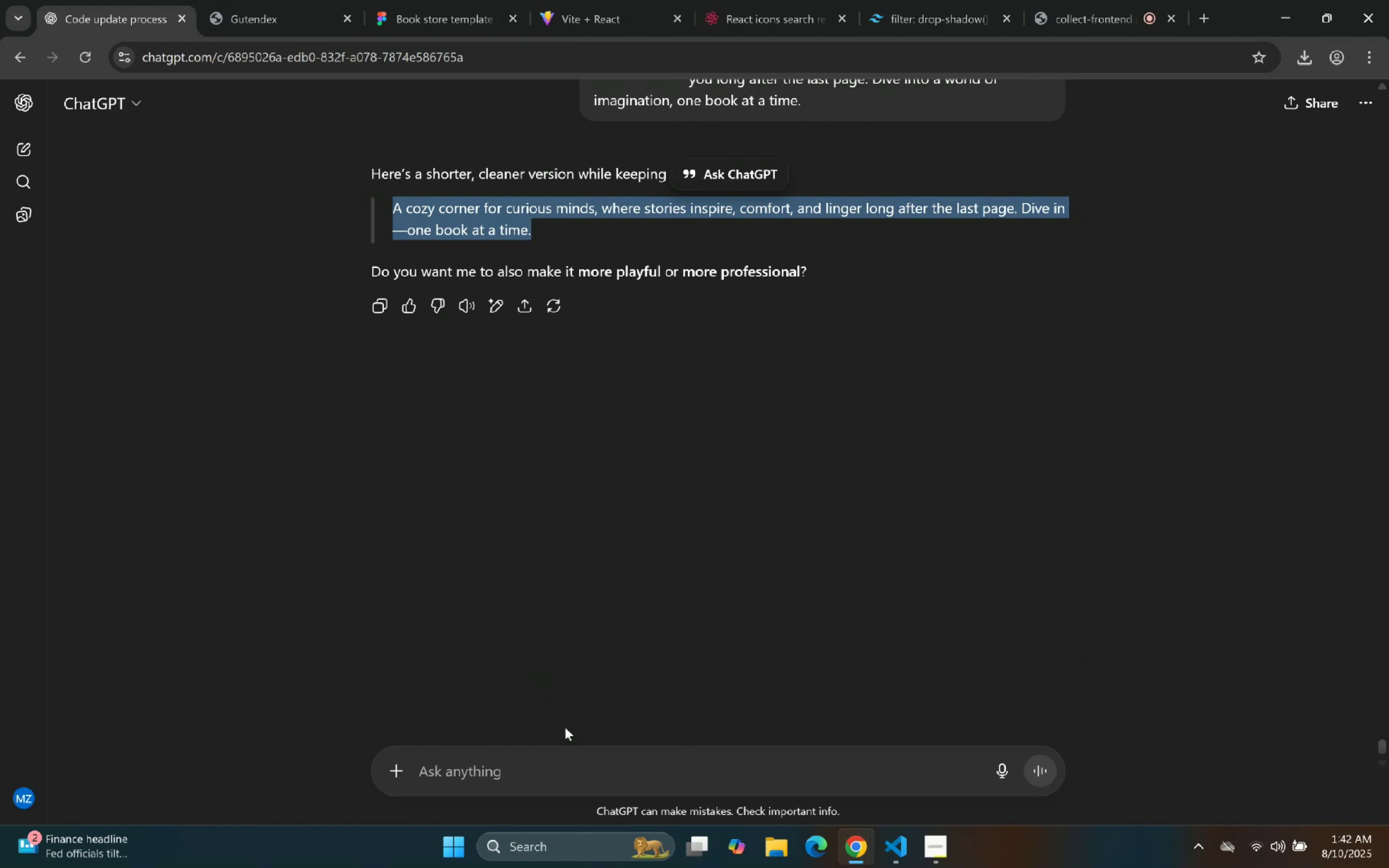 
left_click([573, 765])
 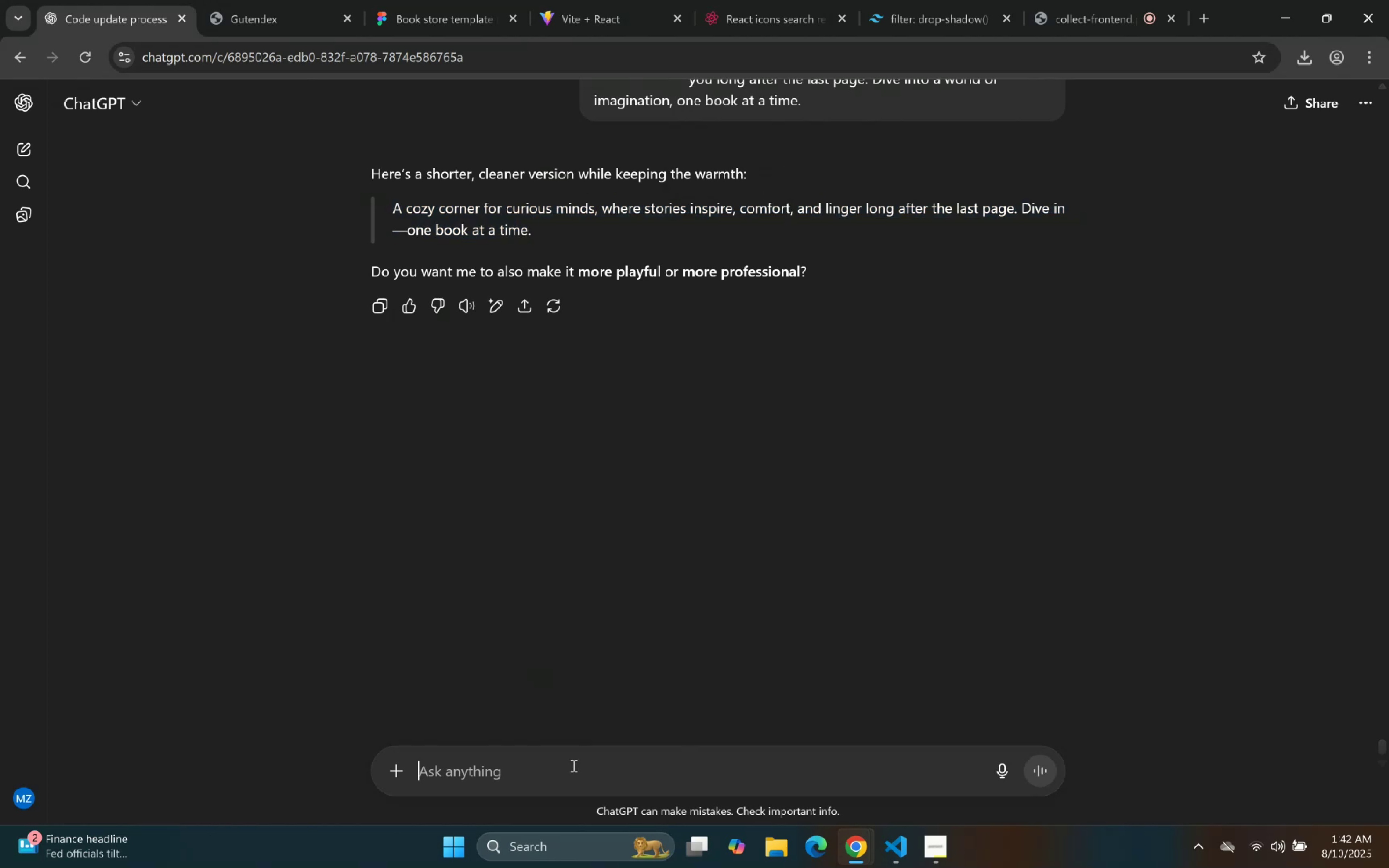 
type(Make o)
key(Backspace)
type(it left righ)
key(Backspace)
key(Backspace)
key(Backspace)
key(Backspace)
type(and other to rightL: )
 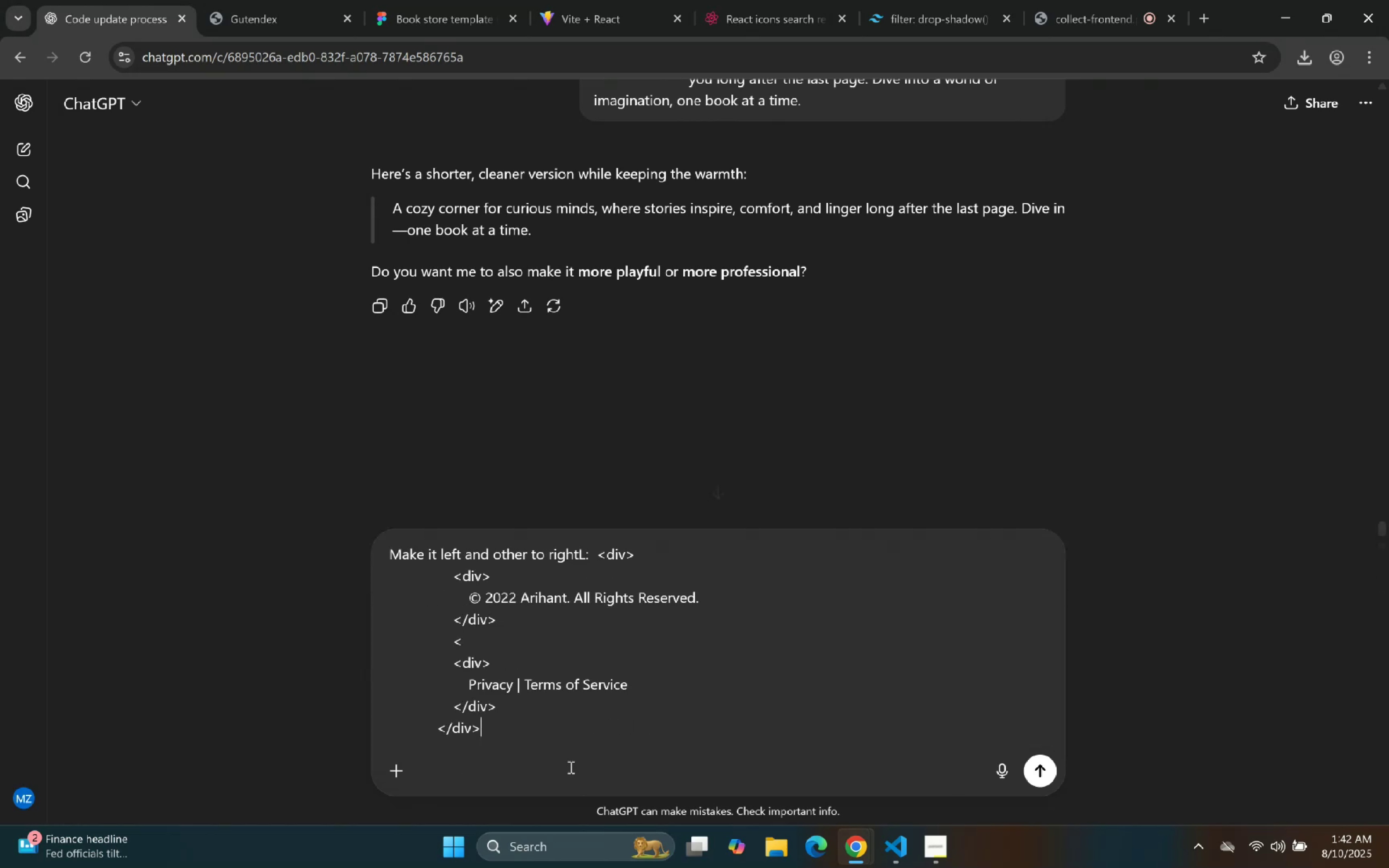 
 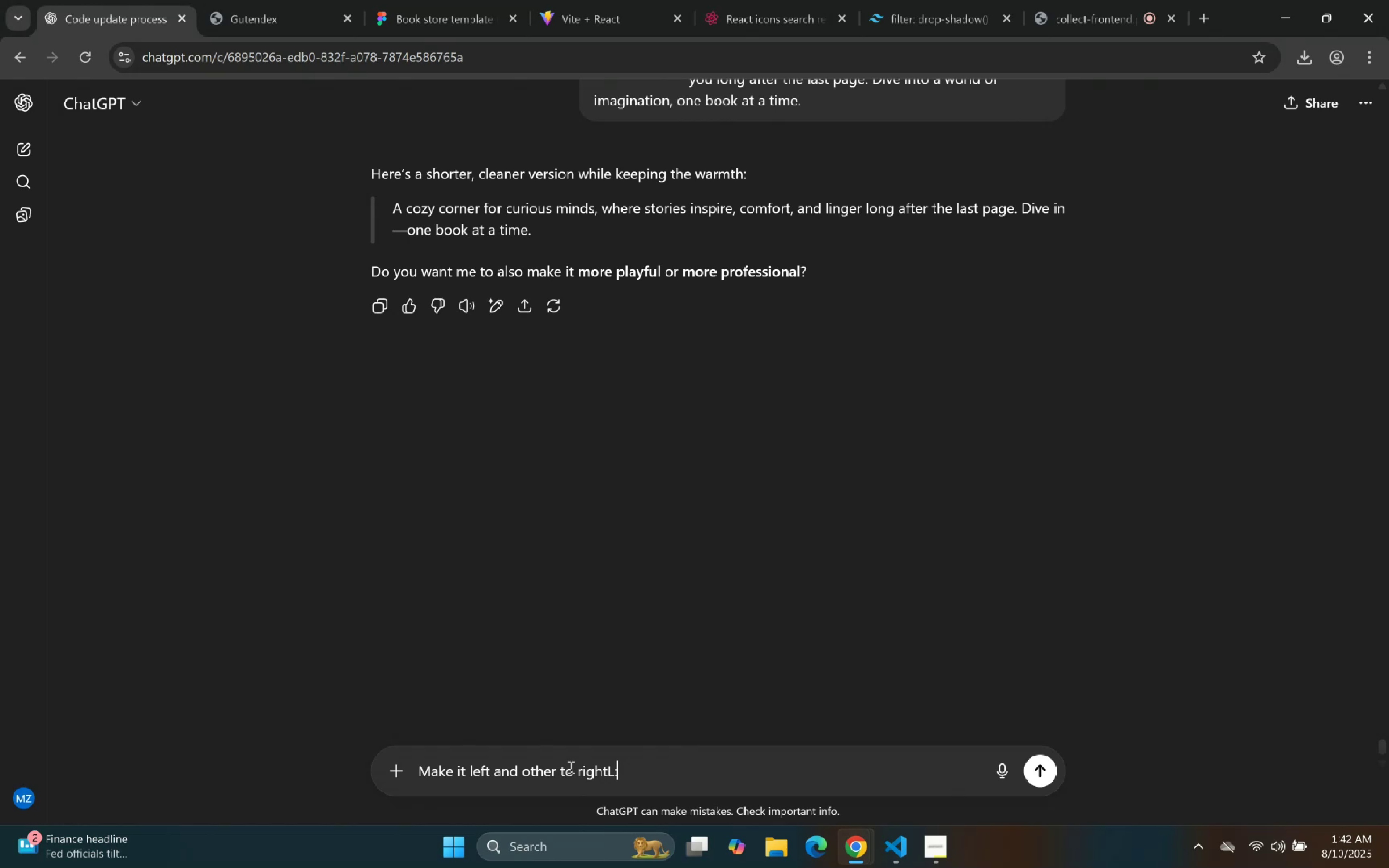 
key(Control+ControlLeft)
 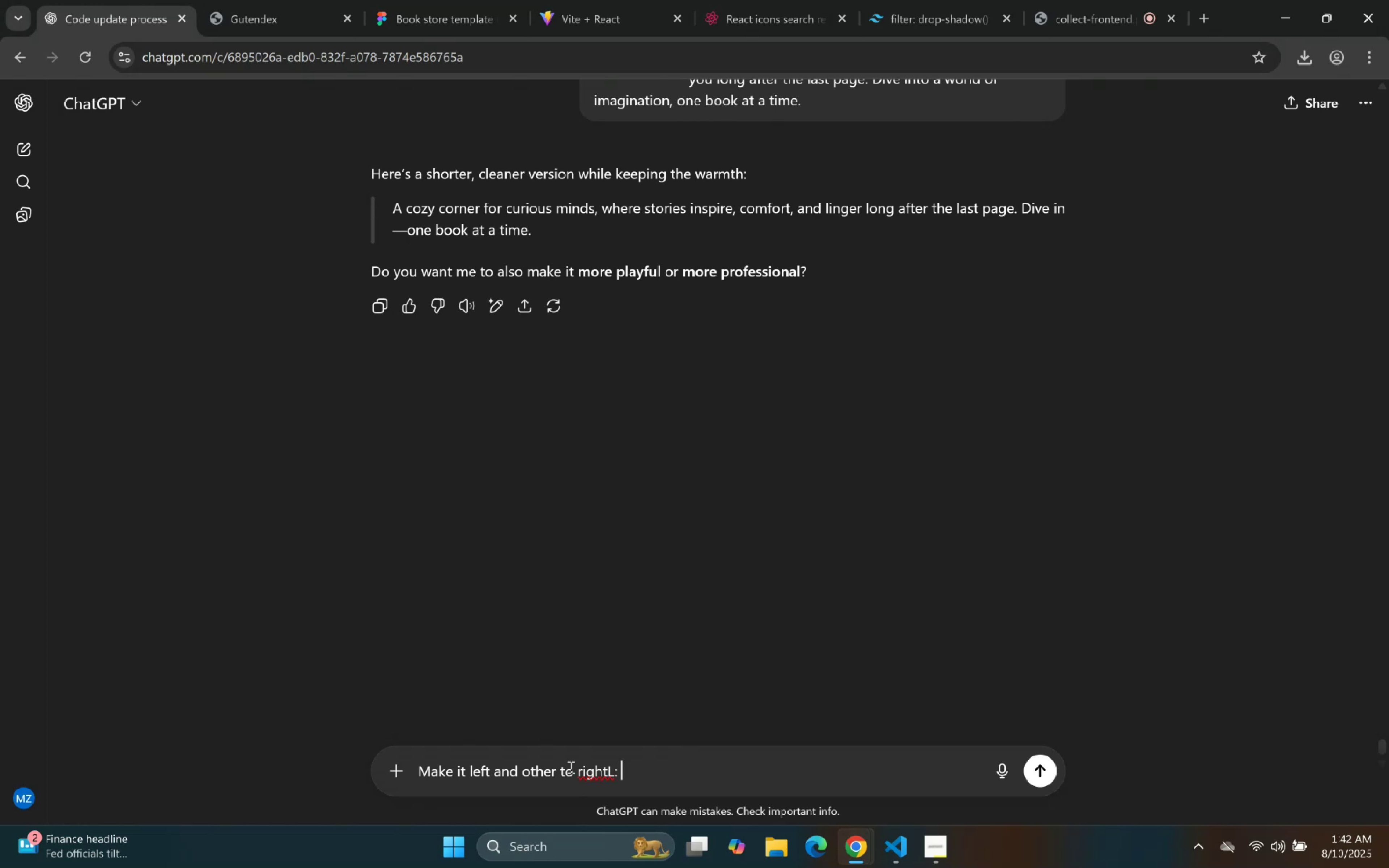 
key(Control+V)
 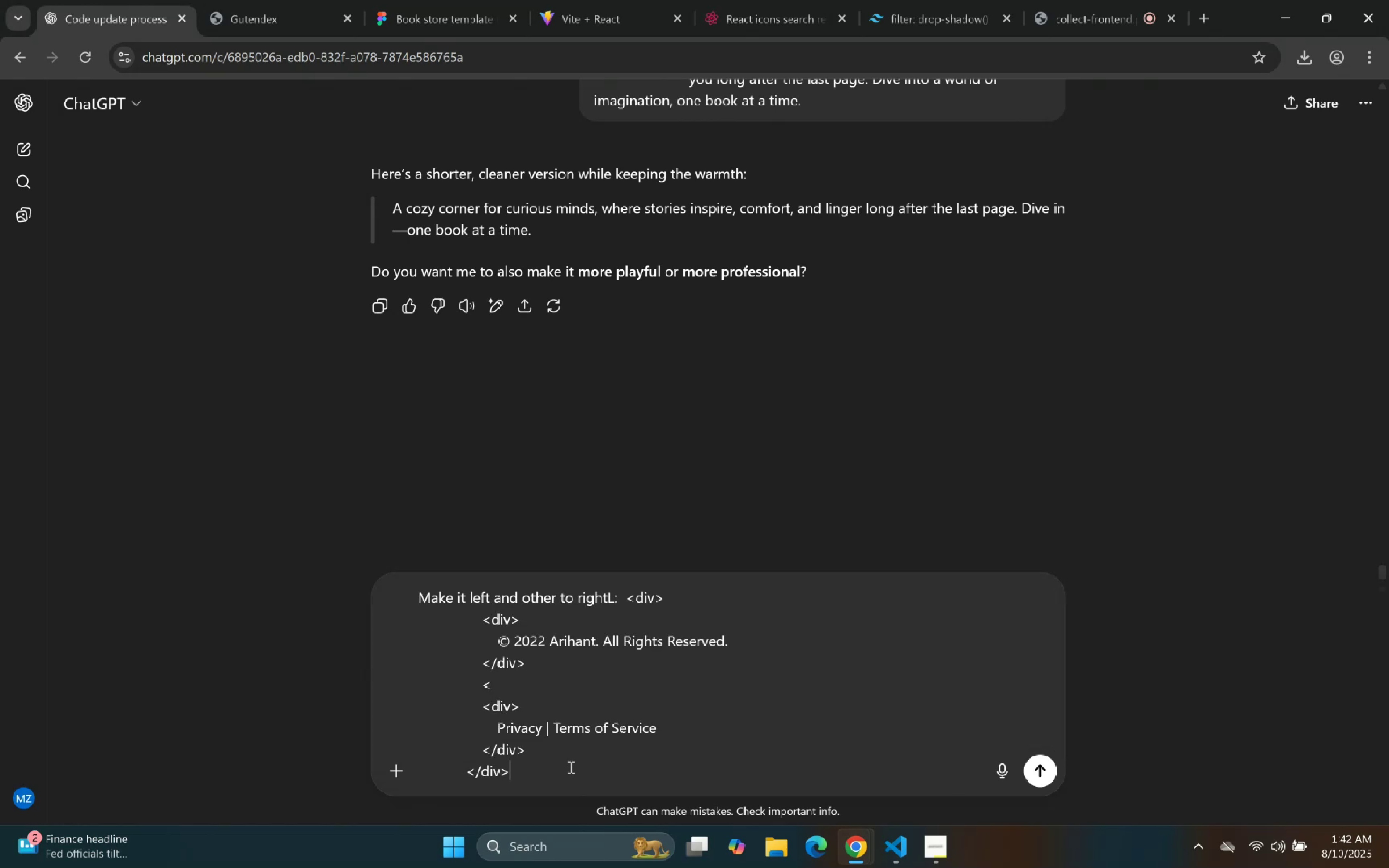 
key(Enter)
 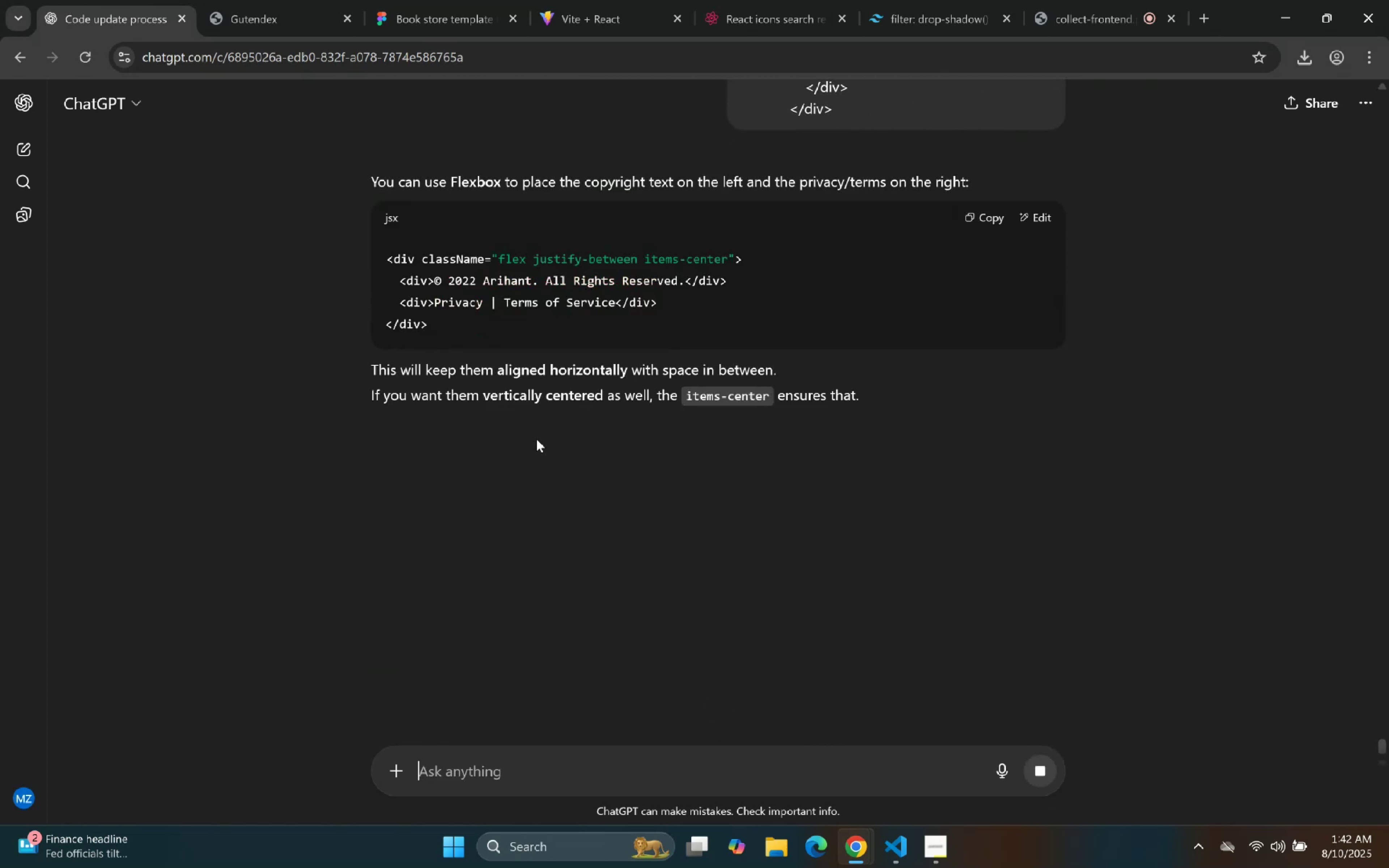 
left_click([989, 217])
 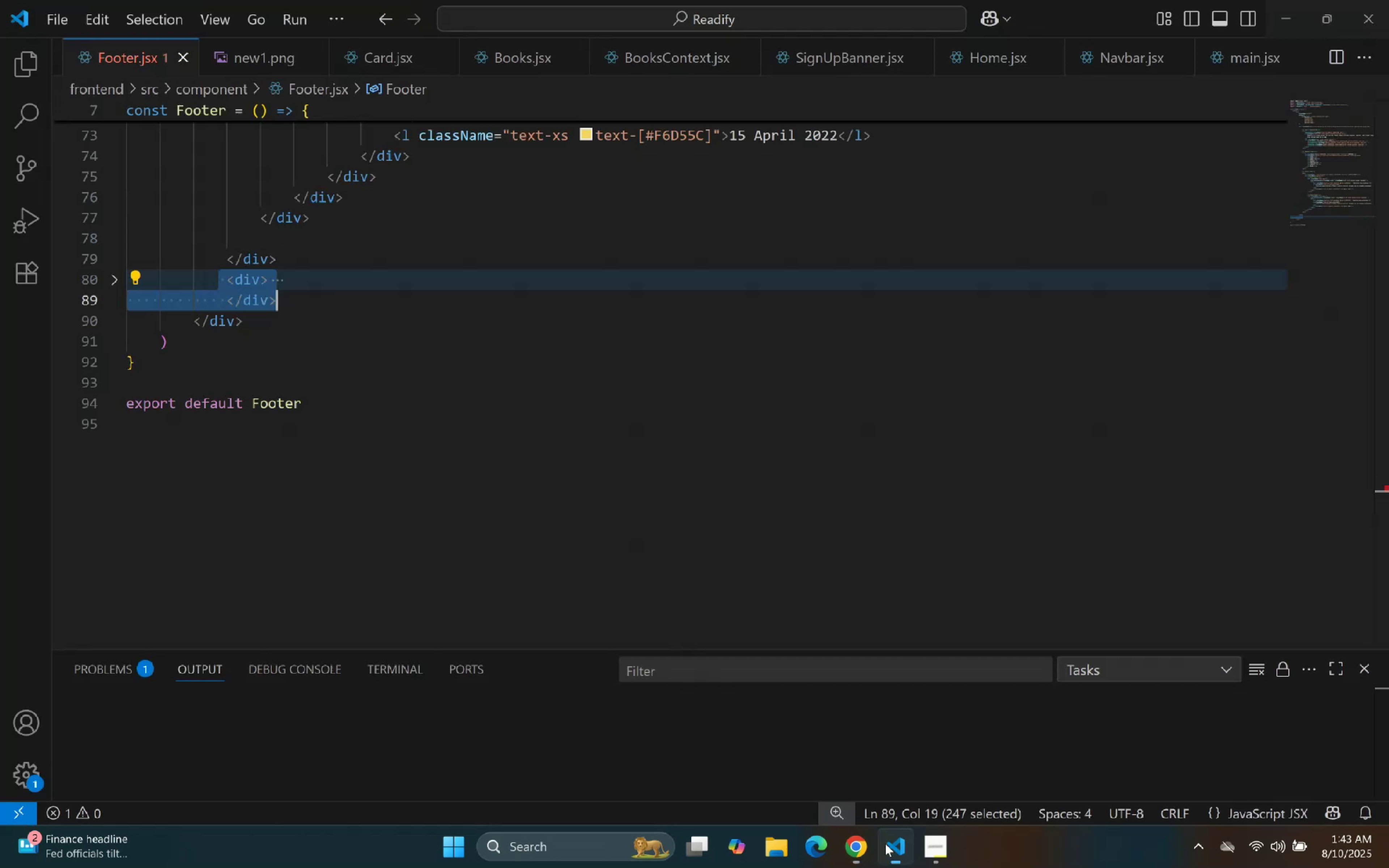 
key(Control+V)
 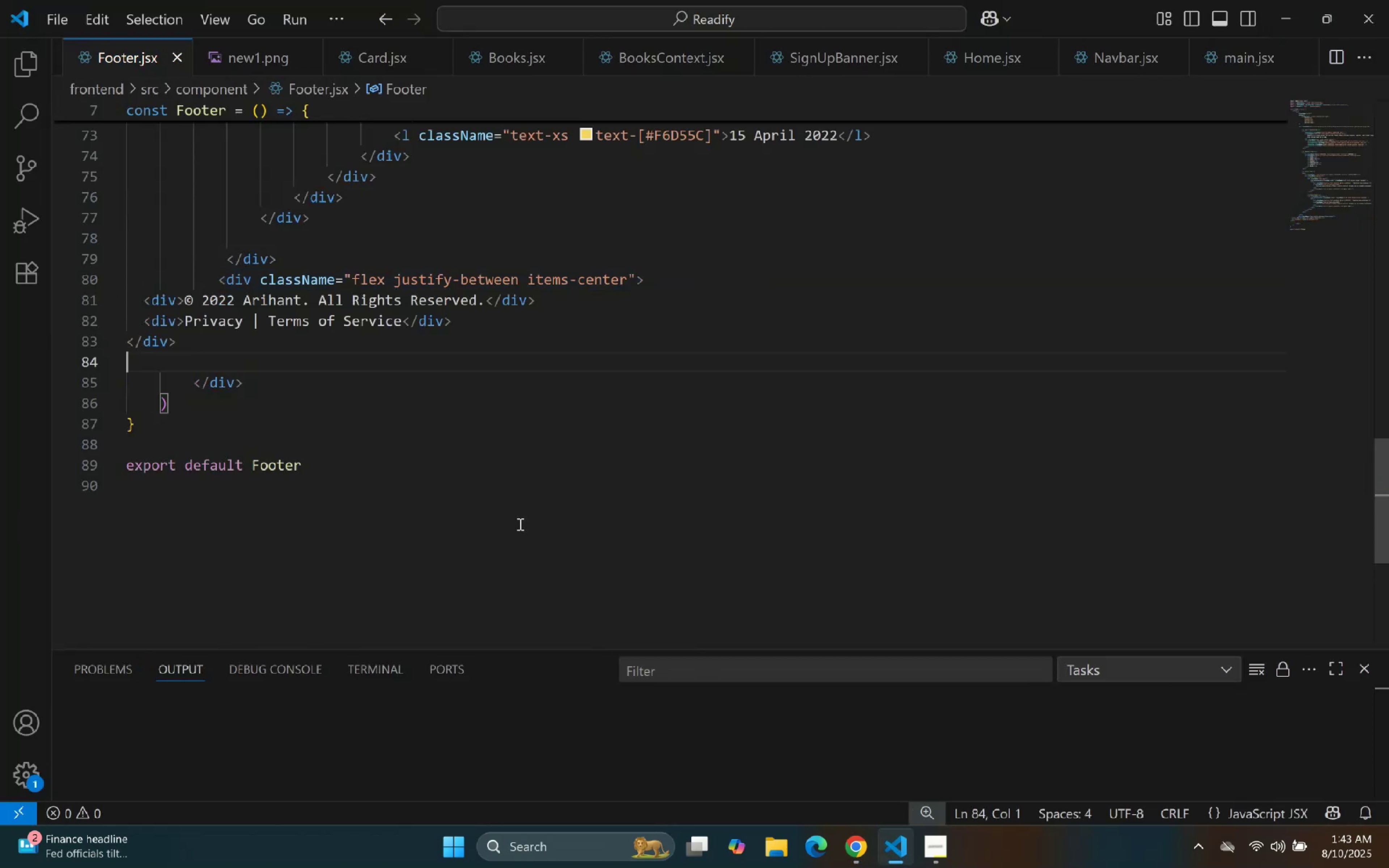 
hold_key(key=ControlLeft, duration=0.34)
 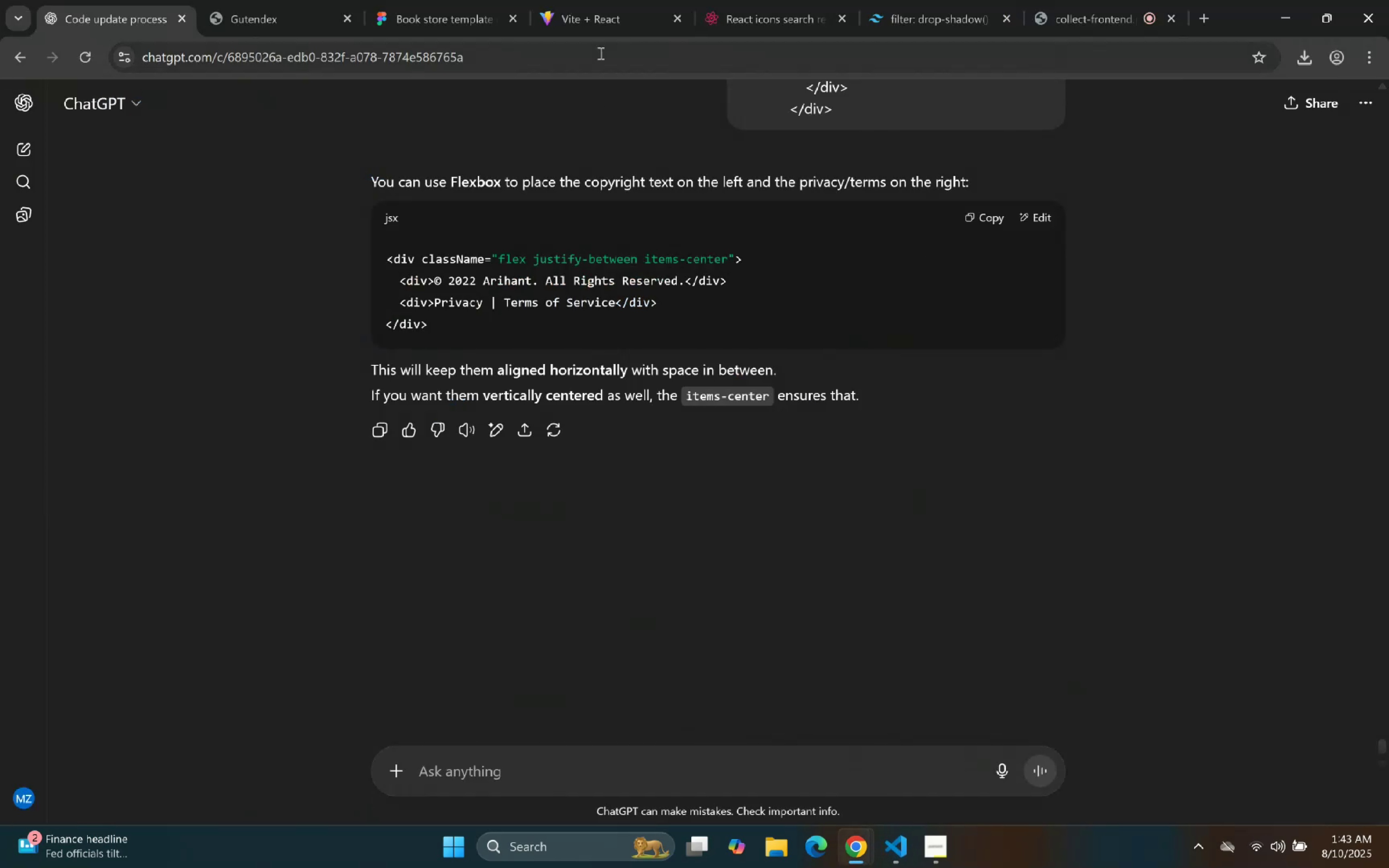 
scroll: coordinate [658, 396], scroll_direction: down, amount: 7.0
 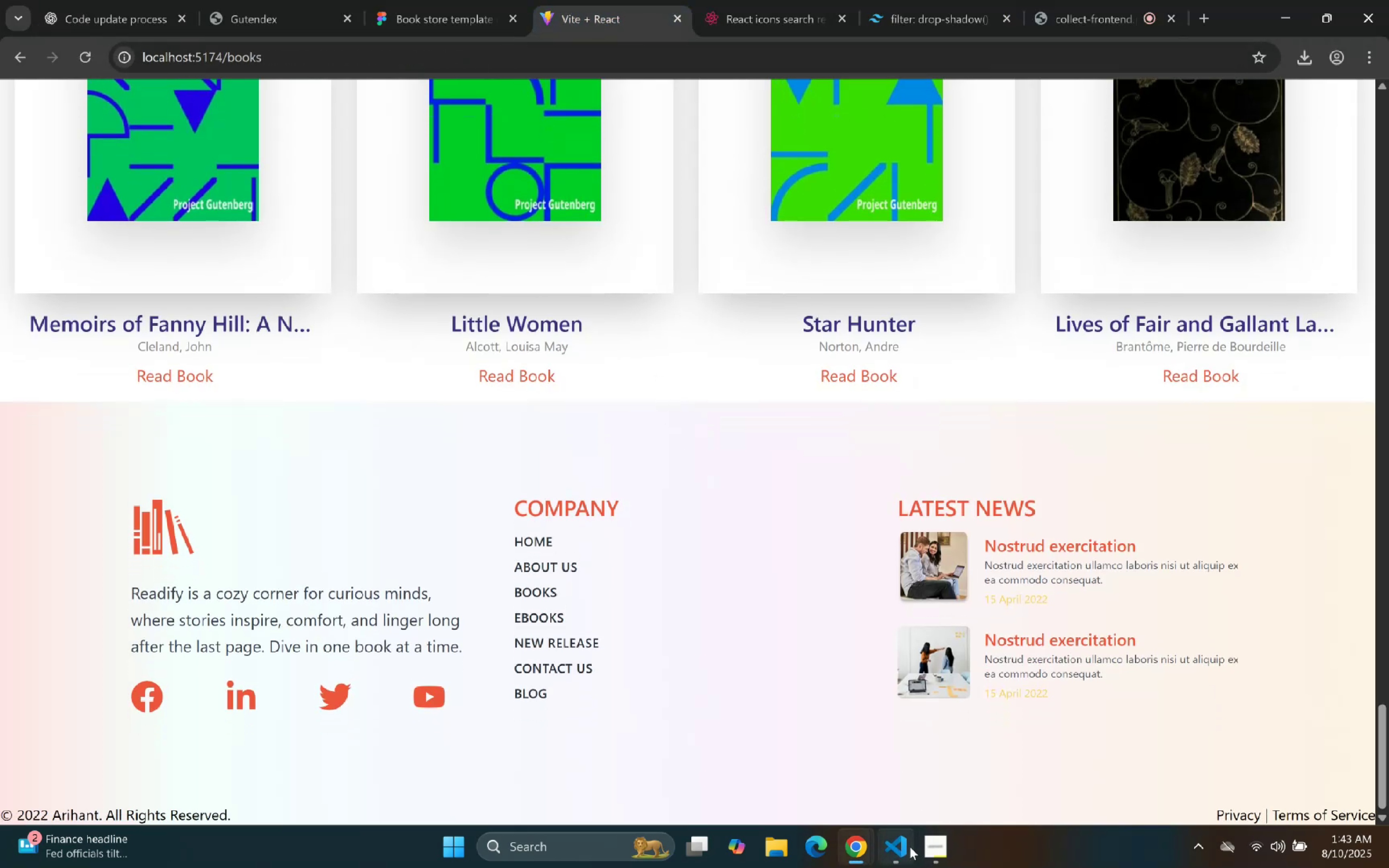 
left_click([909, 846])
 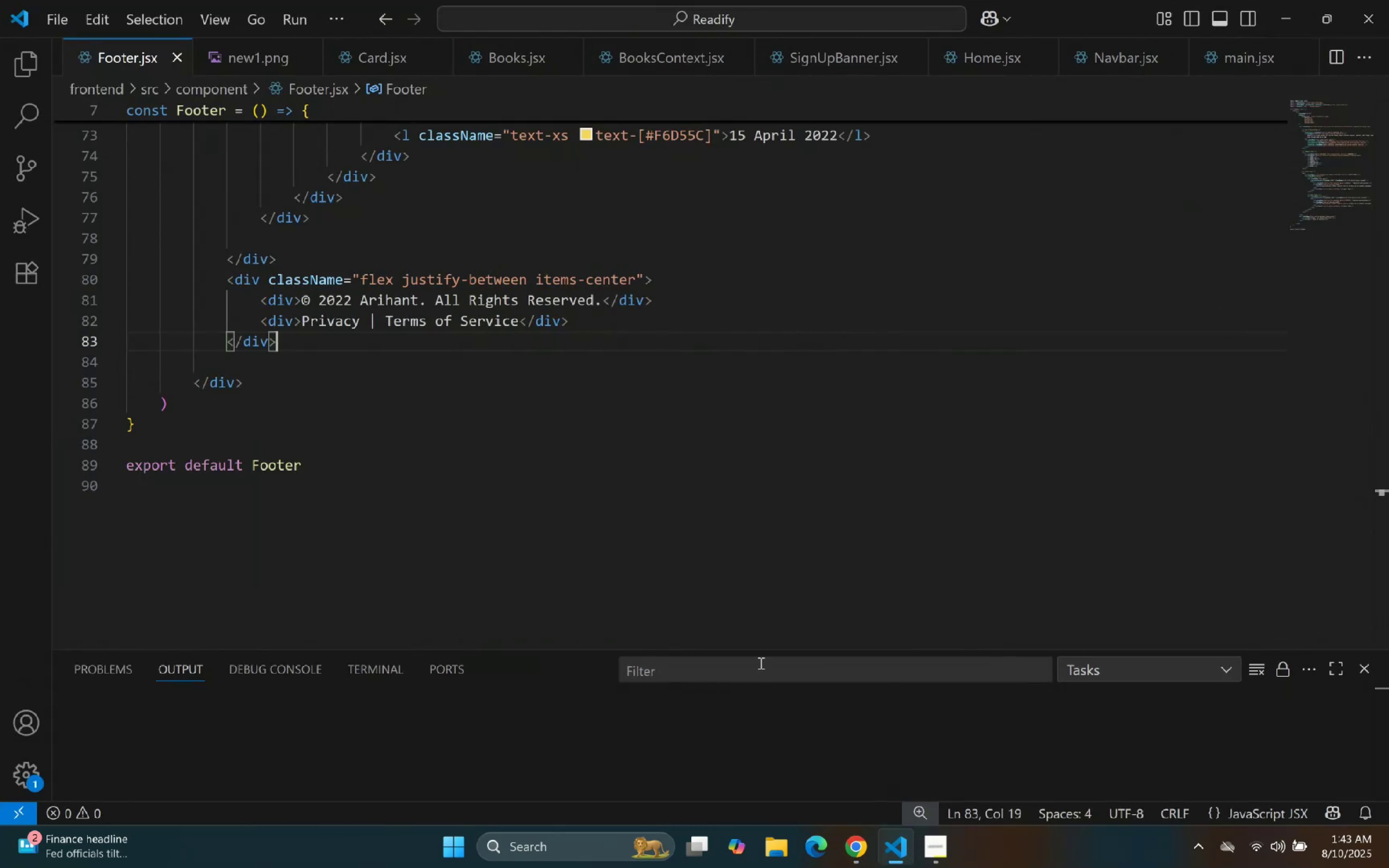 
left_click([555, 444])
 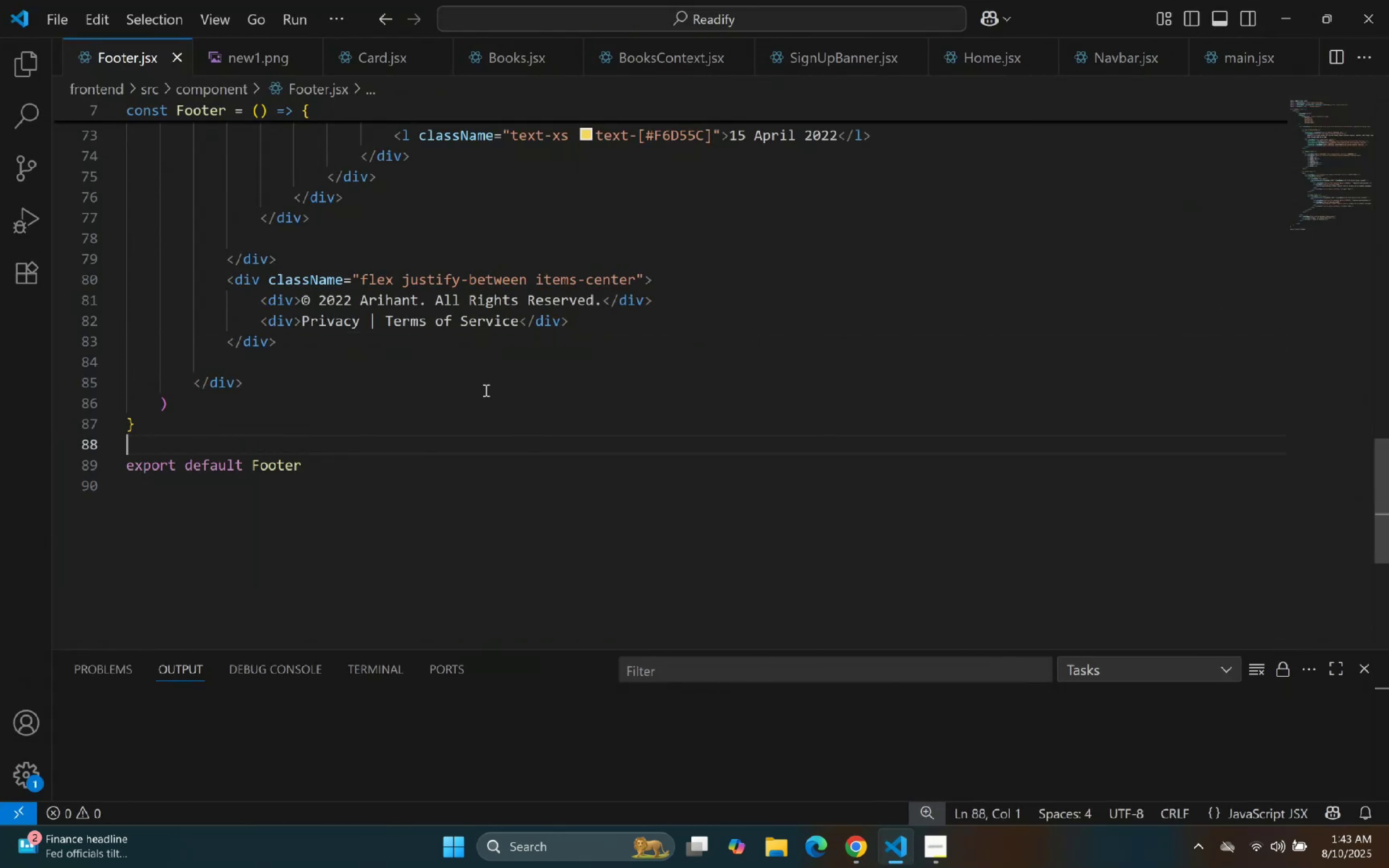 
left_click([448, 353])
 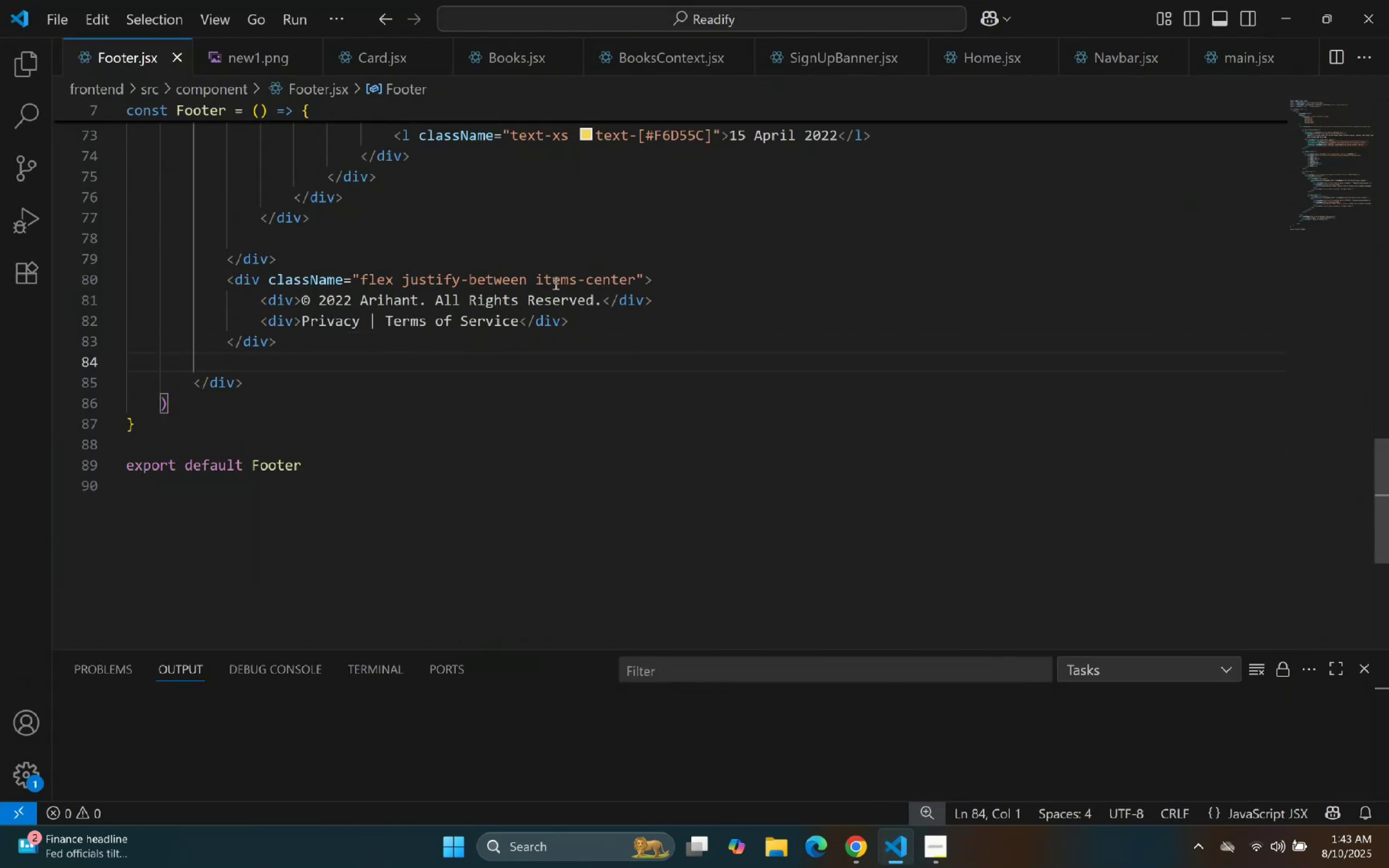 
left_click([459, 286])
 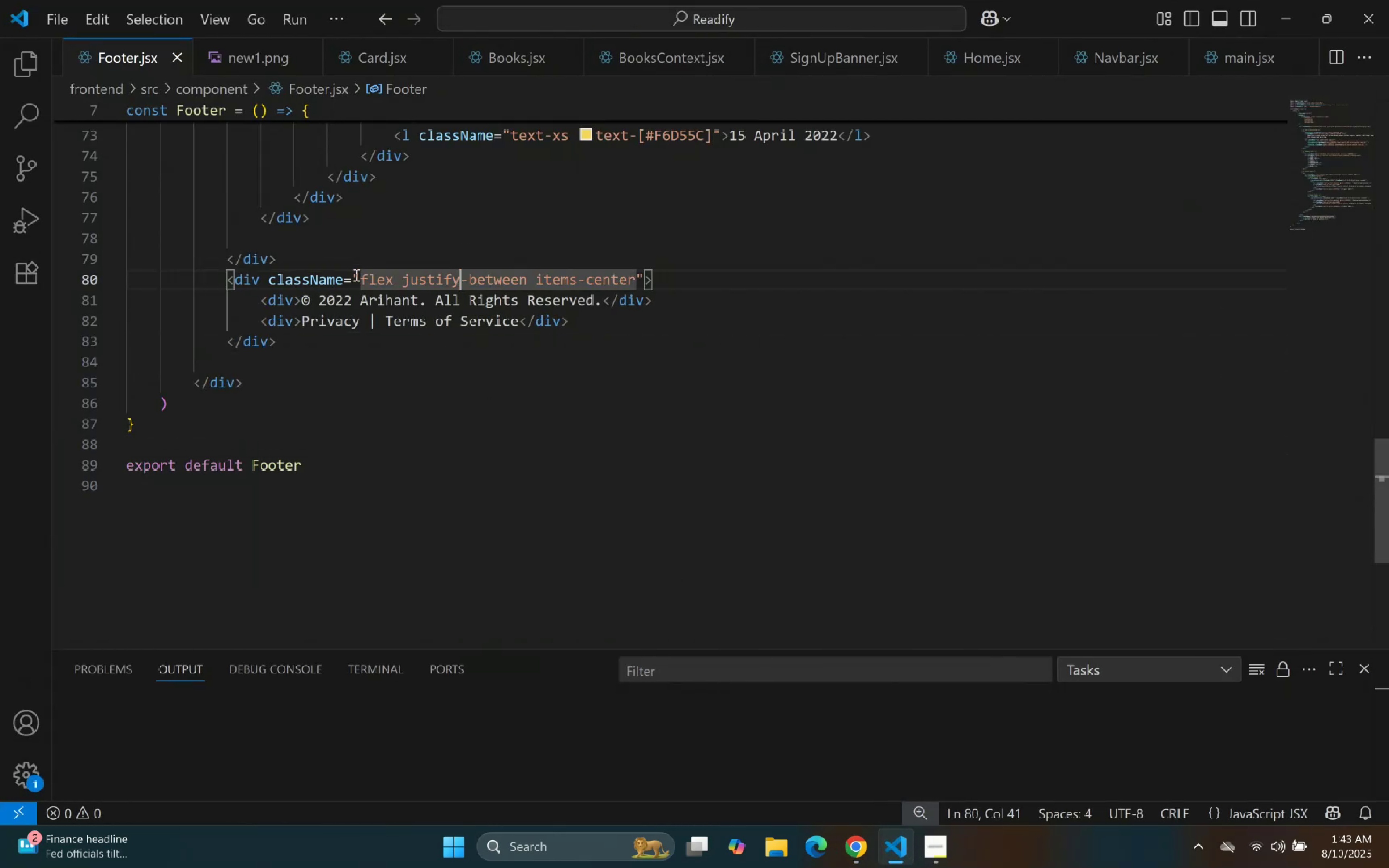 
double_click([355, 275])
 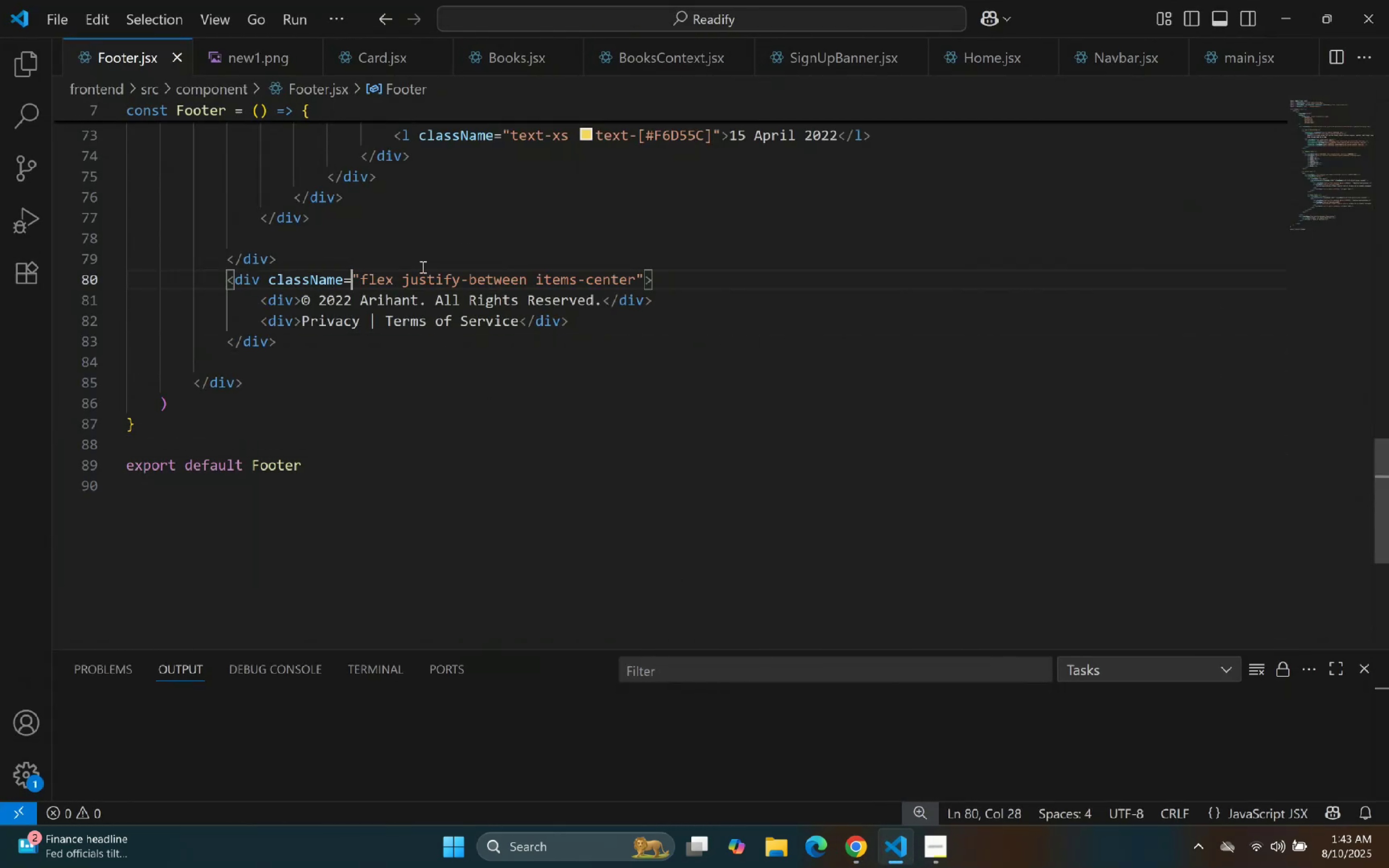 
triple_click([451, 266])
 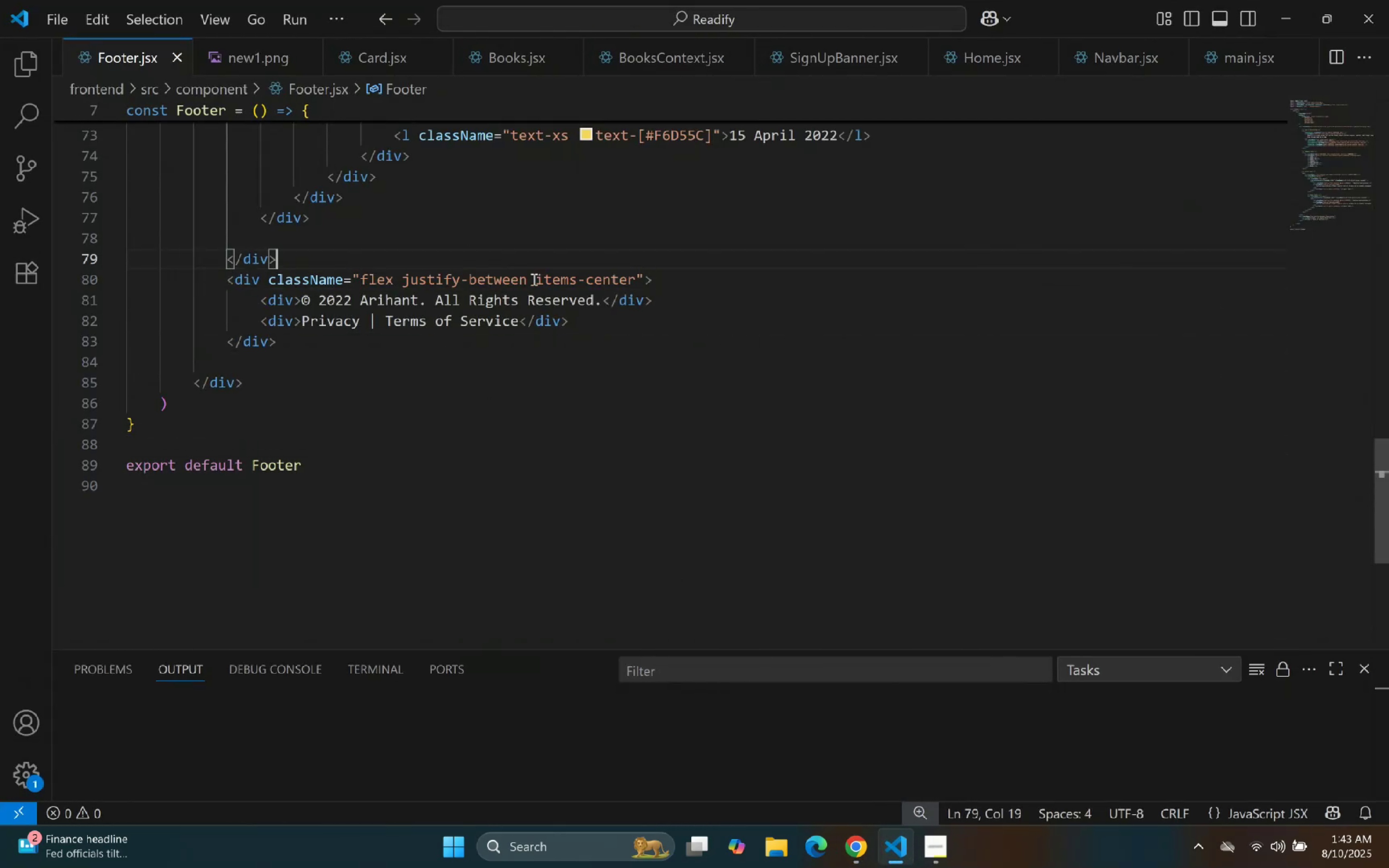 
triple_click([552, 281])
 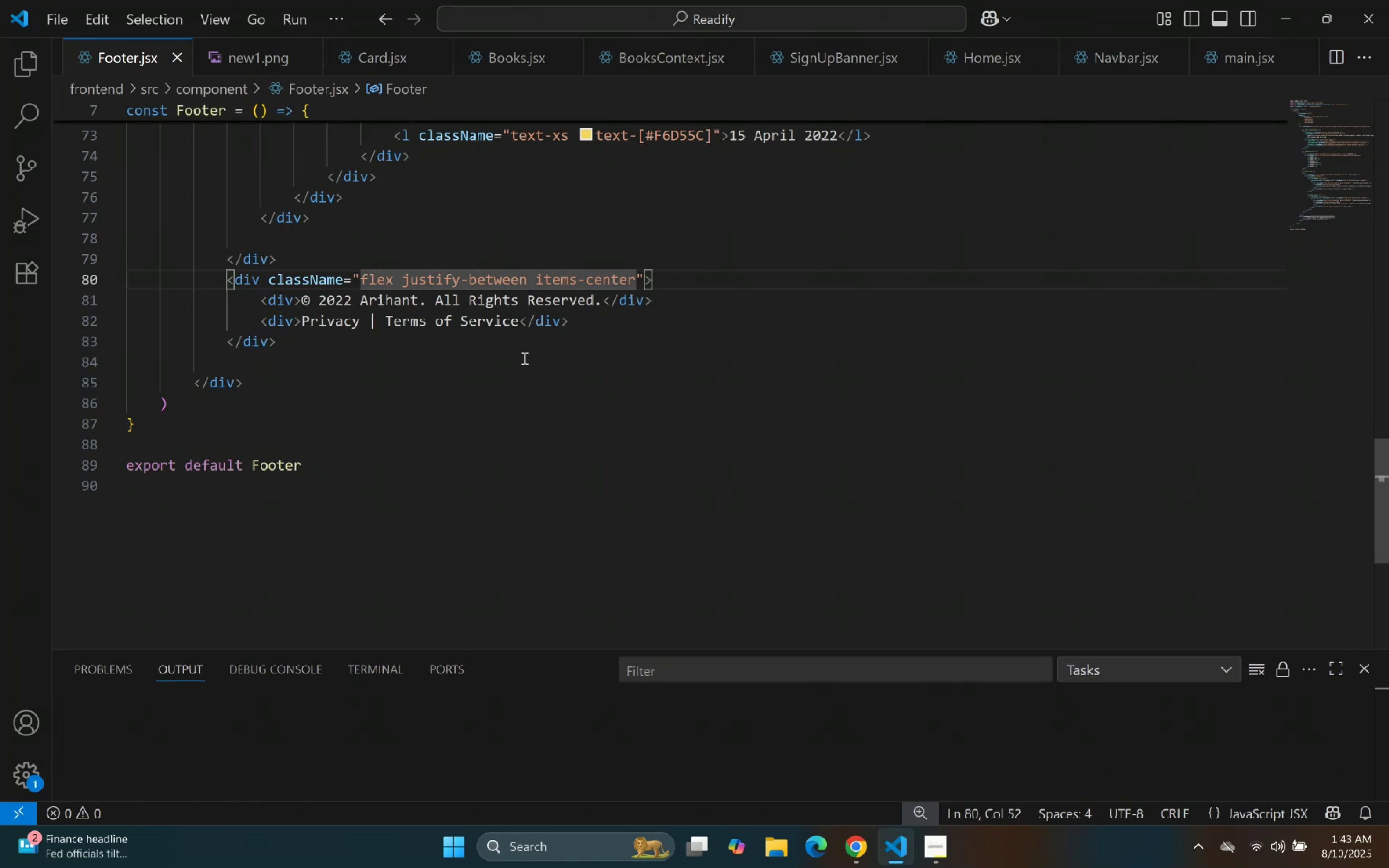 
left_click([358, 276])
 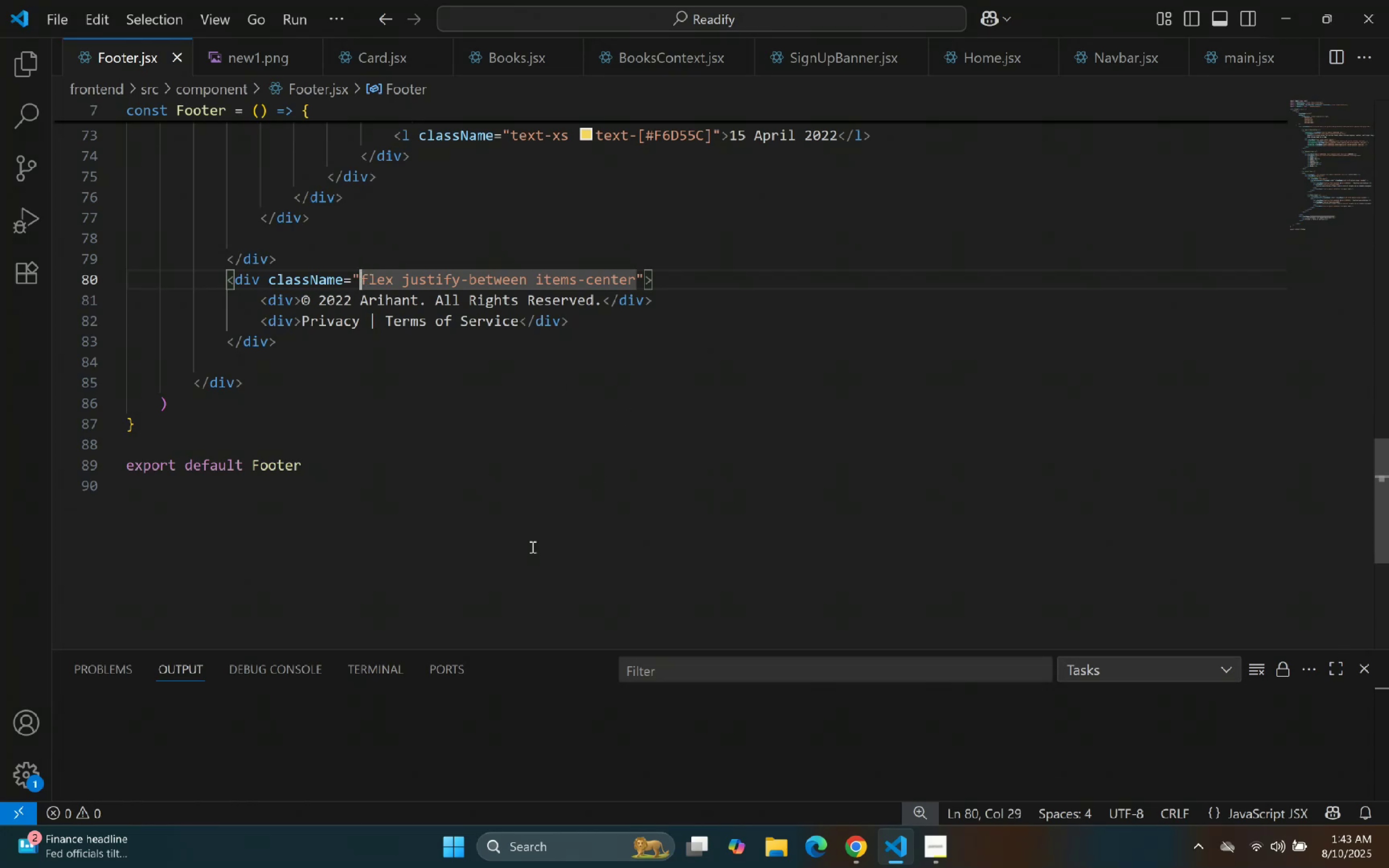 
key(Space)
 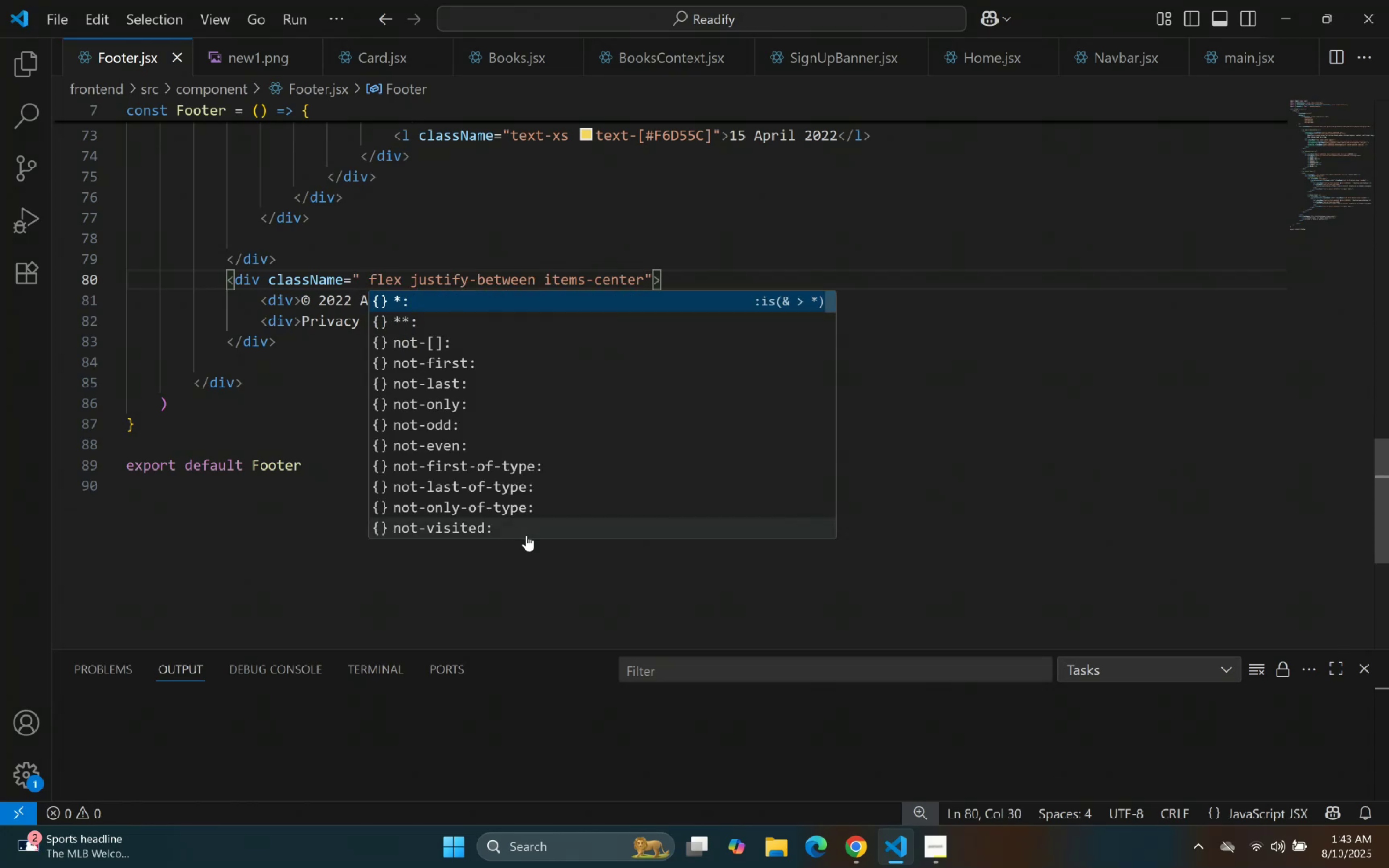 
key(ArrowLeft)
 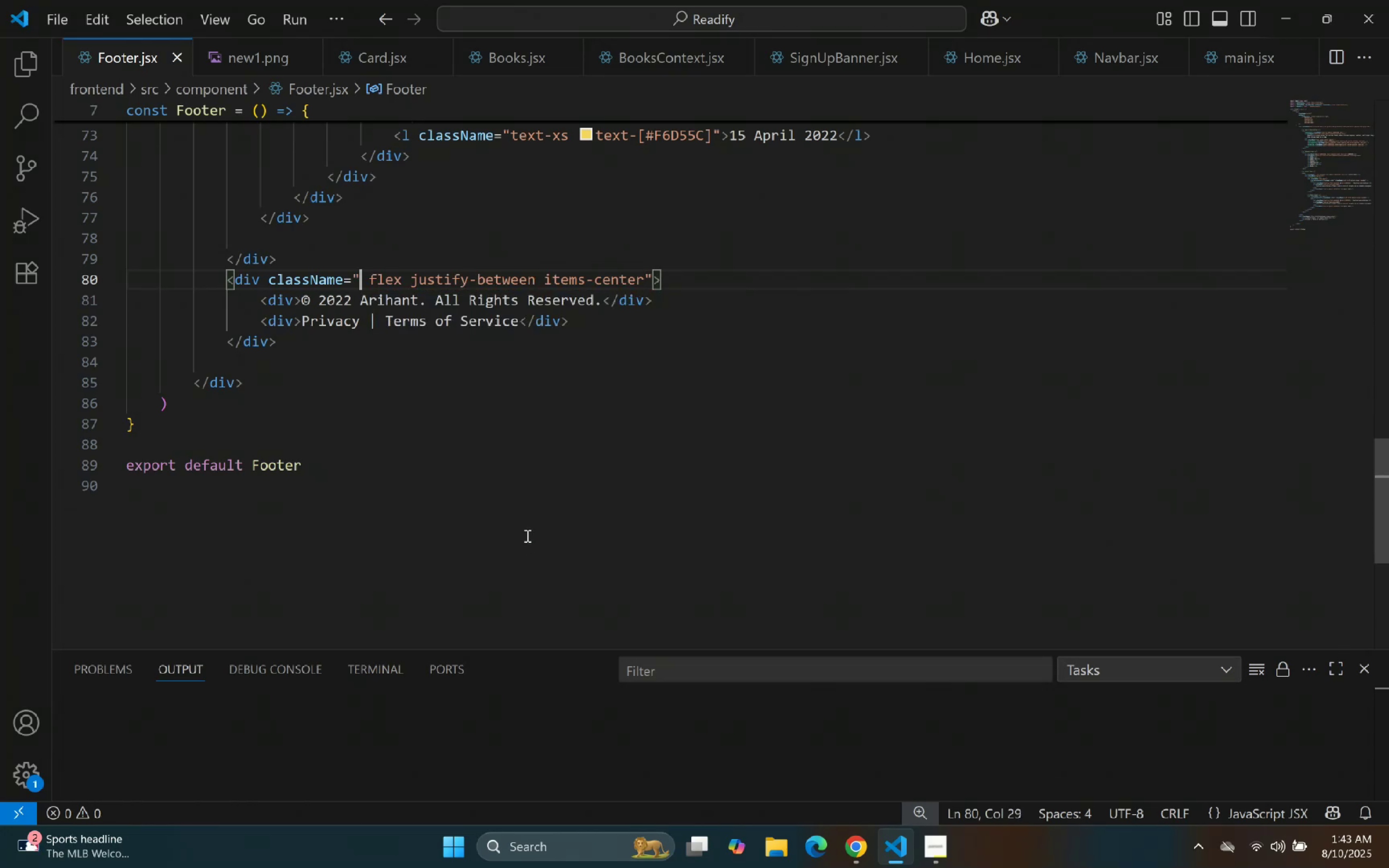 
type(px-10)
 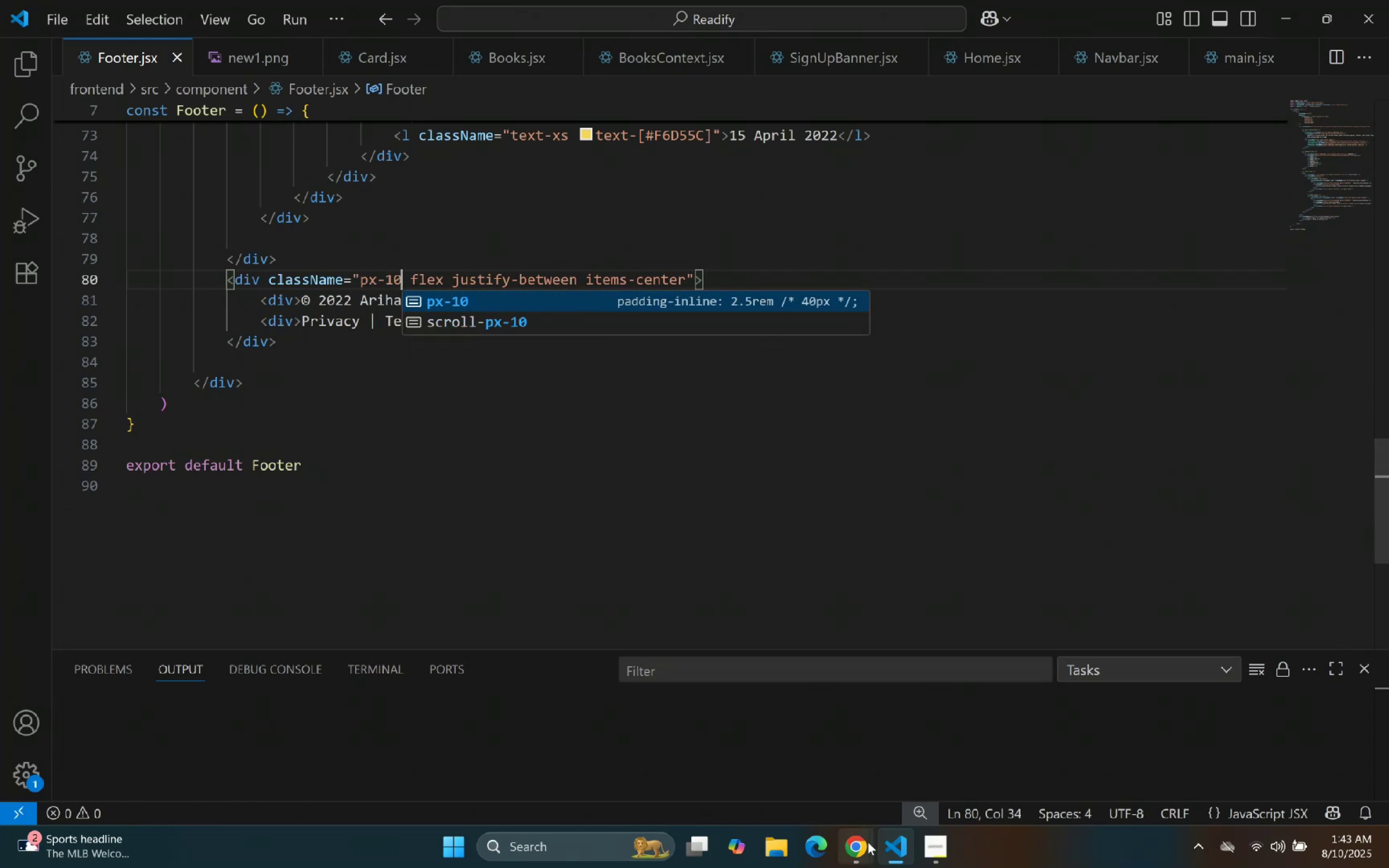 
double_click([888, 851])
 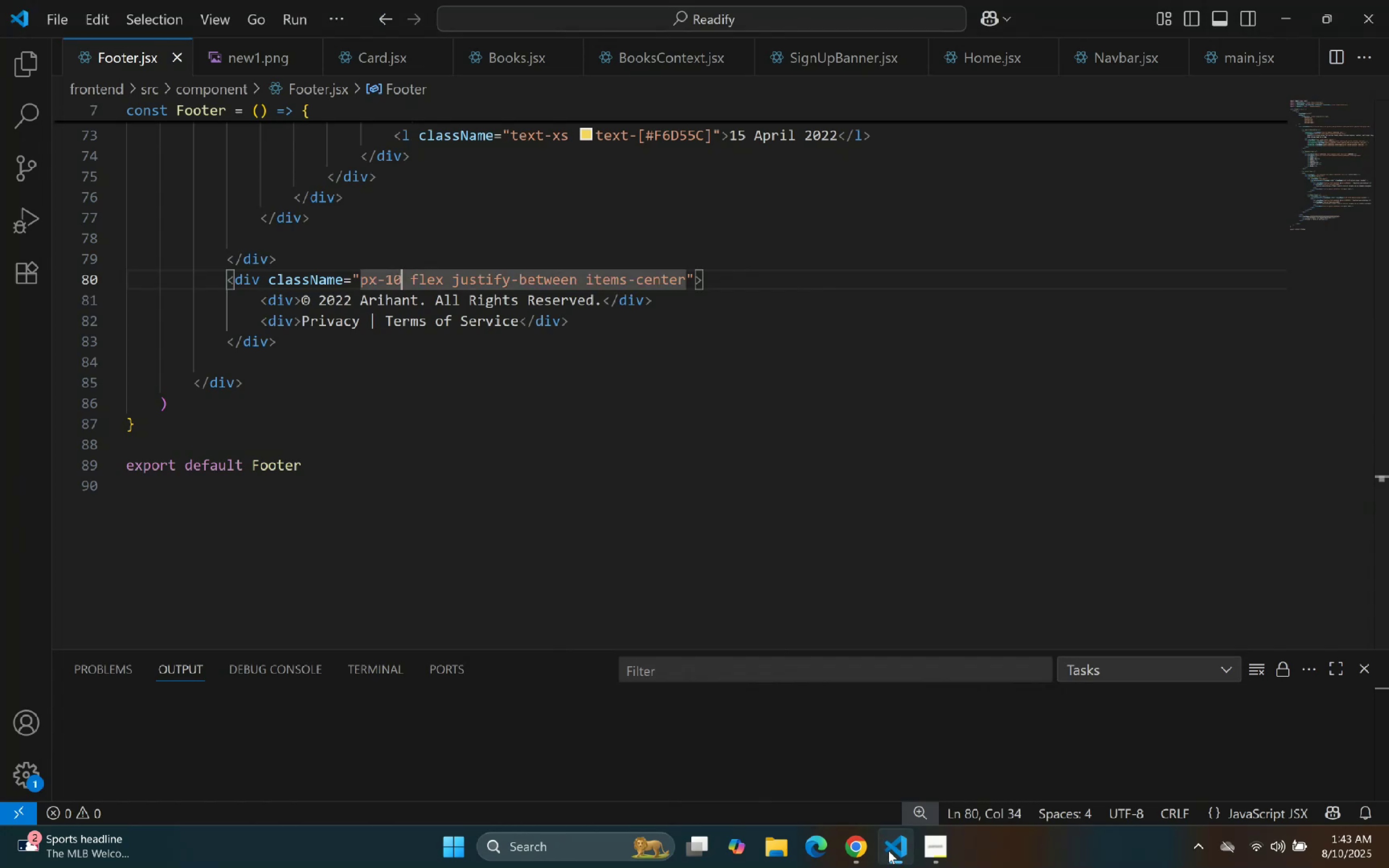 
triple_click([888, 851])
 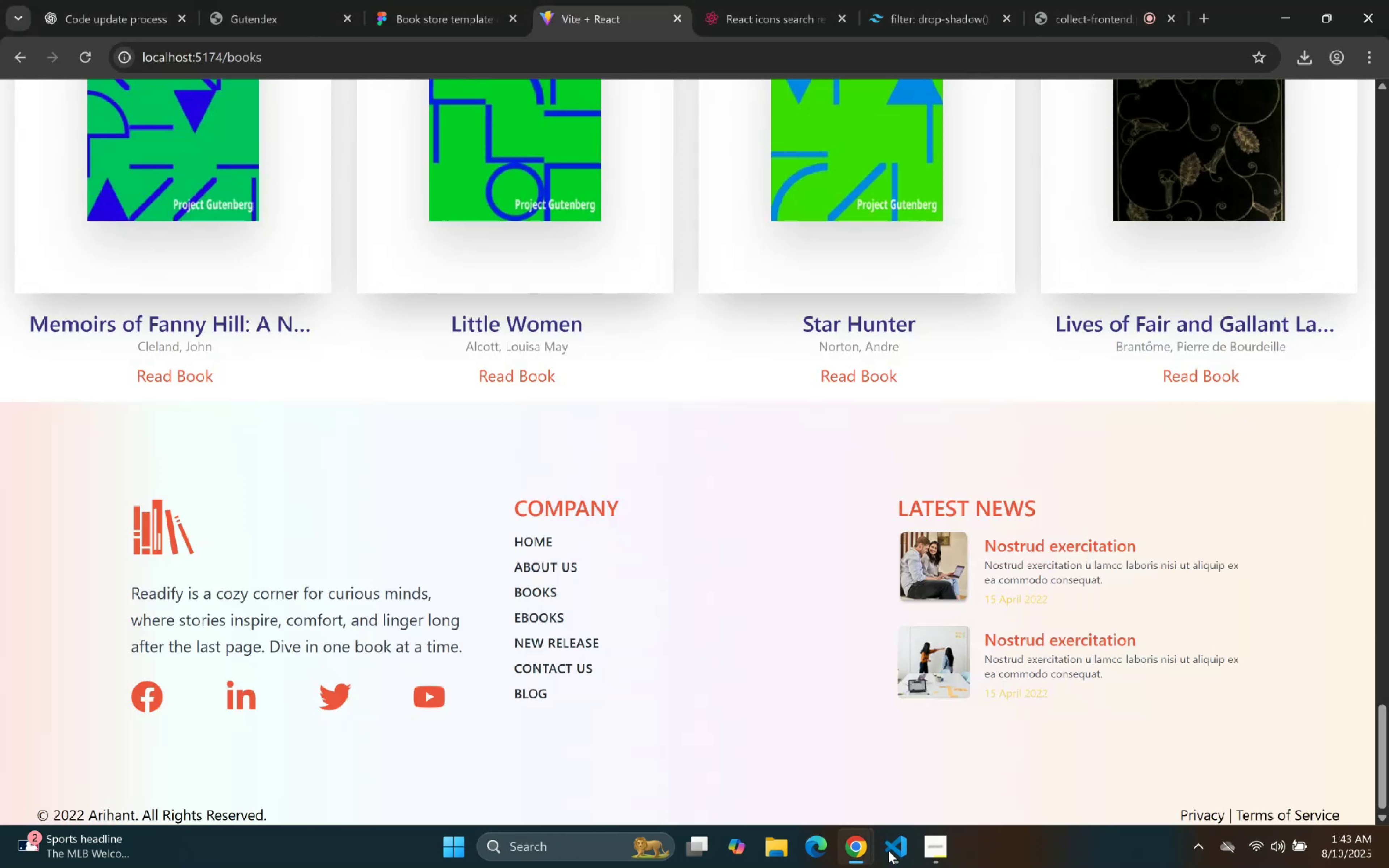 
left_click([888, 851])
 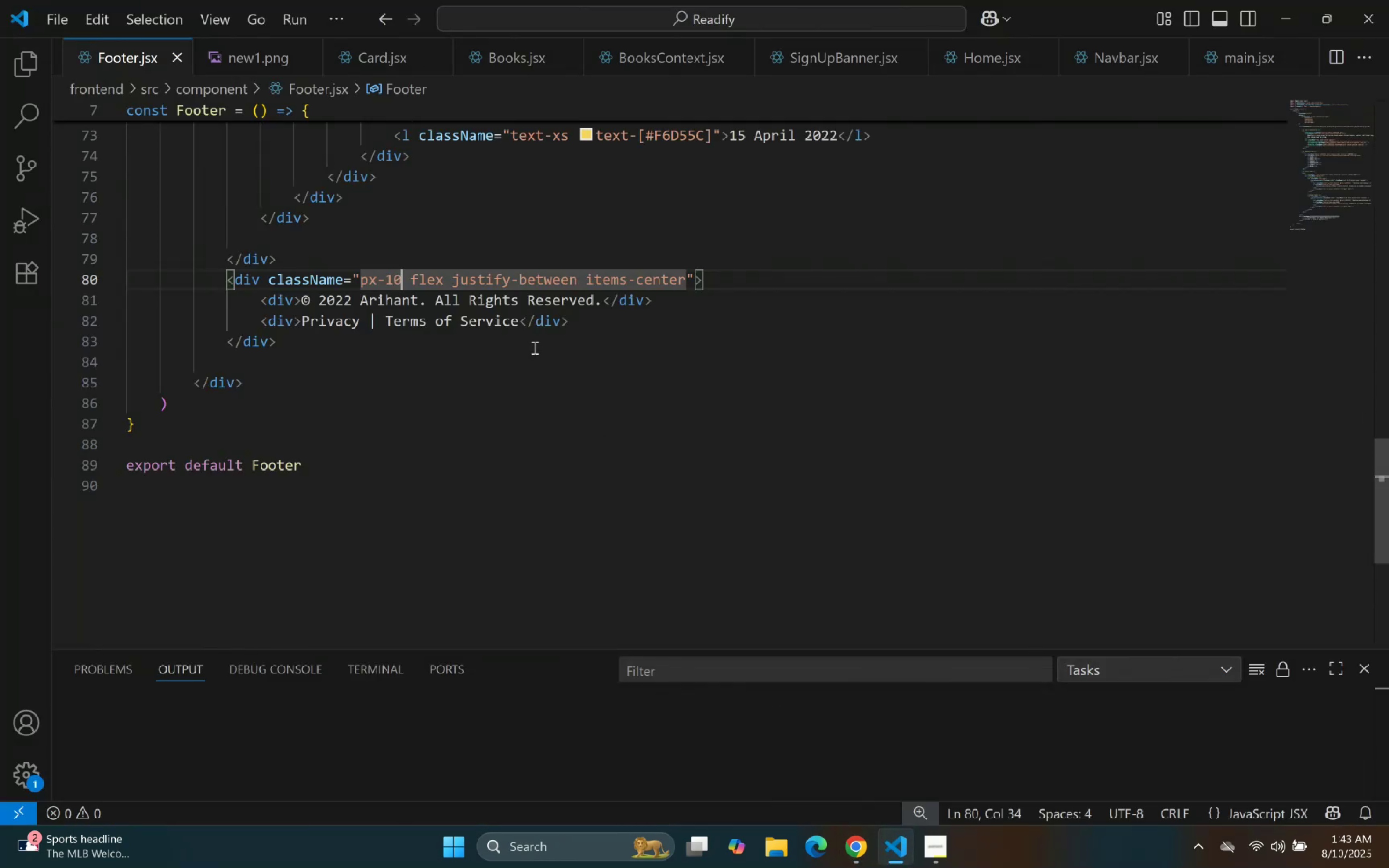 
type( mb-10)
 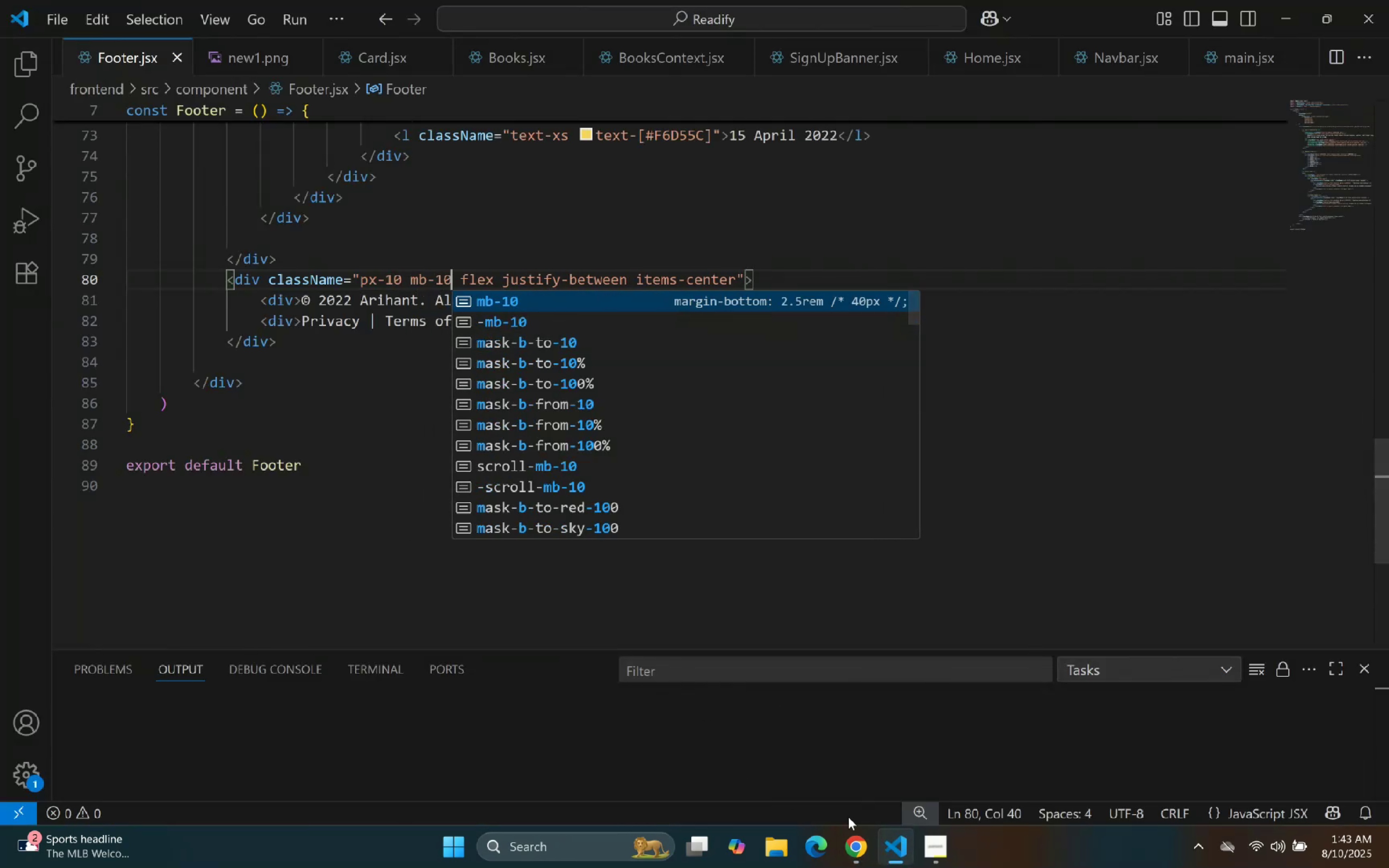 
left_click([879, 854])
 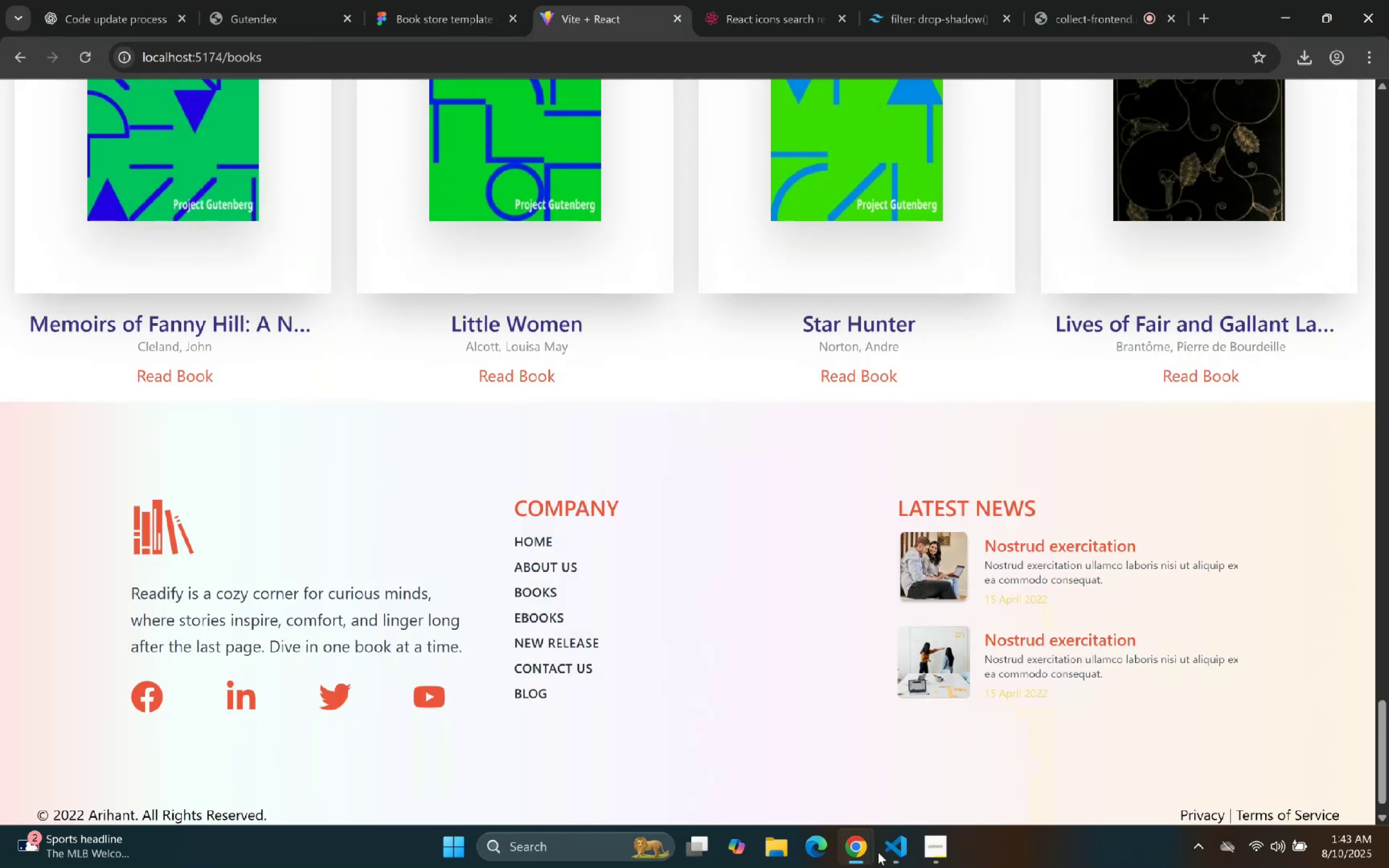 
scroll: coordinate [785, 612], scroll_direction: down, amount: 6.0
 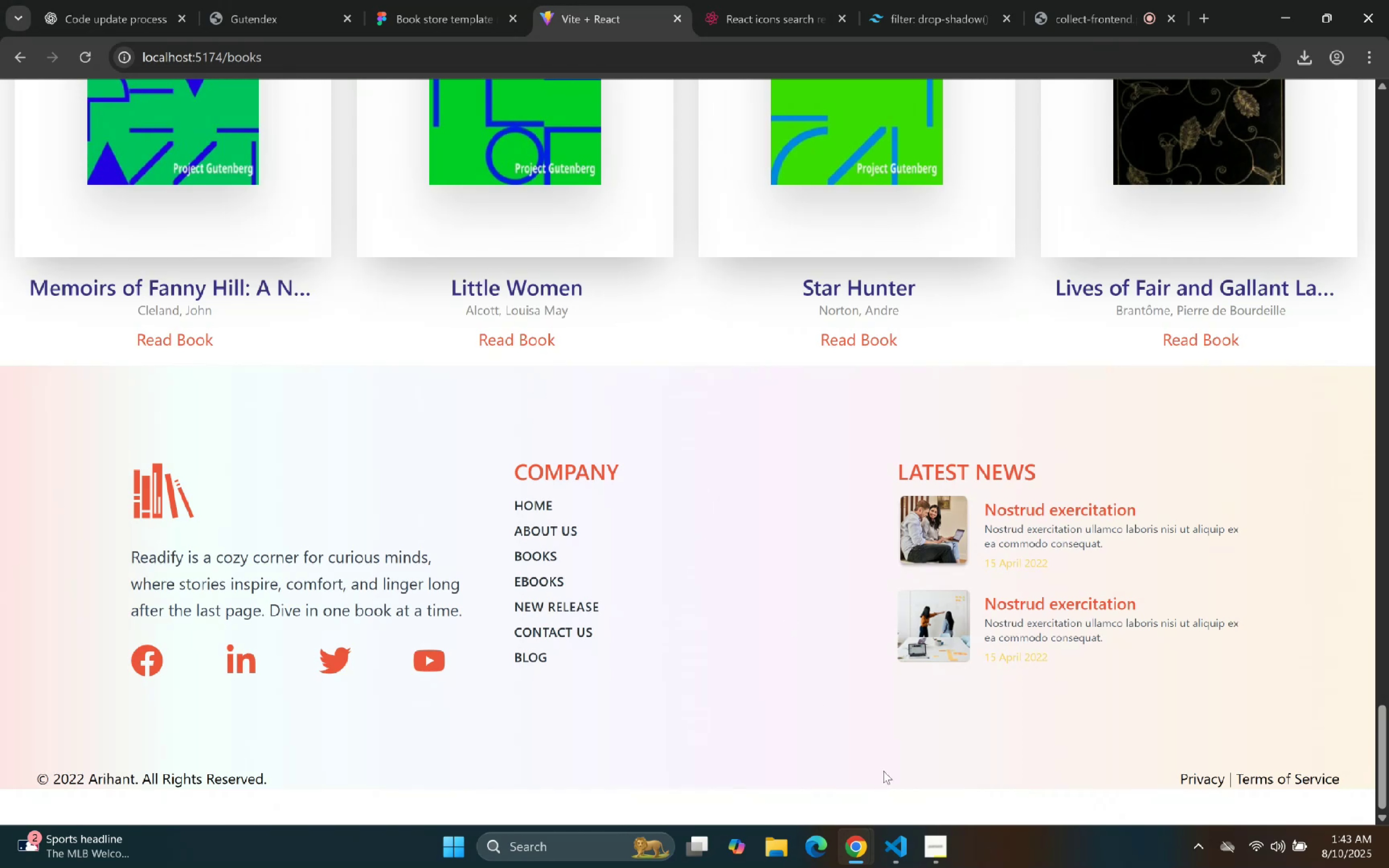 
left_click([896, 857])
 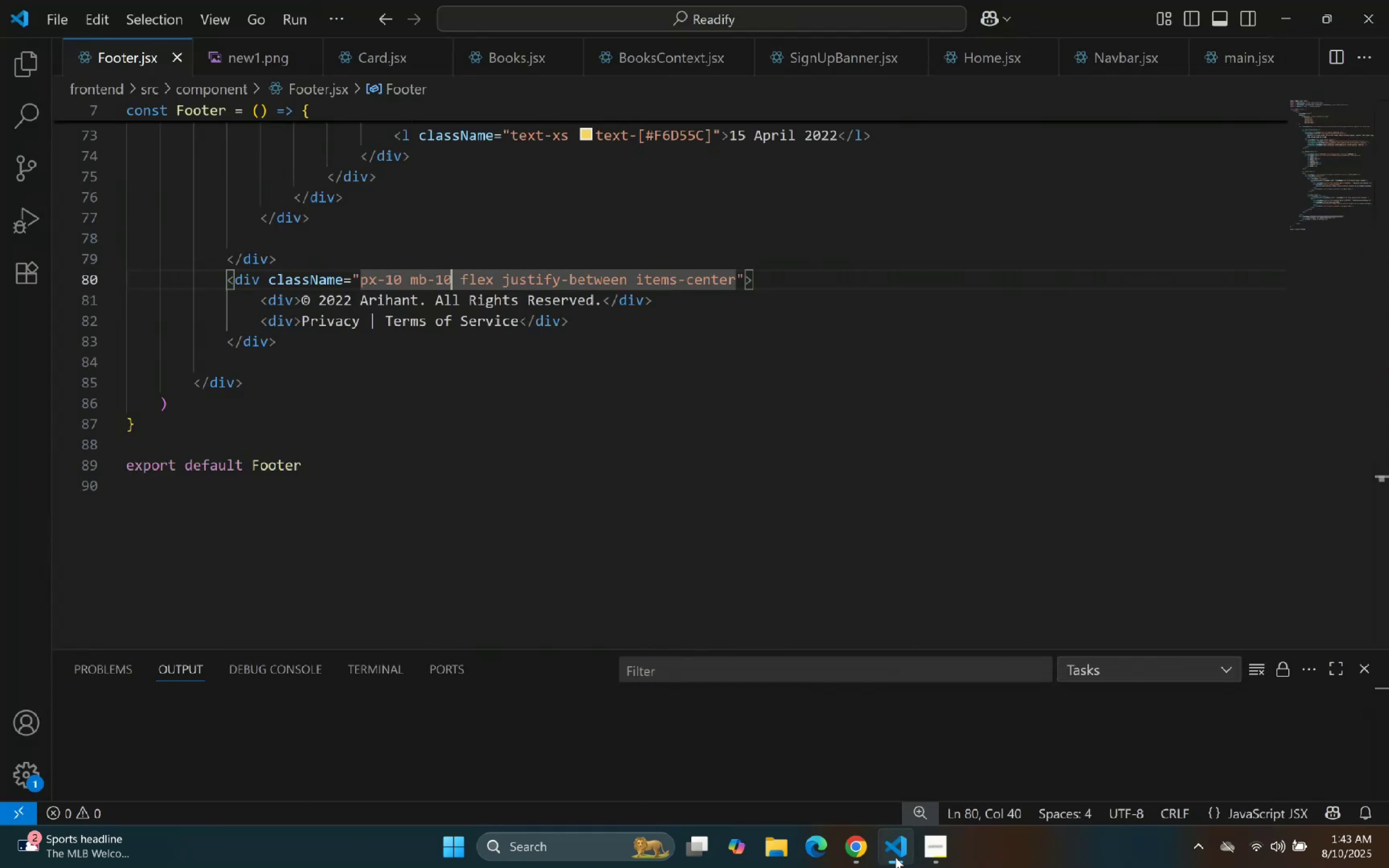 
key(Control+Z)
 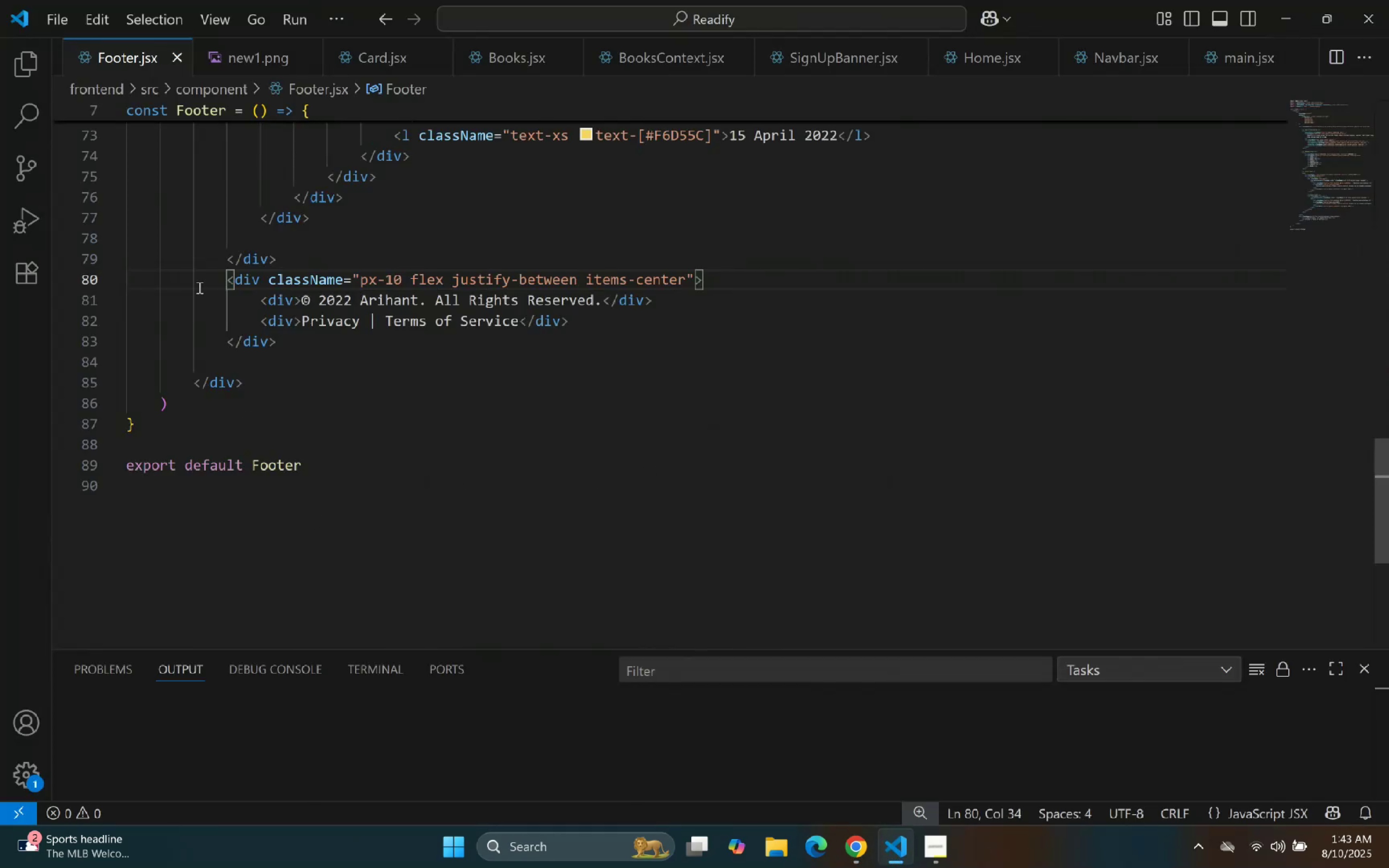 
left_click_drag(start_coordinate=[227, 285], to_coordinate=[286, 342])
 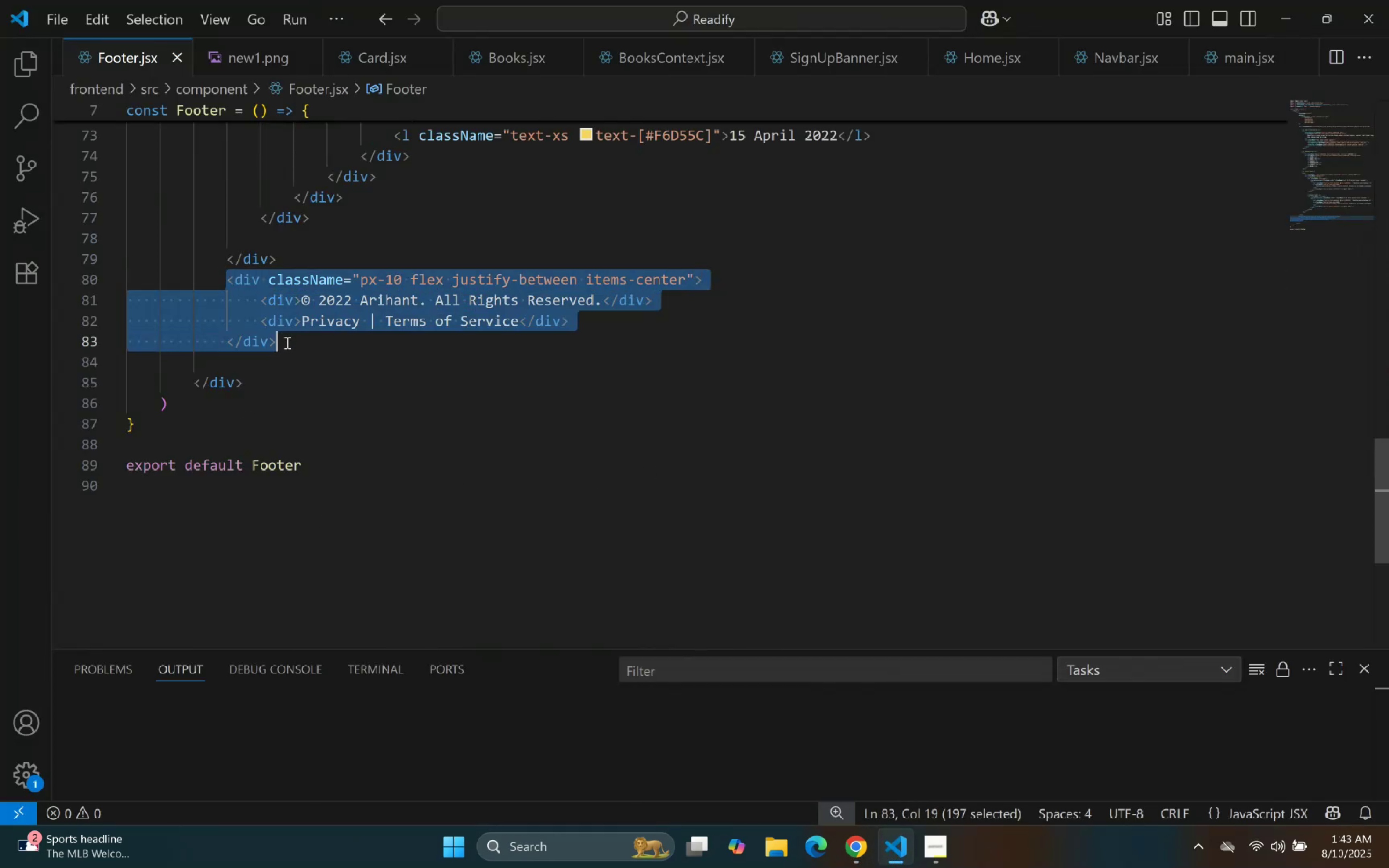 
key(Control+X)
 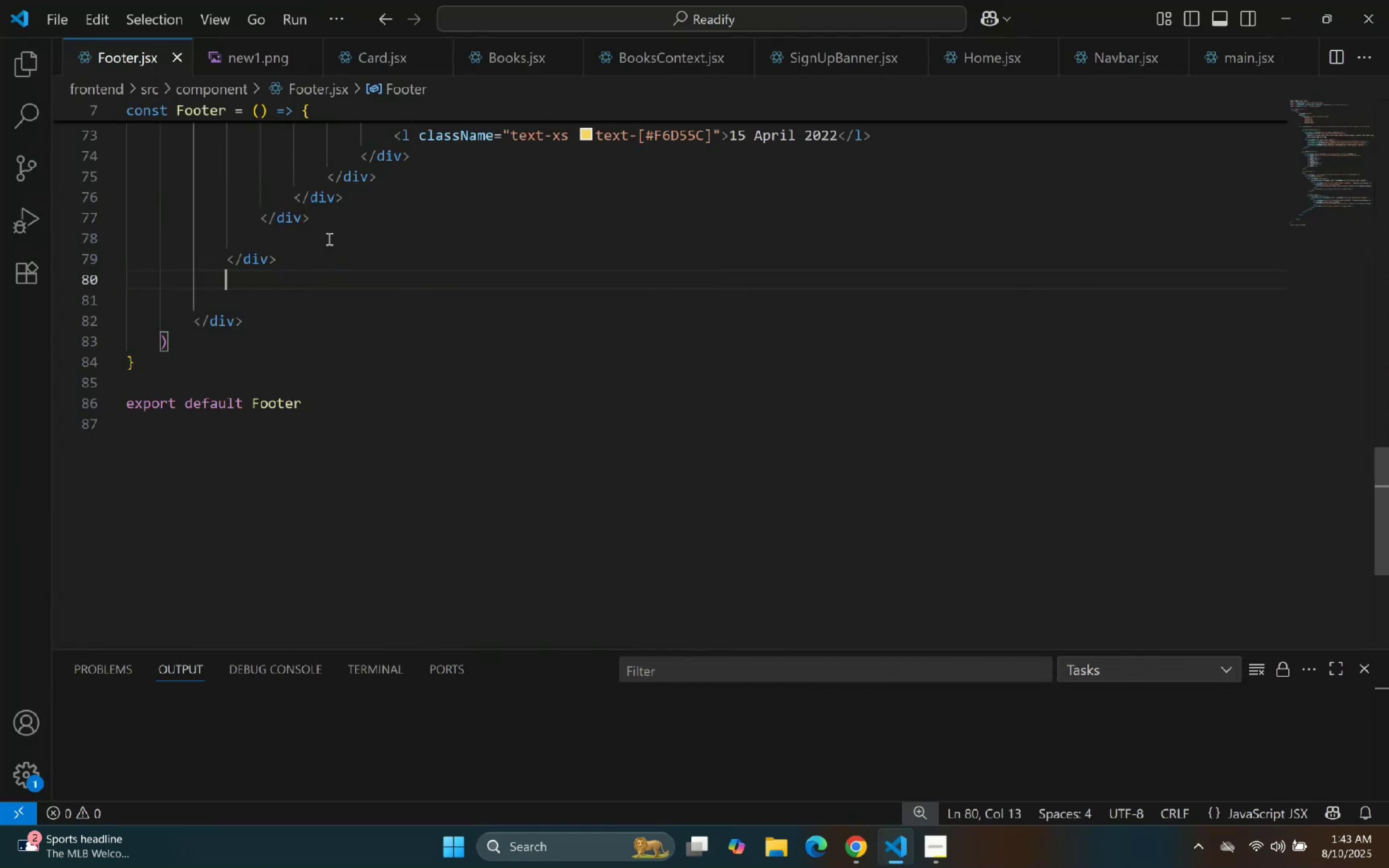 
left_click([340, 233])
 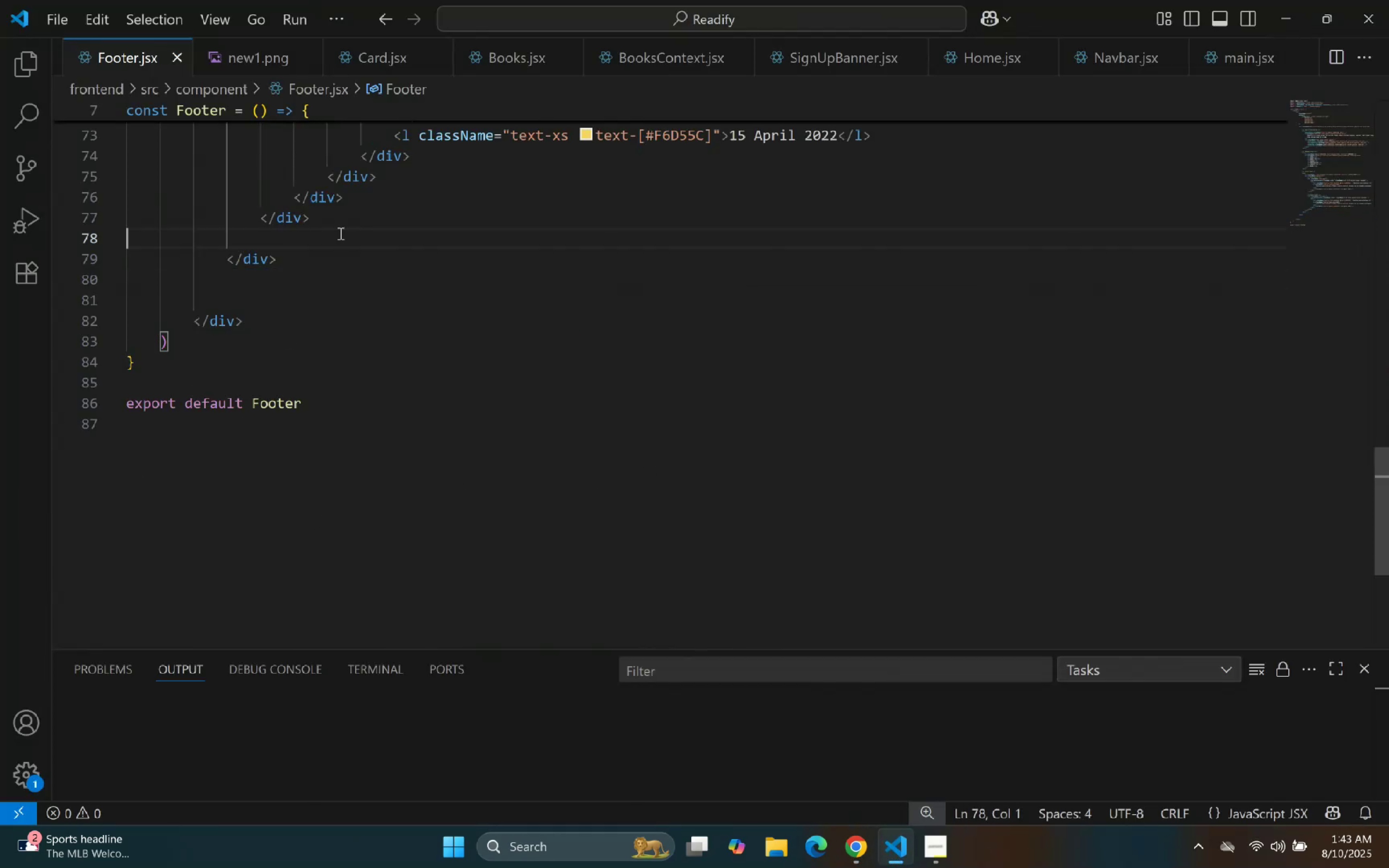 
key(Control+ControlLeft)
 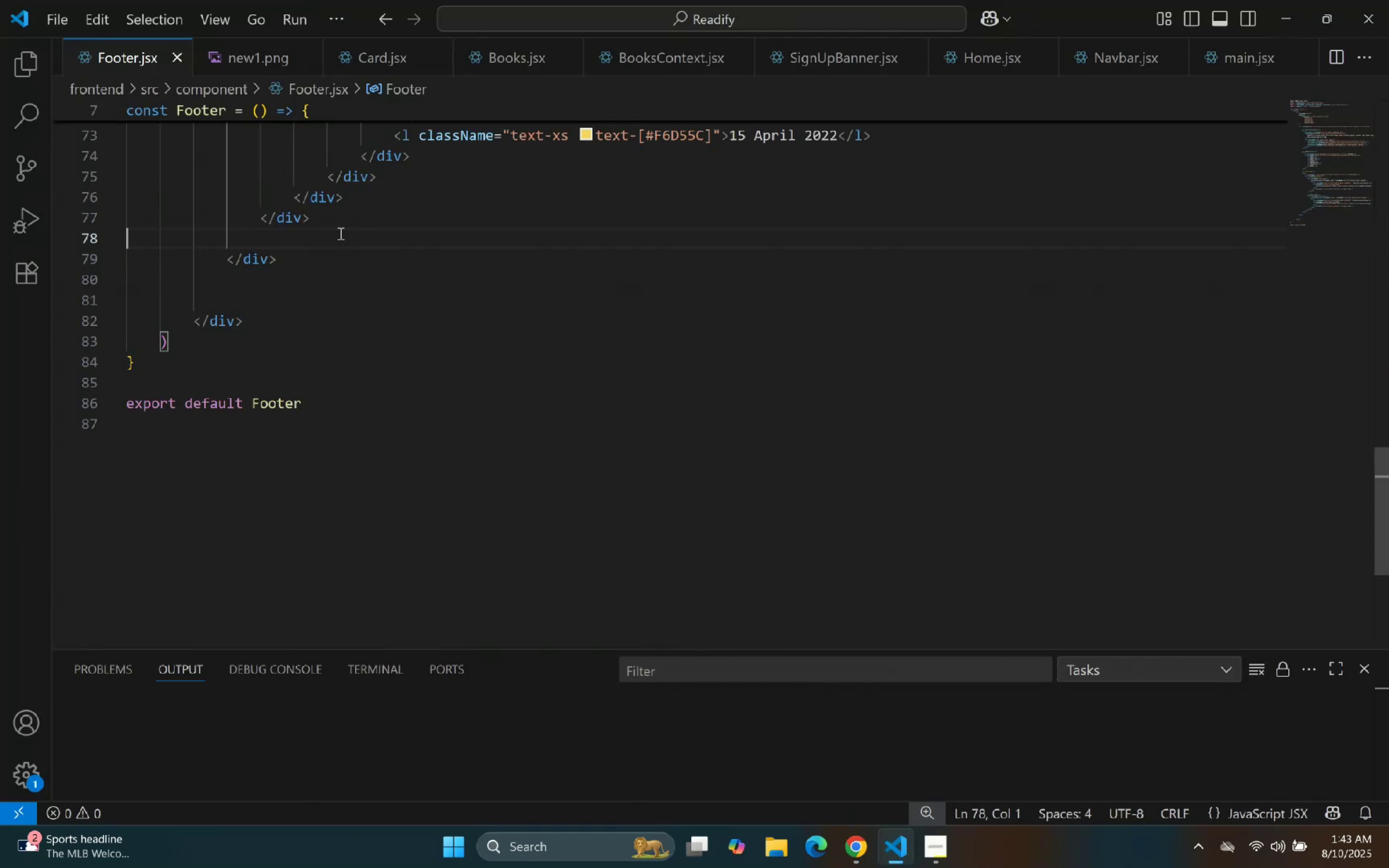 
key(Control+V)
 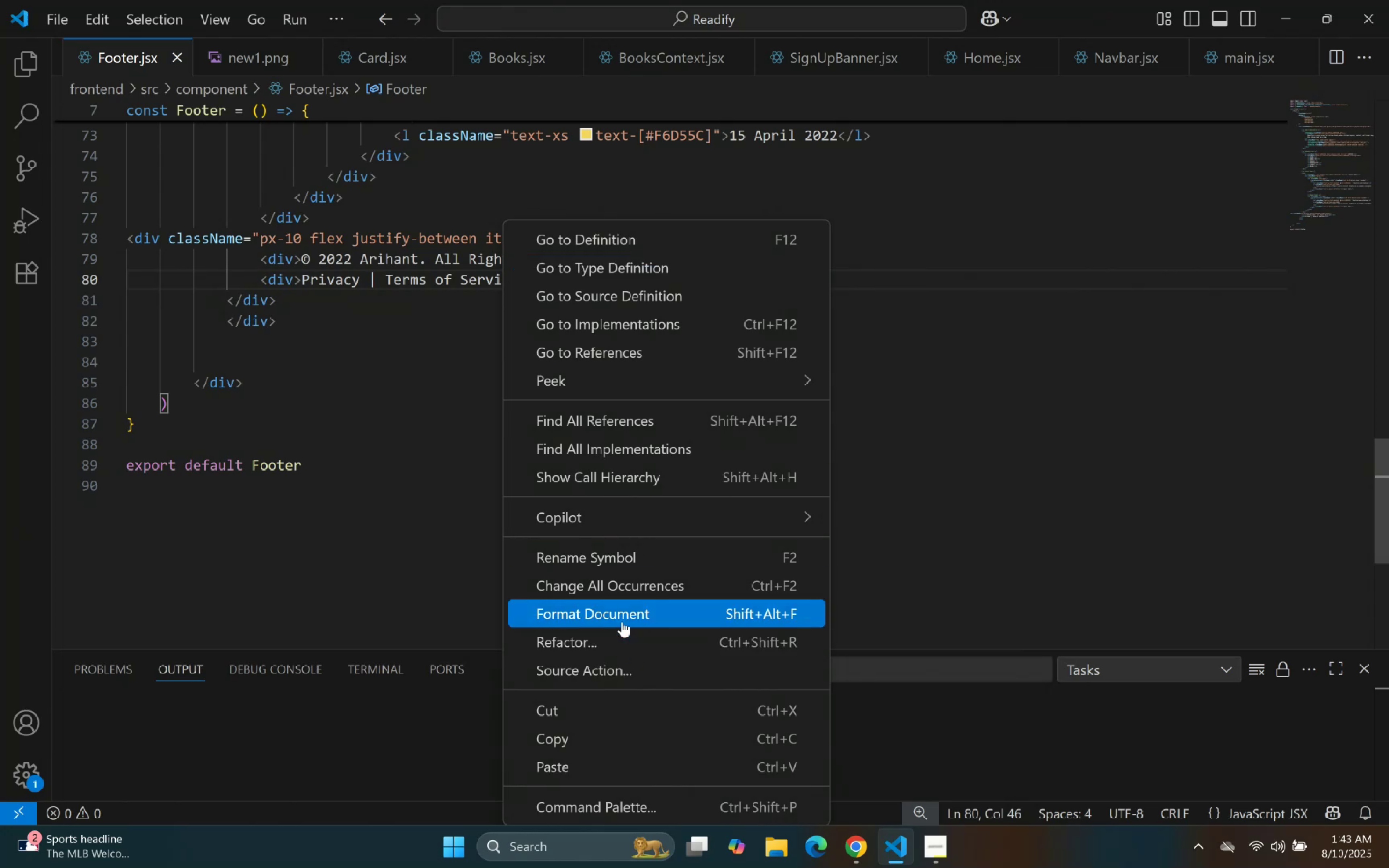 
left_click([898, 853])
 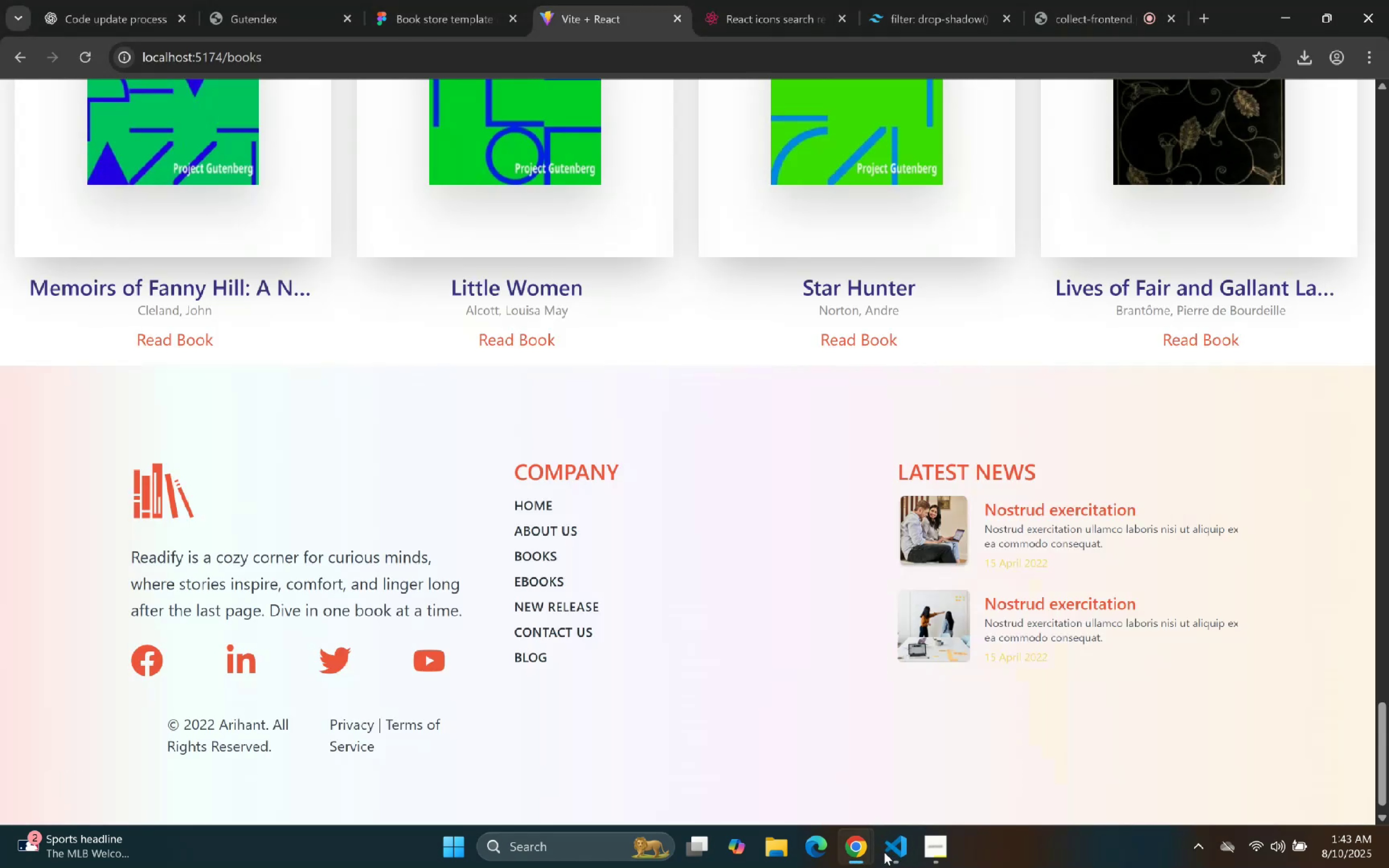 
left_click([885, 852])
 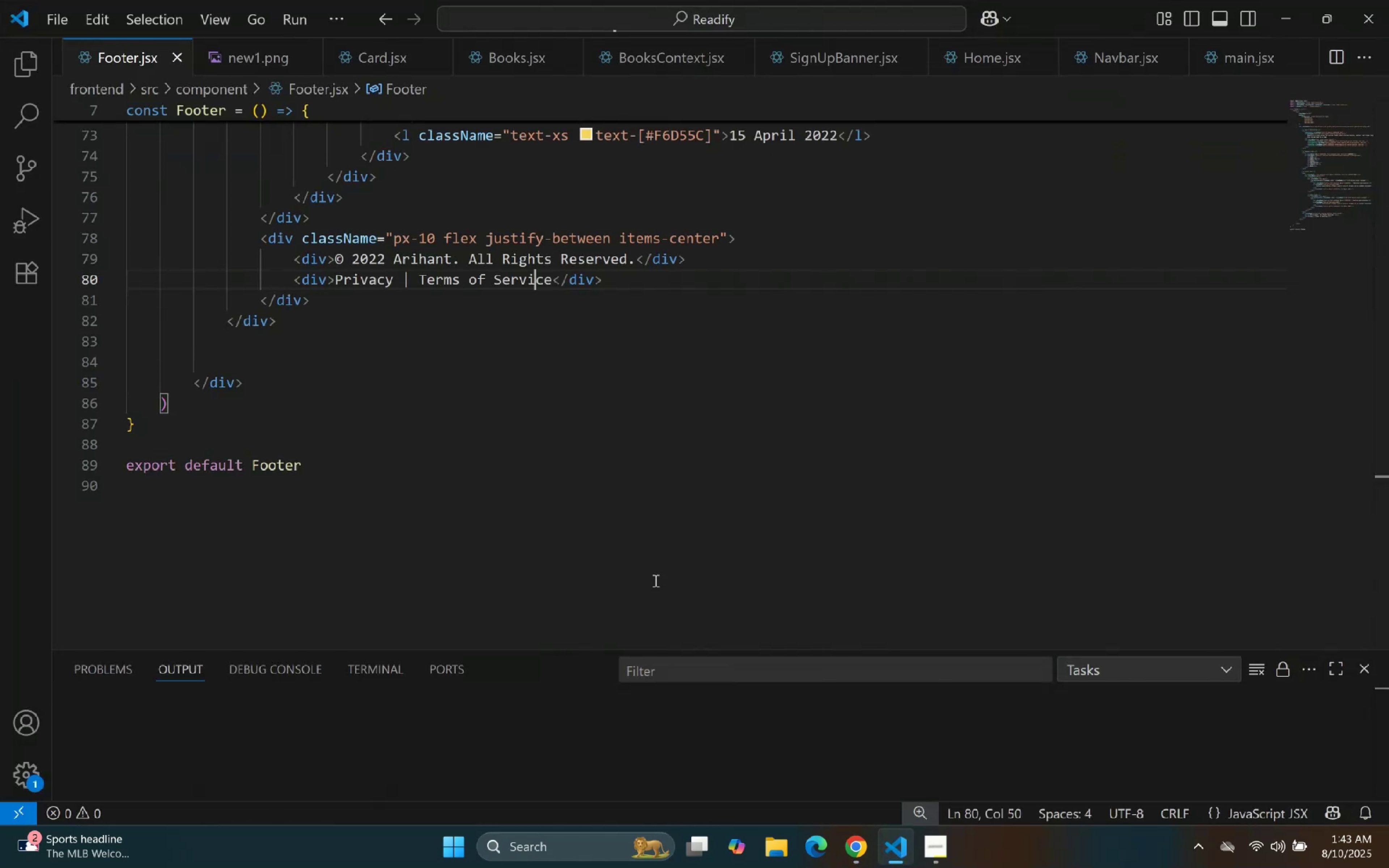 
key(Control+Z)
 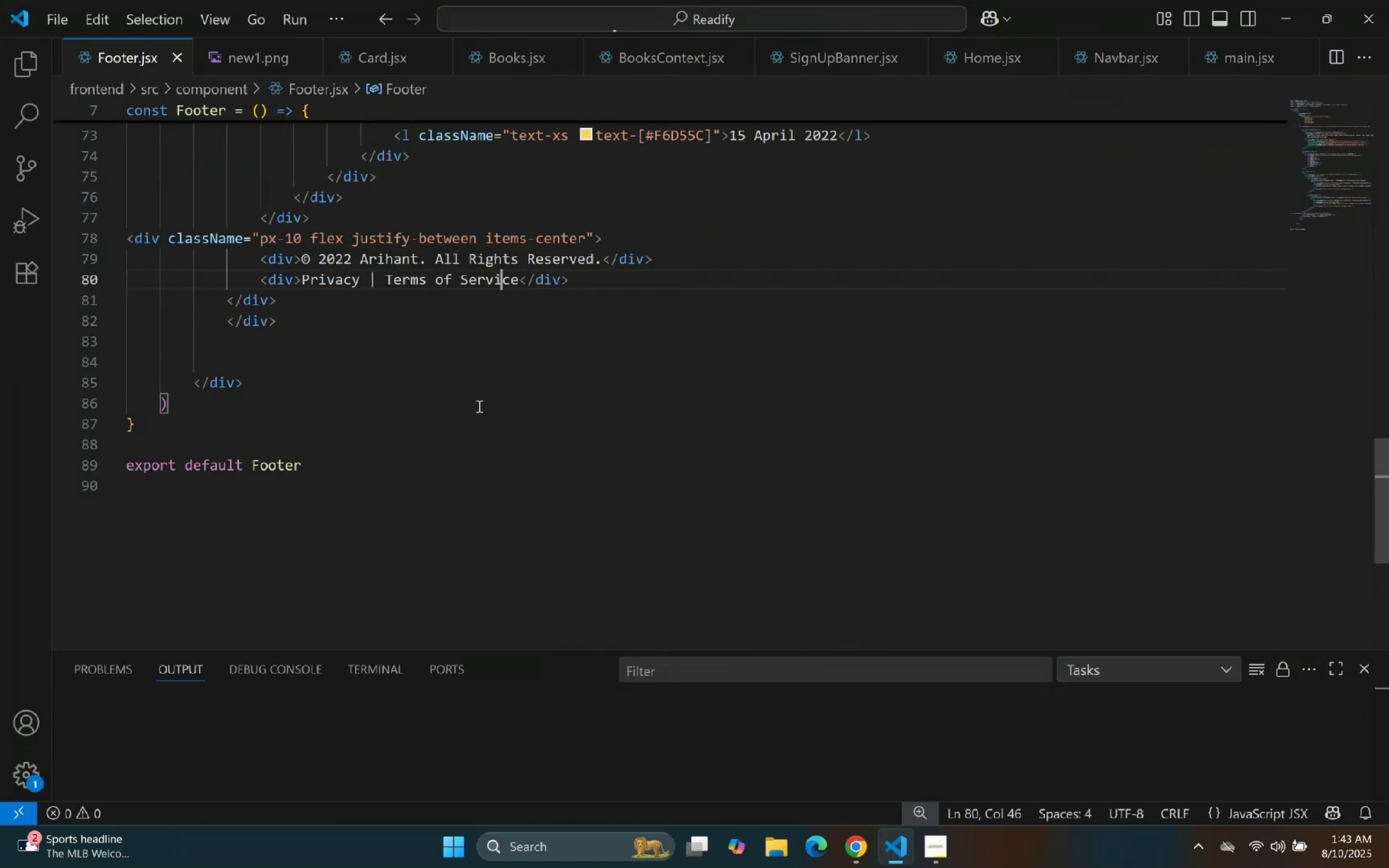 
key(Control+Z)
 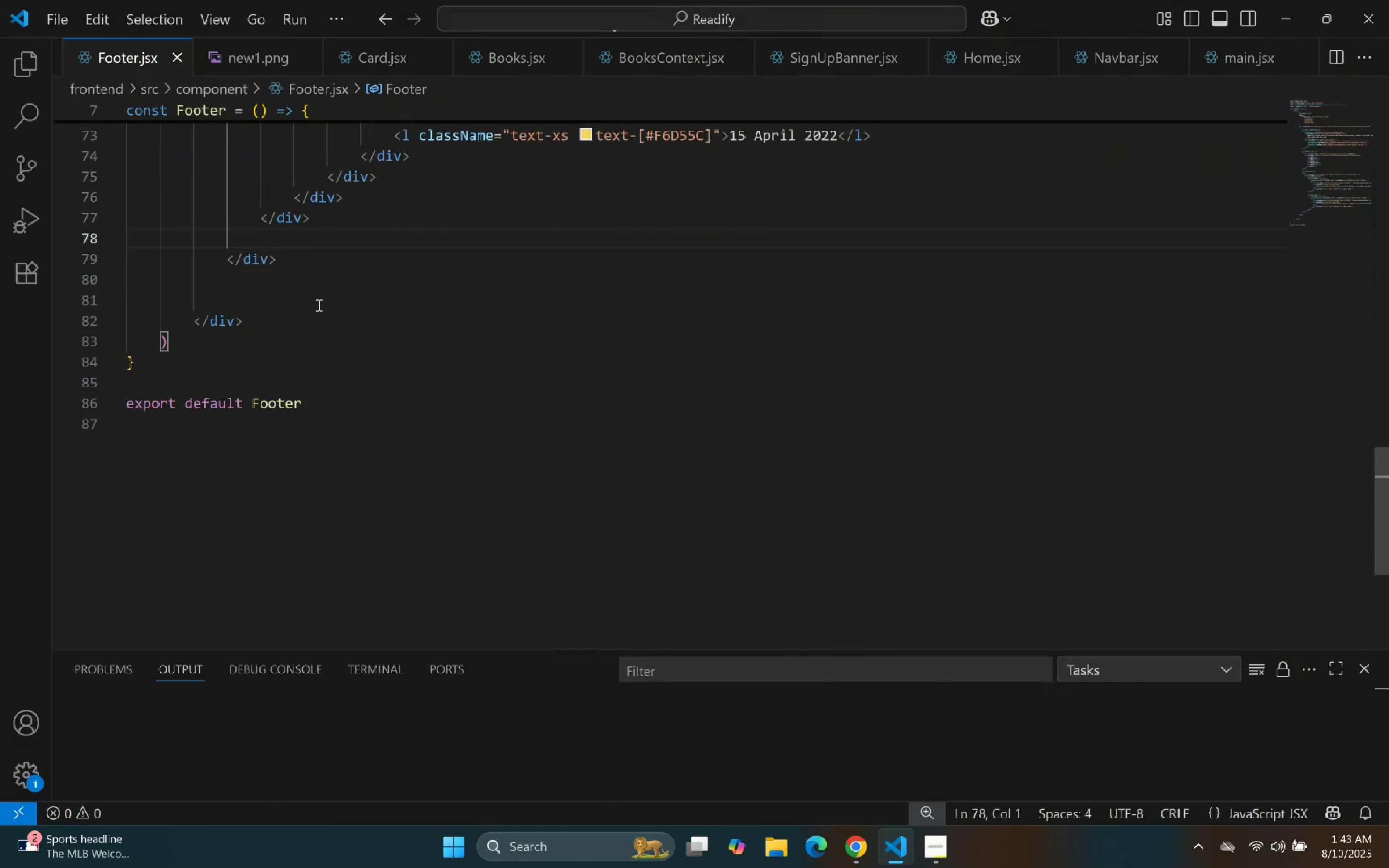 
right_click([514, 191])
 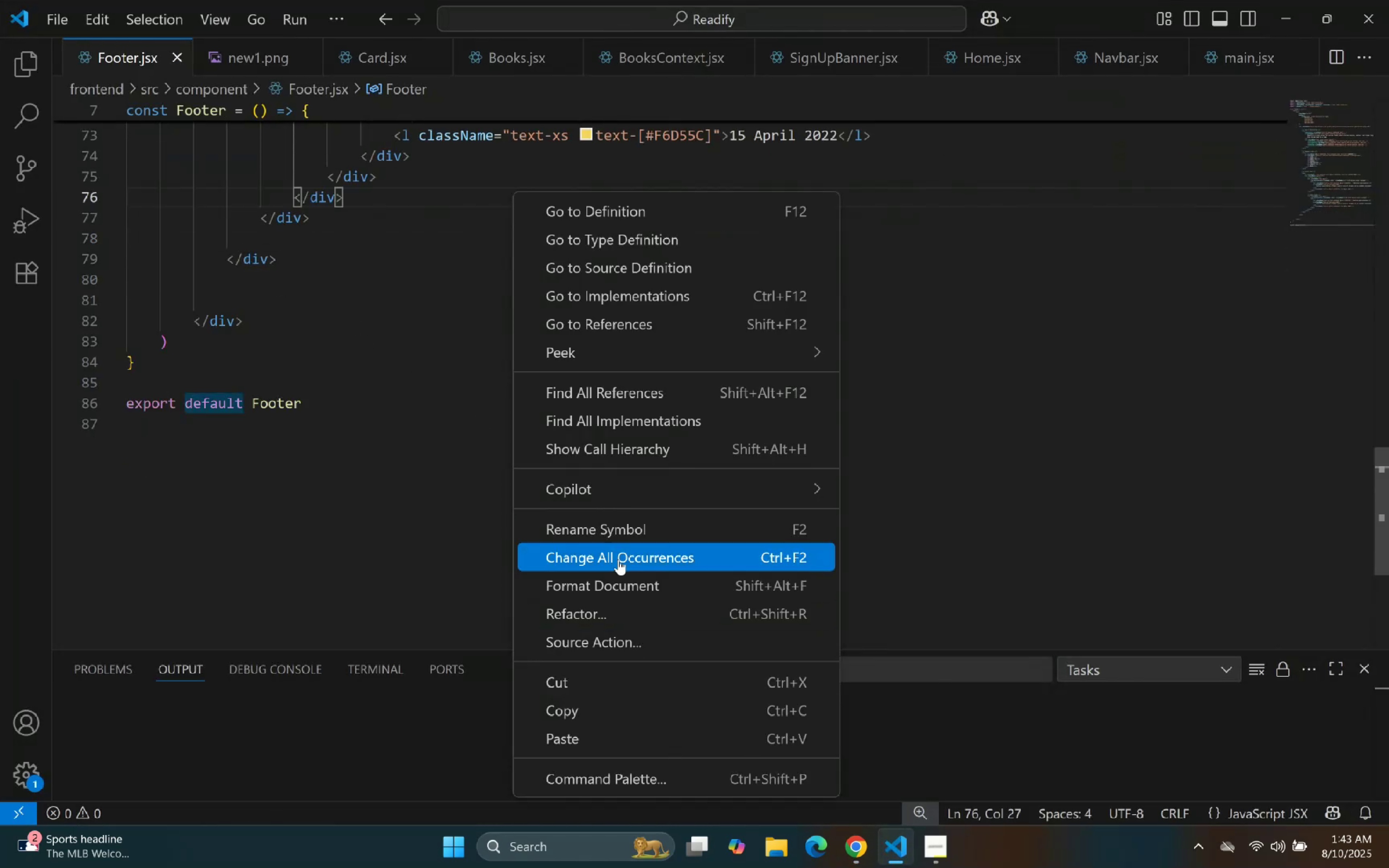 
left_click([622, 579])
 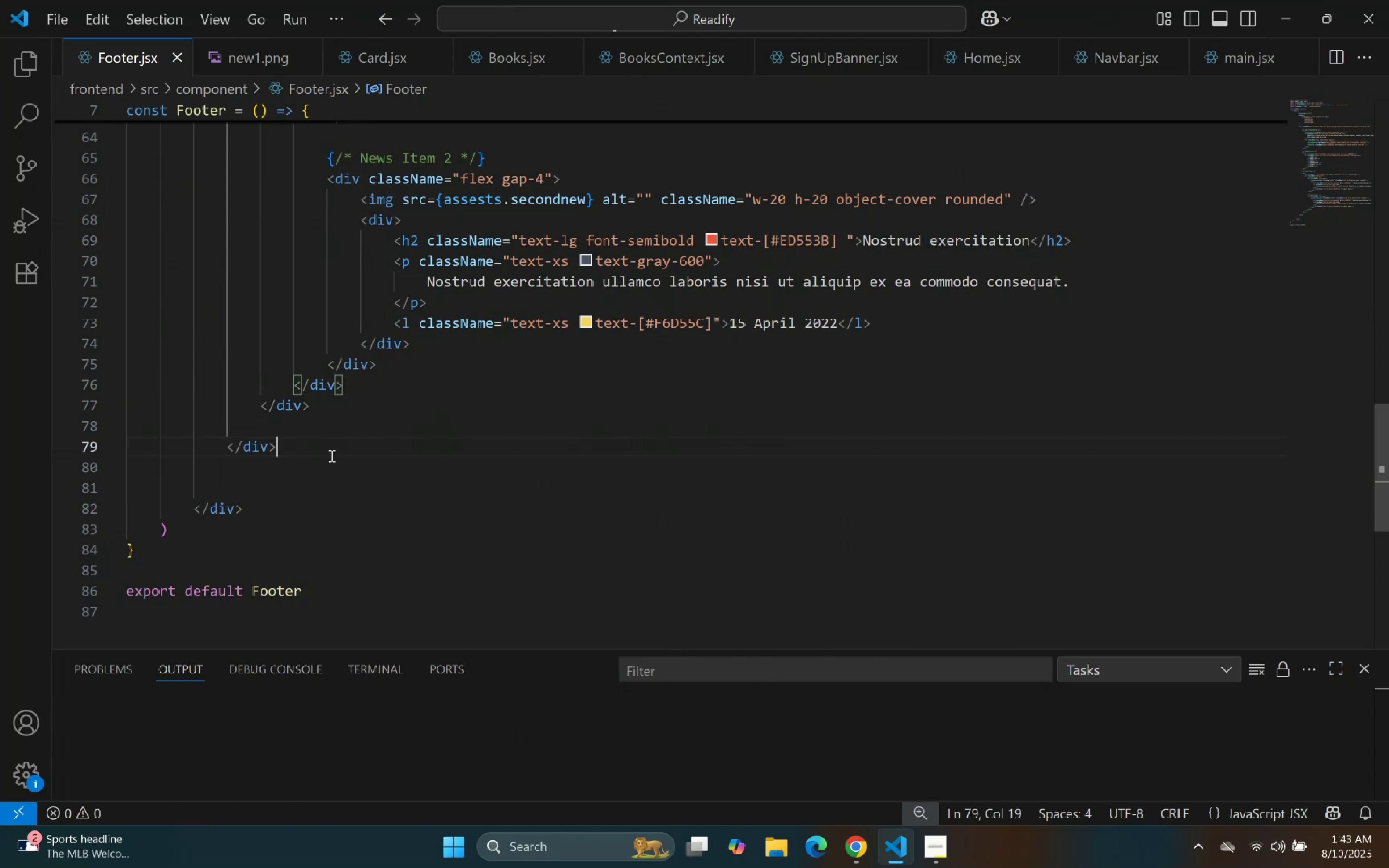 
double_click([322, 475])
 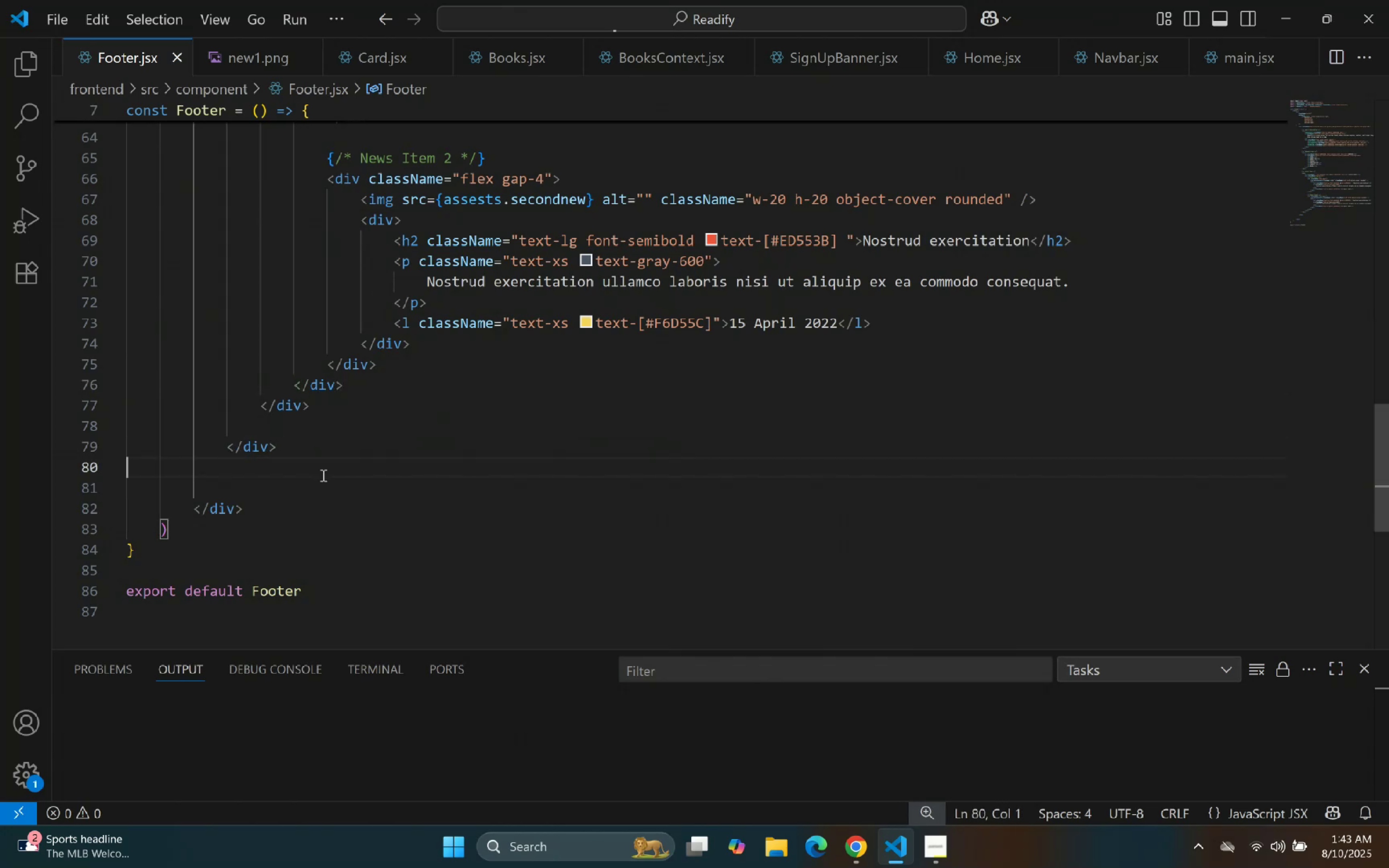 
key(Control+ControlLeft)
 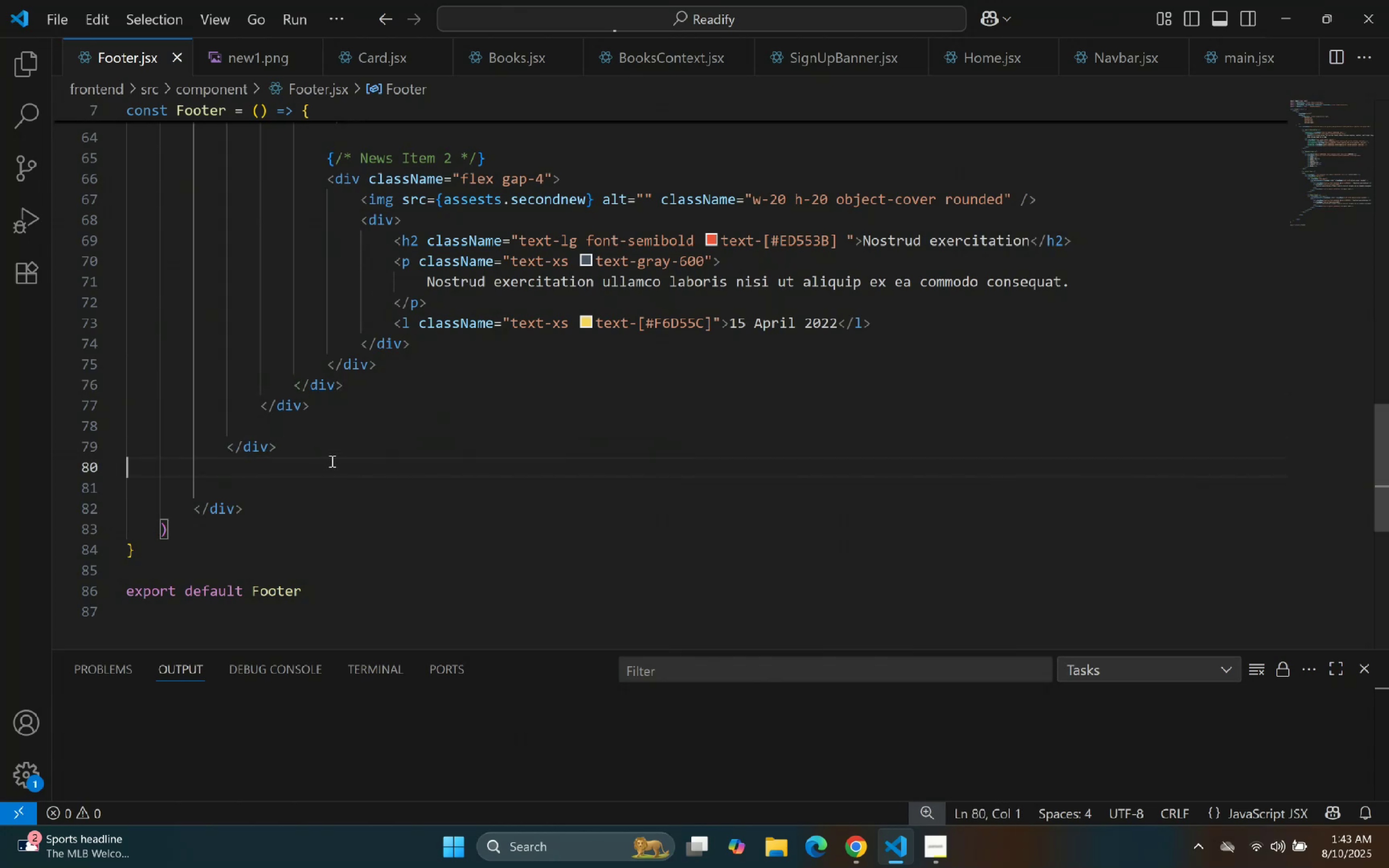 
key(Backspace)
 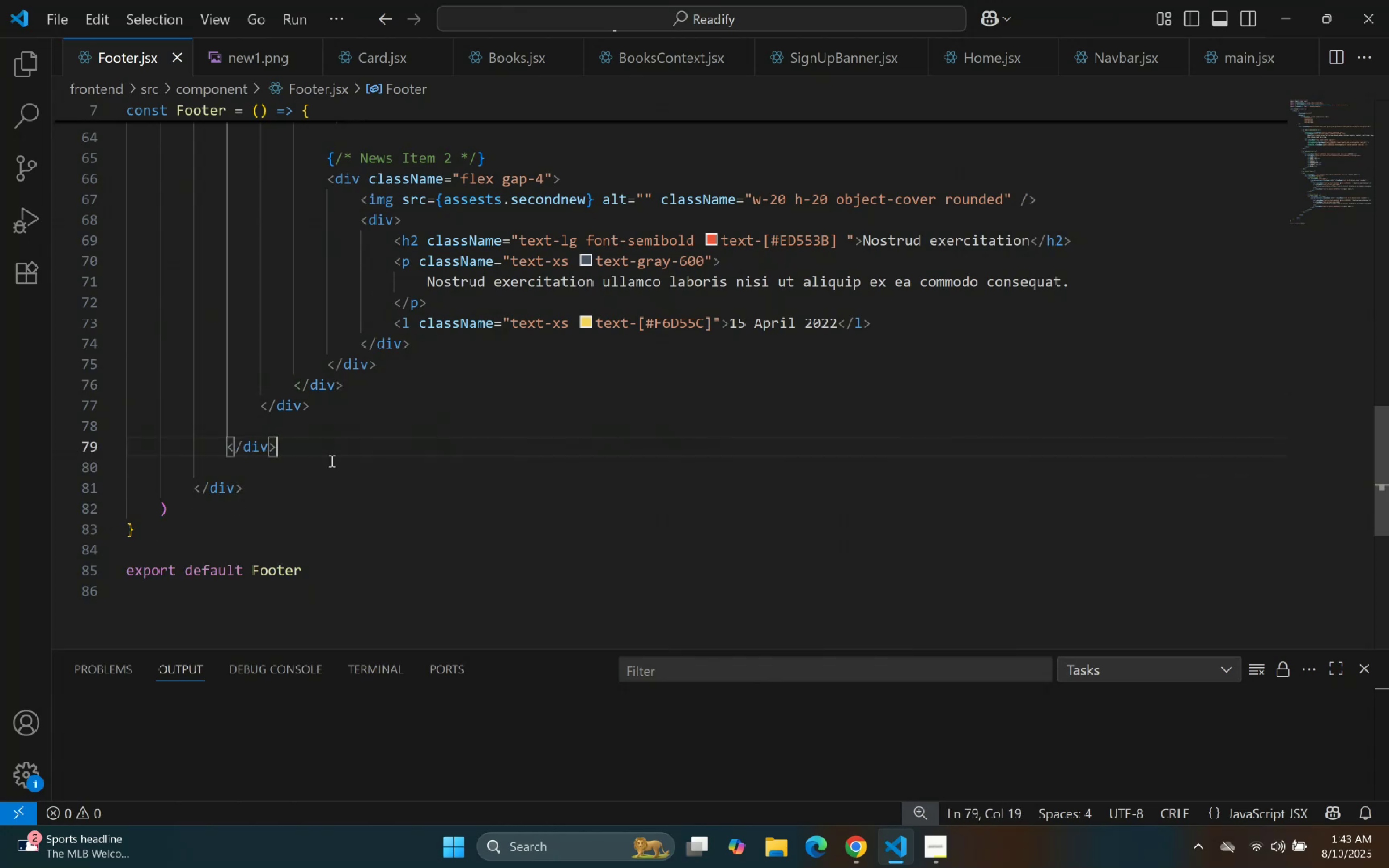 
key(Enter)
 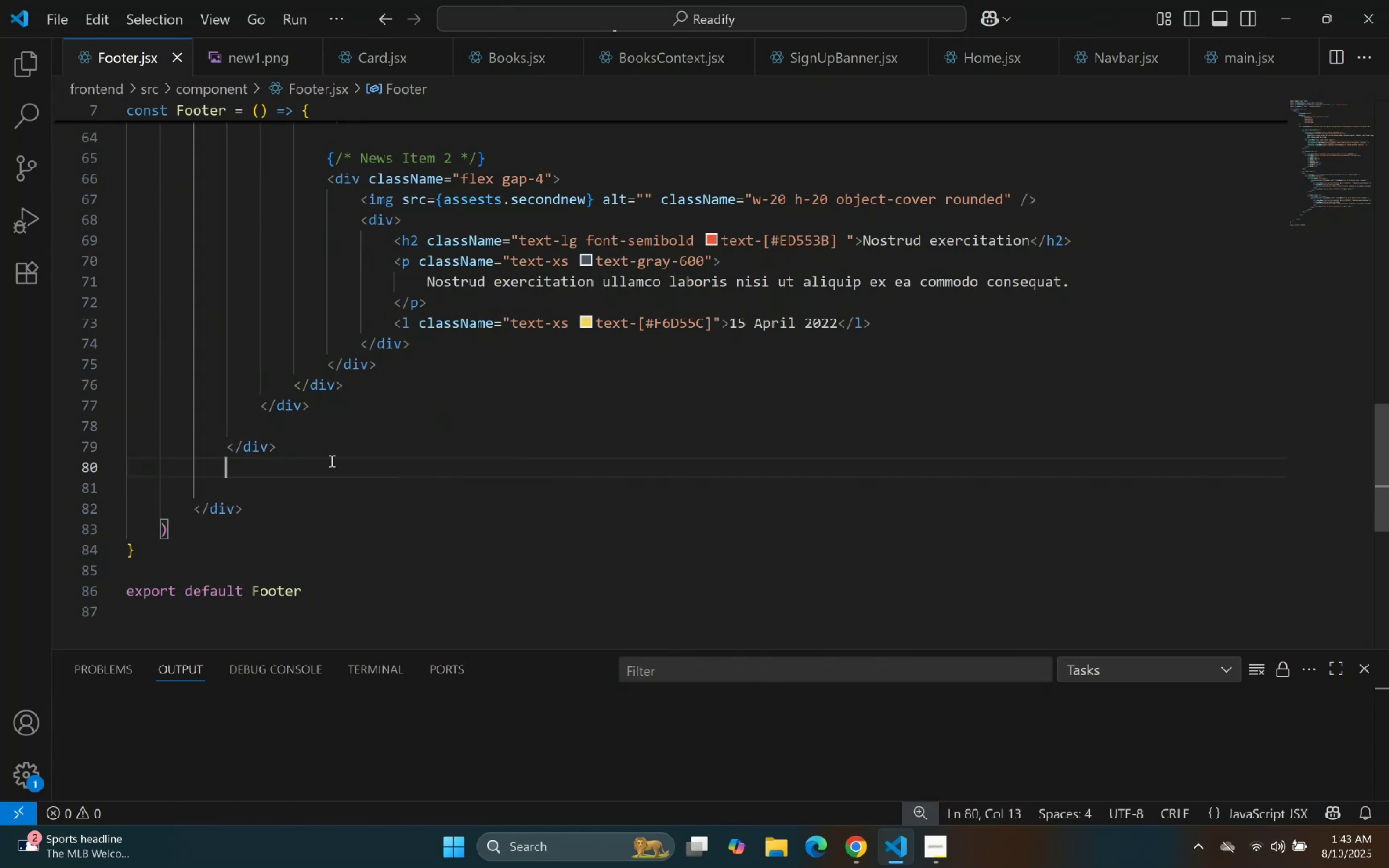 
key(Control+V)
 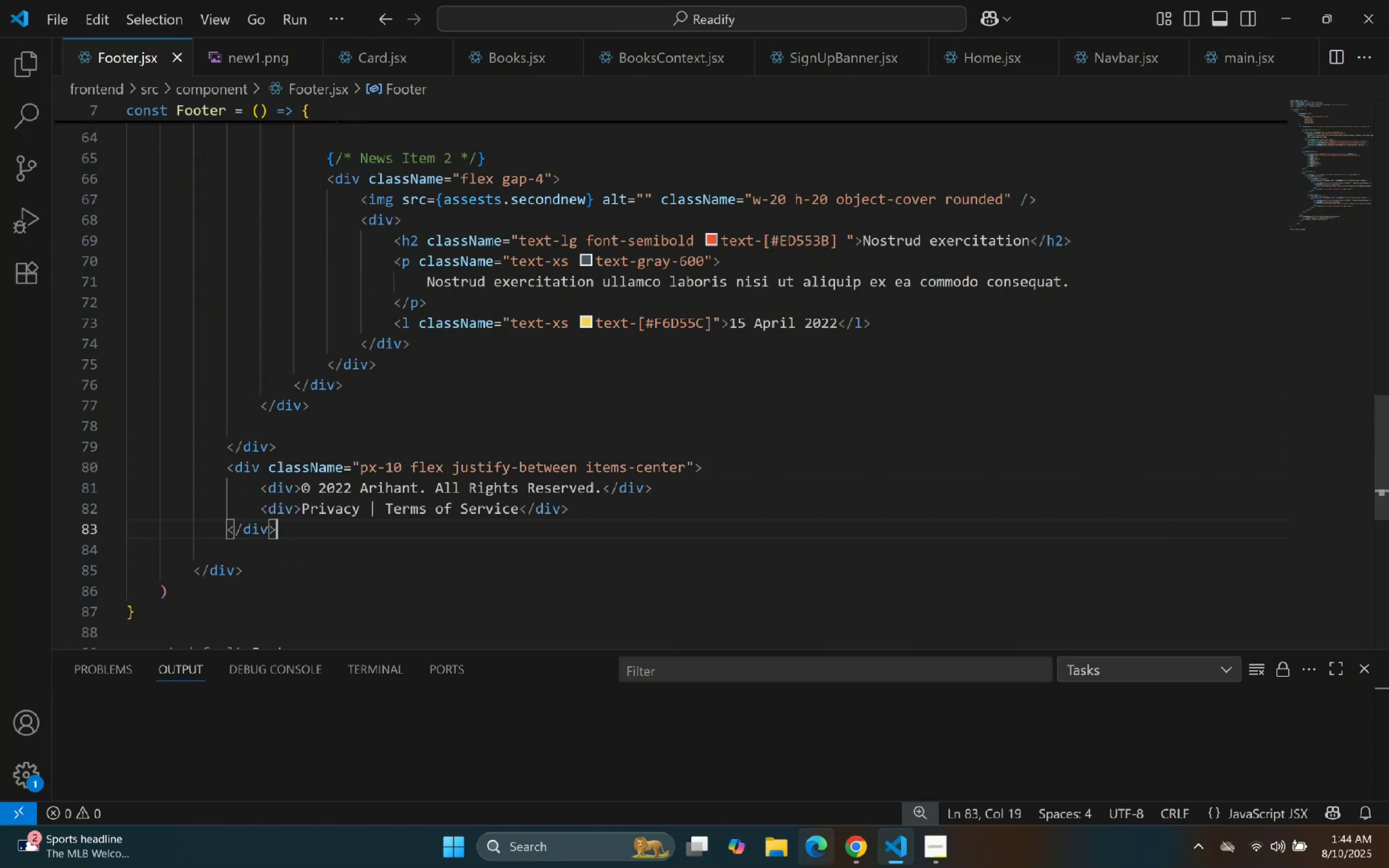 
left_click([912, 862])
 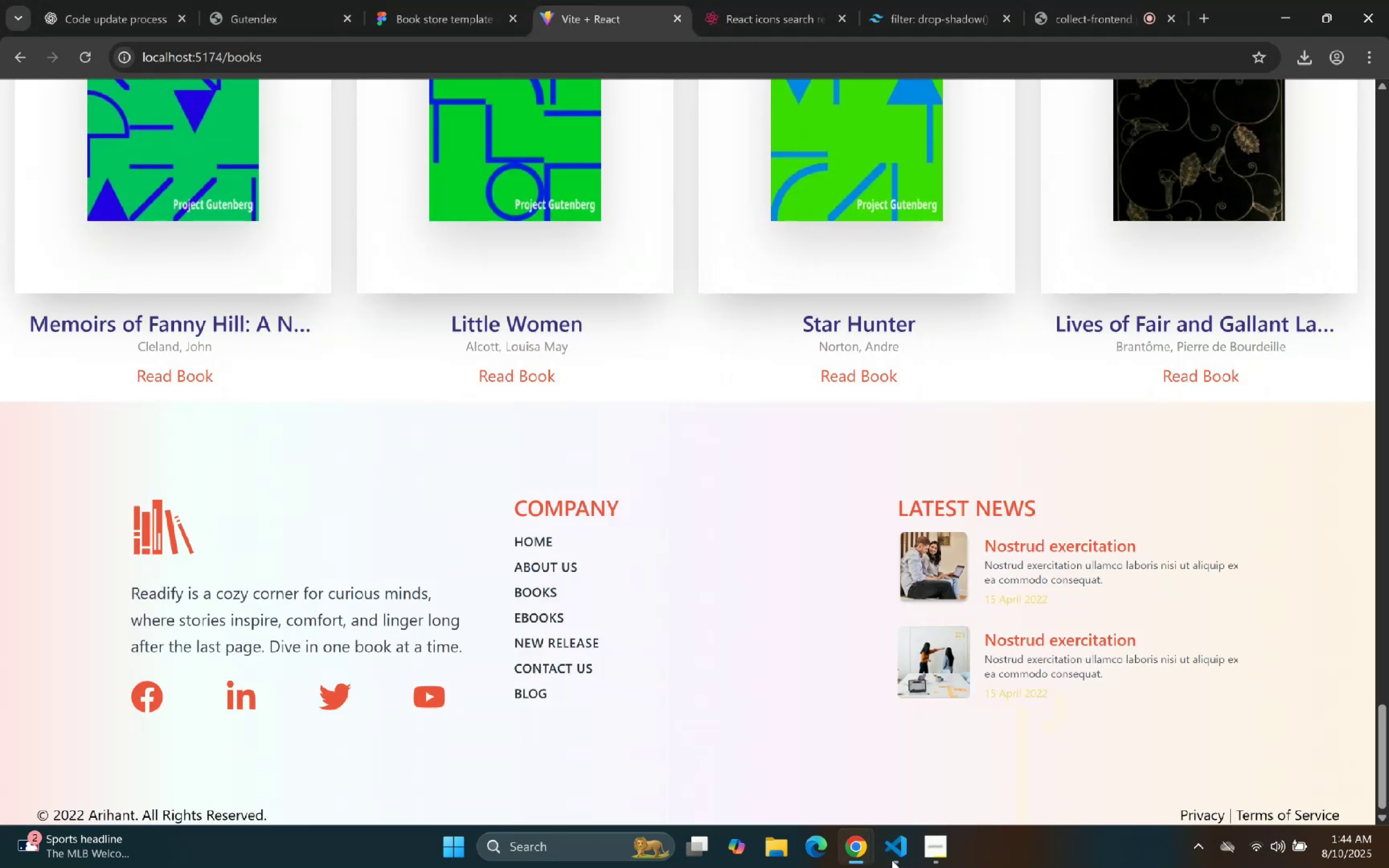 
scroll: coordinate [834, 668], scroll_direction: down, amount: 9.0
 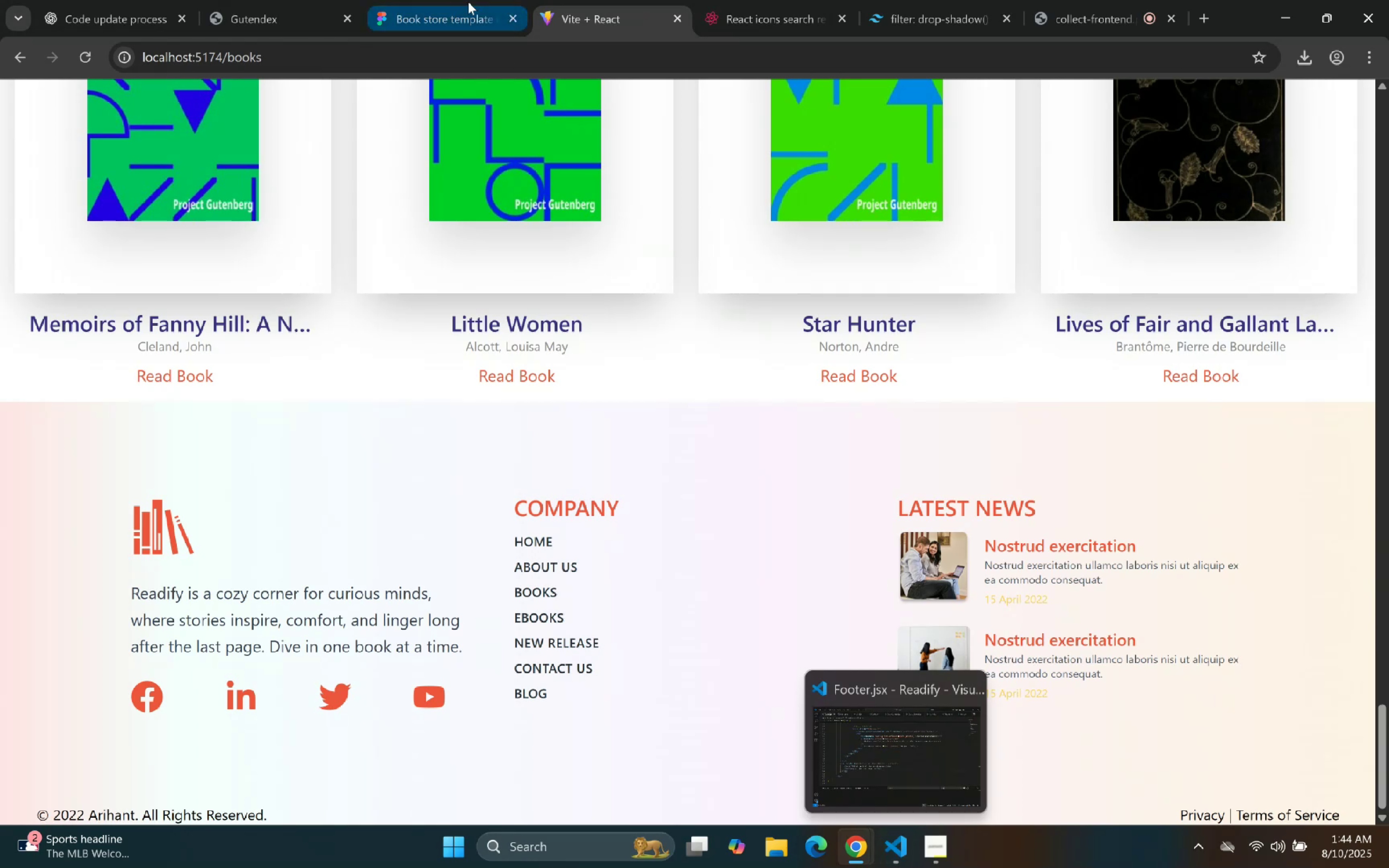 
wait(5.1)
 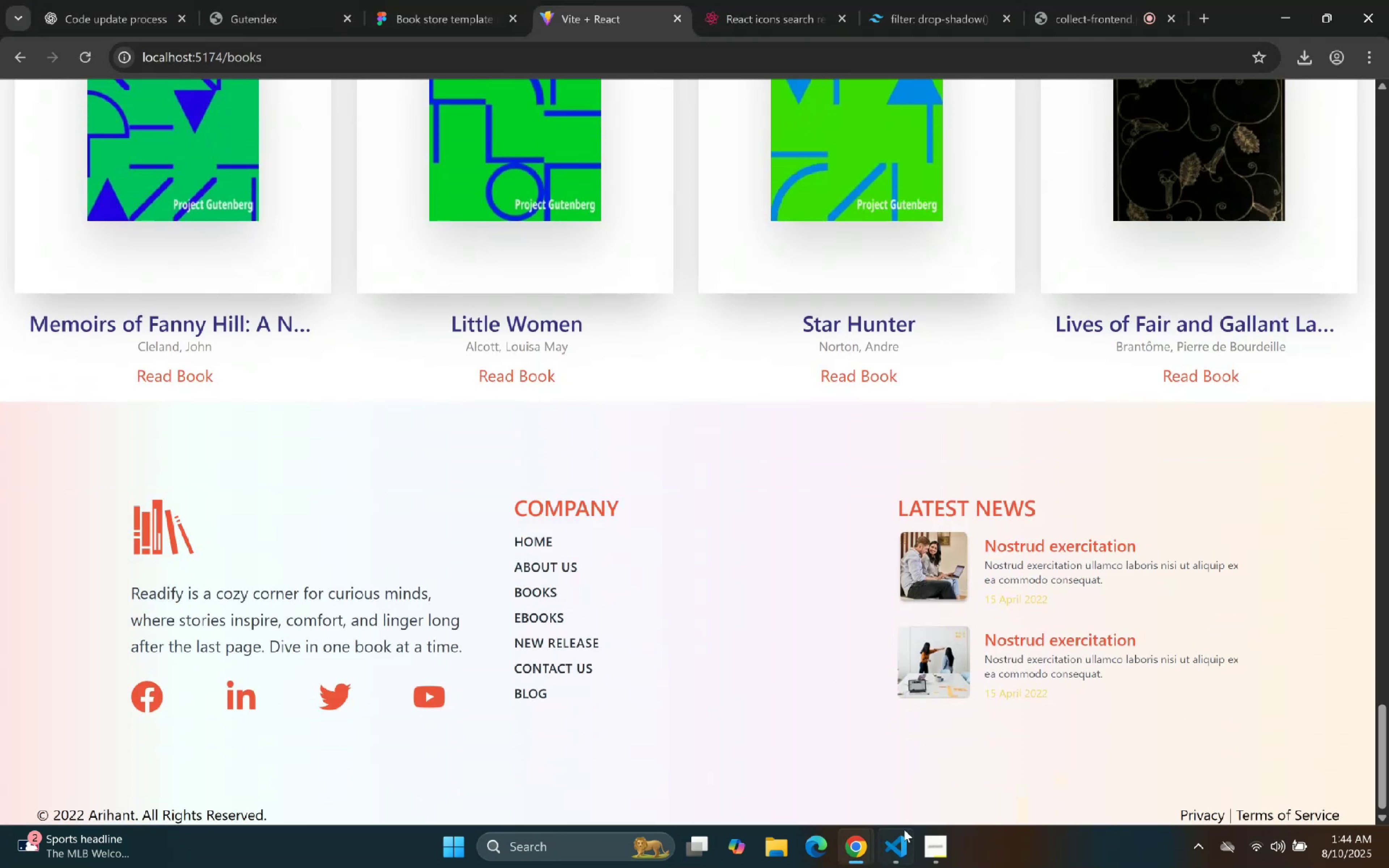 
scroll: coordinate [653, 358], scroll_direction: down, amount: 1.0
 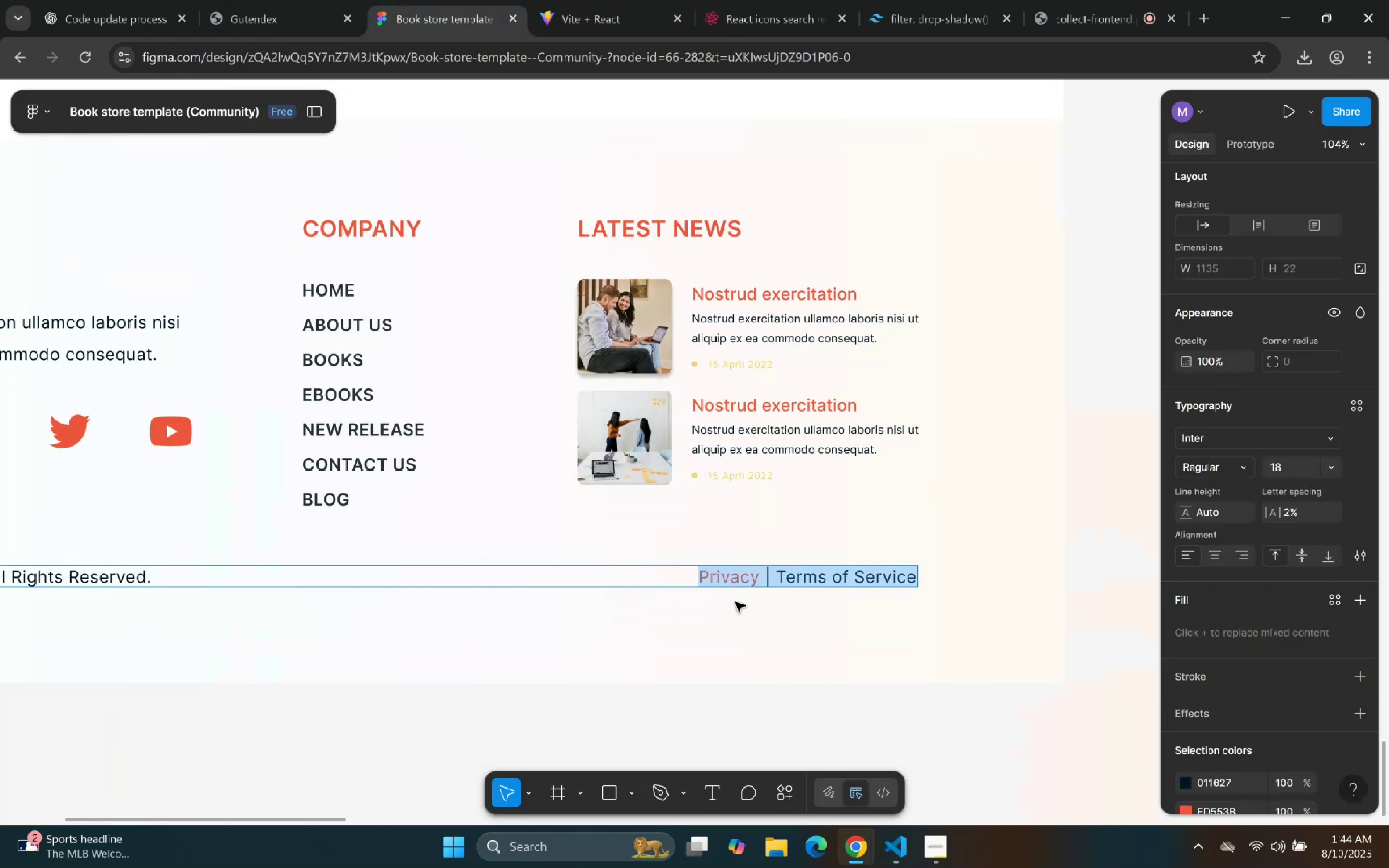 
double_click([734, 588])
 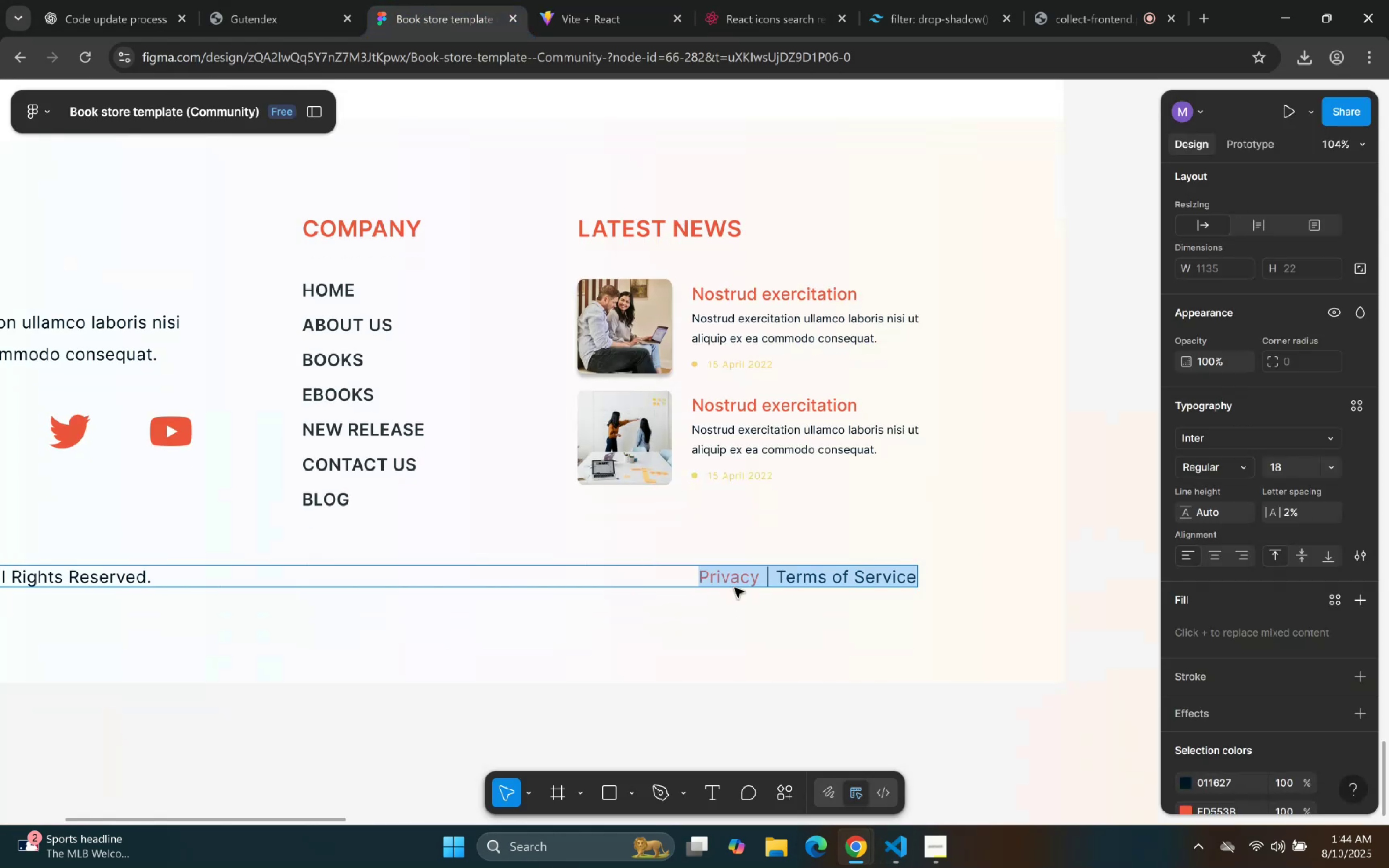 
triple_click([734, 587])
 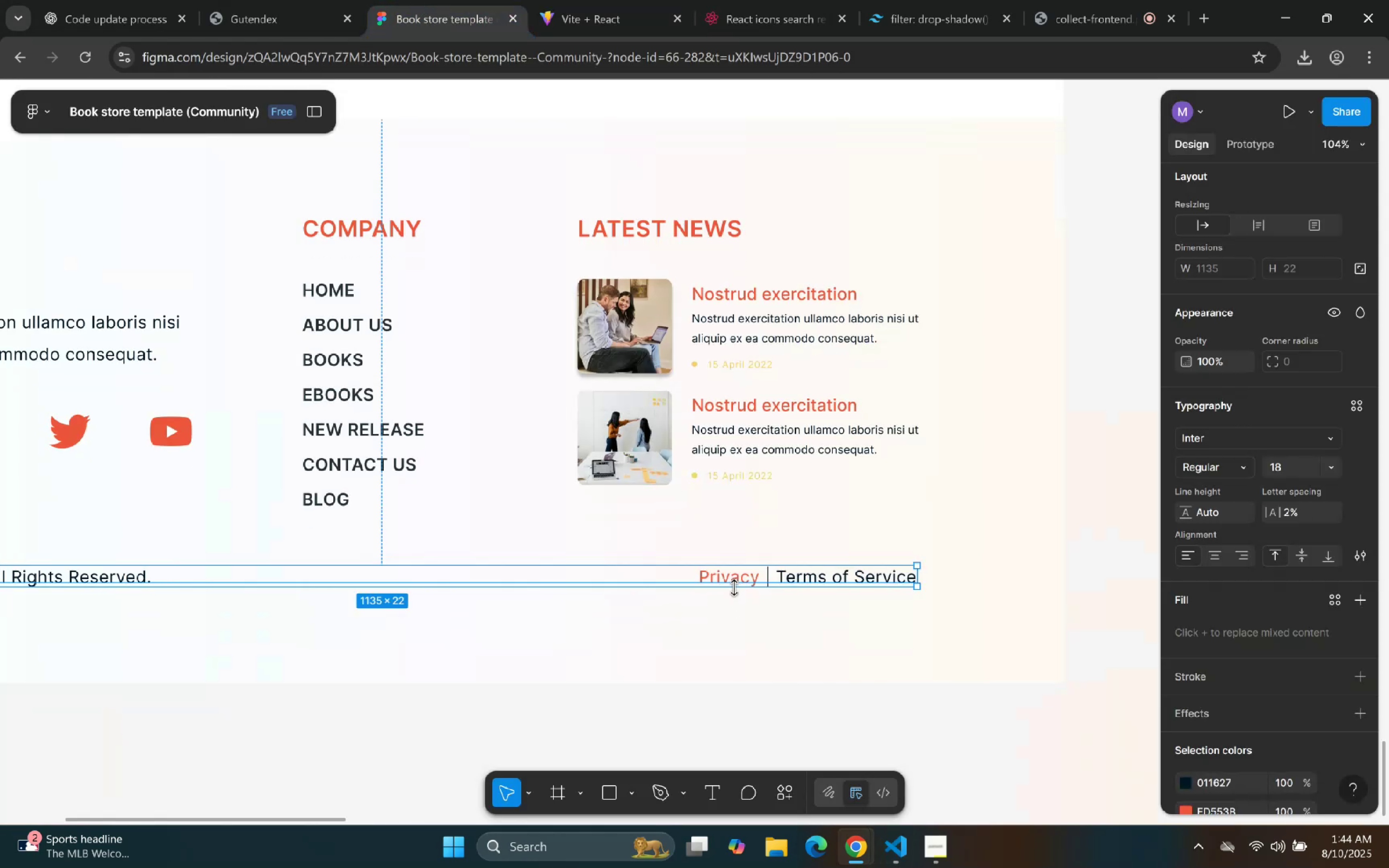 
triple_click([734, 587])
 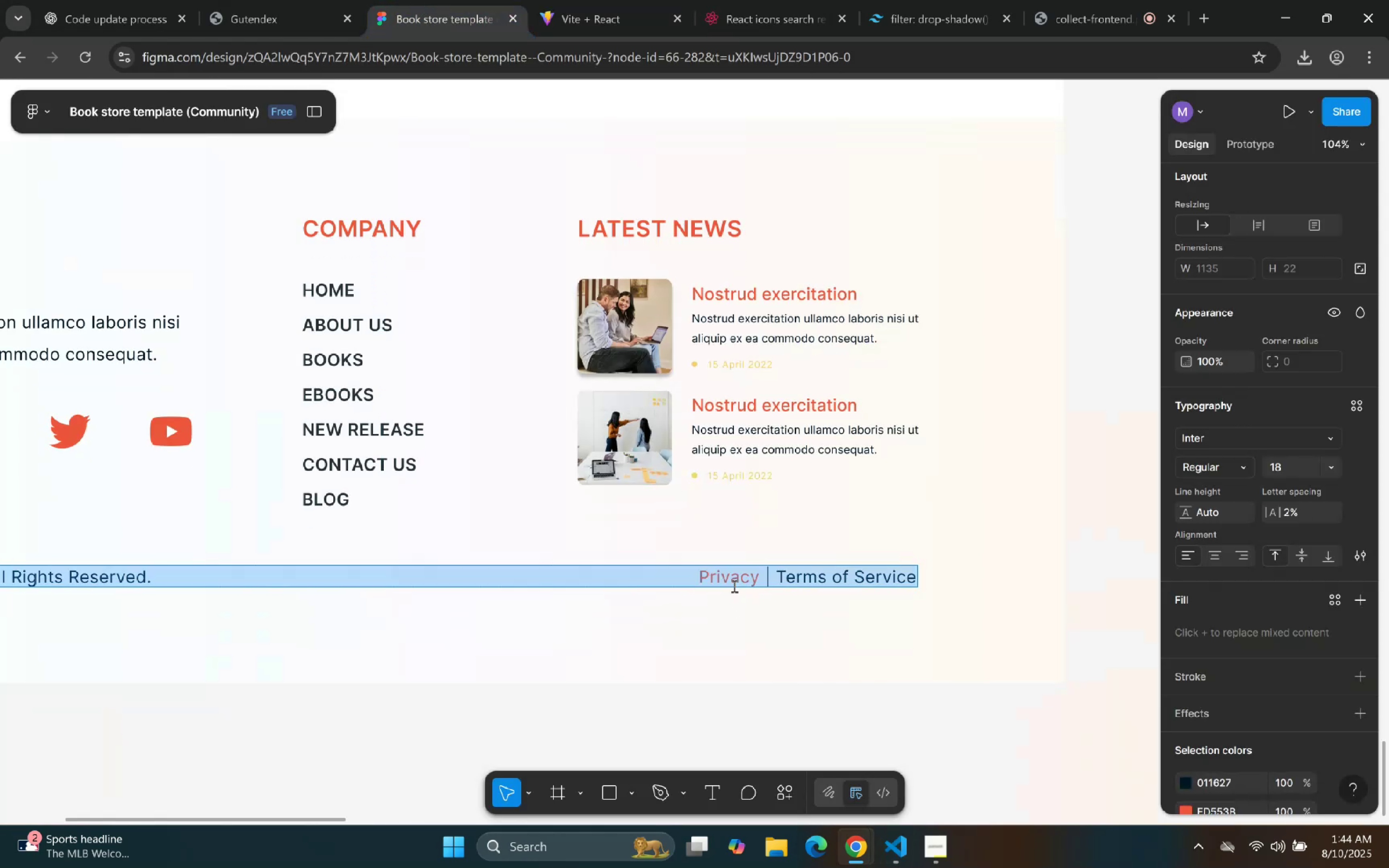 
triple_click([733, 583])
 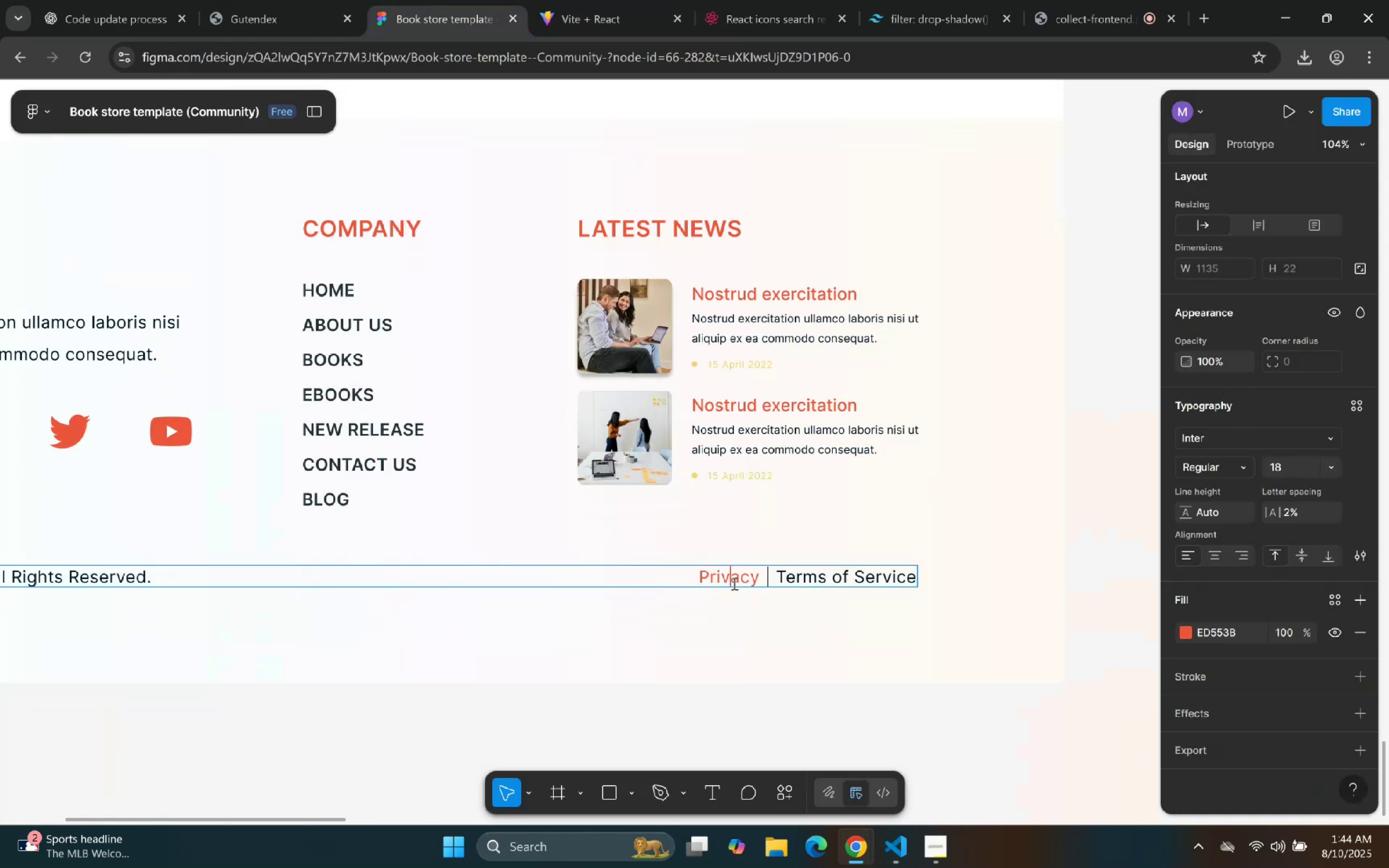 
triple_click([733, 583])
 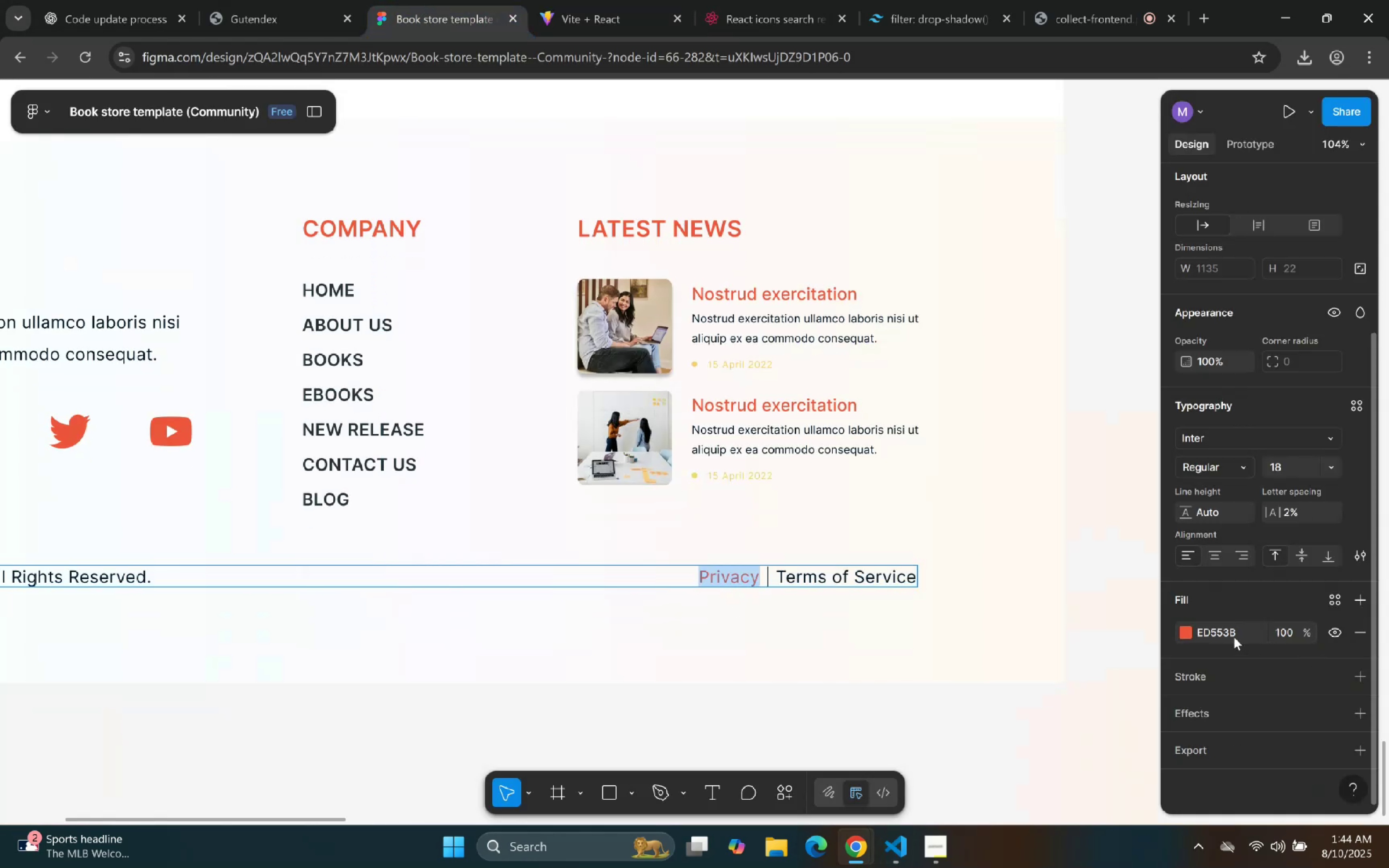 
left_click_drag(start_coordinate=[1241, 636], to_coordinate=[1192, 629])
 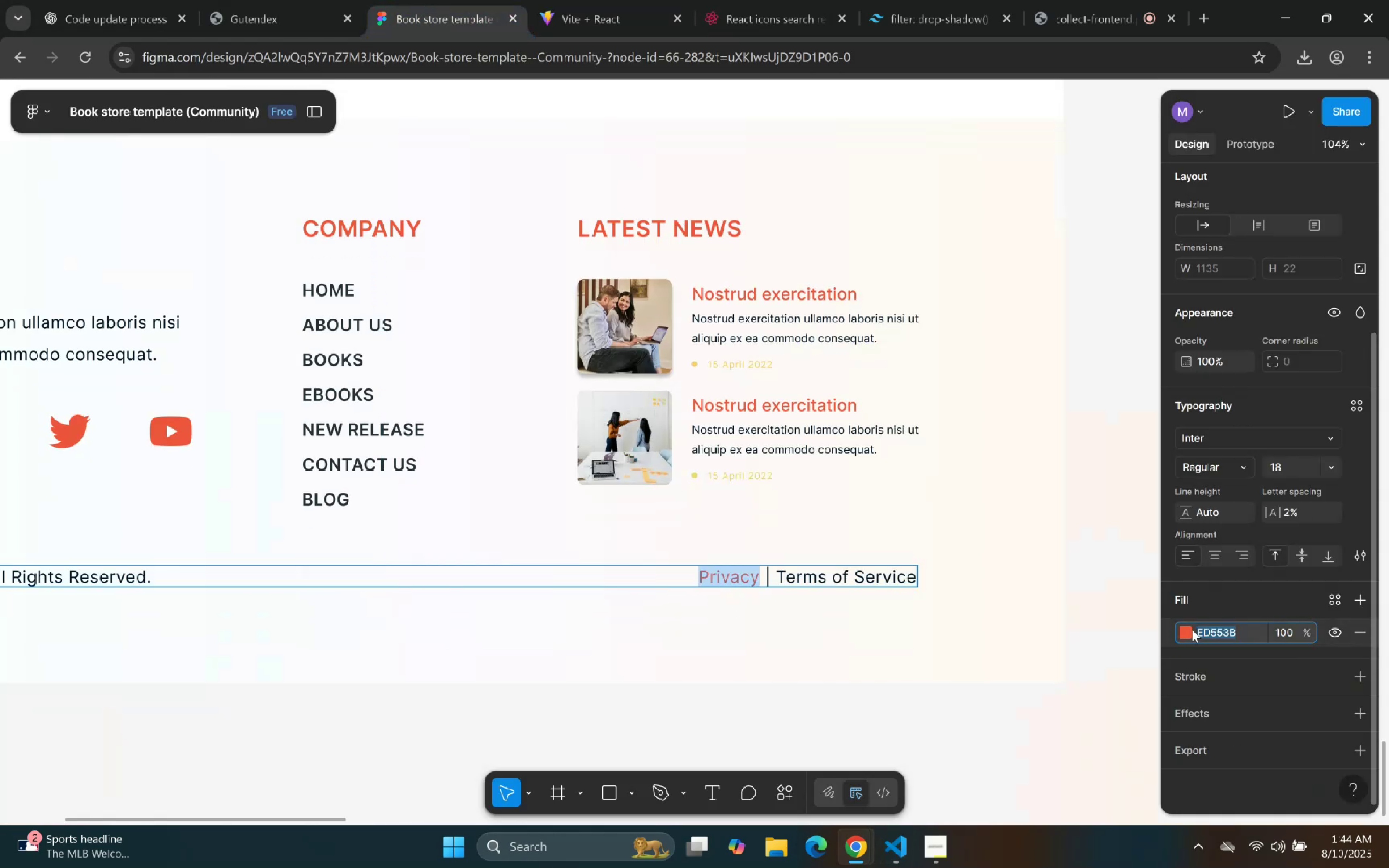 
key(Control+C)
 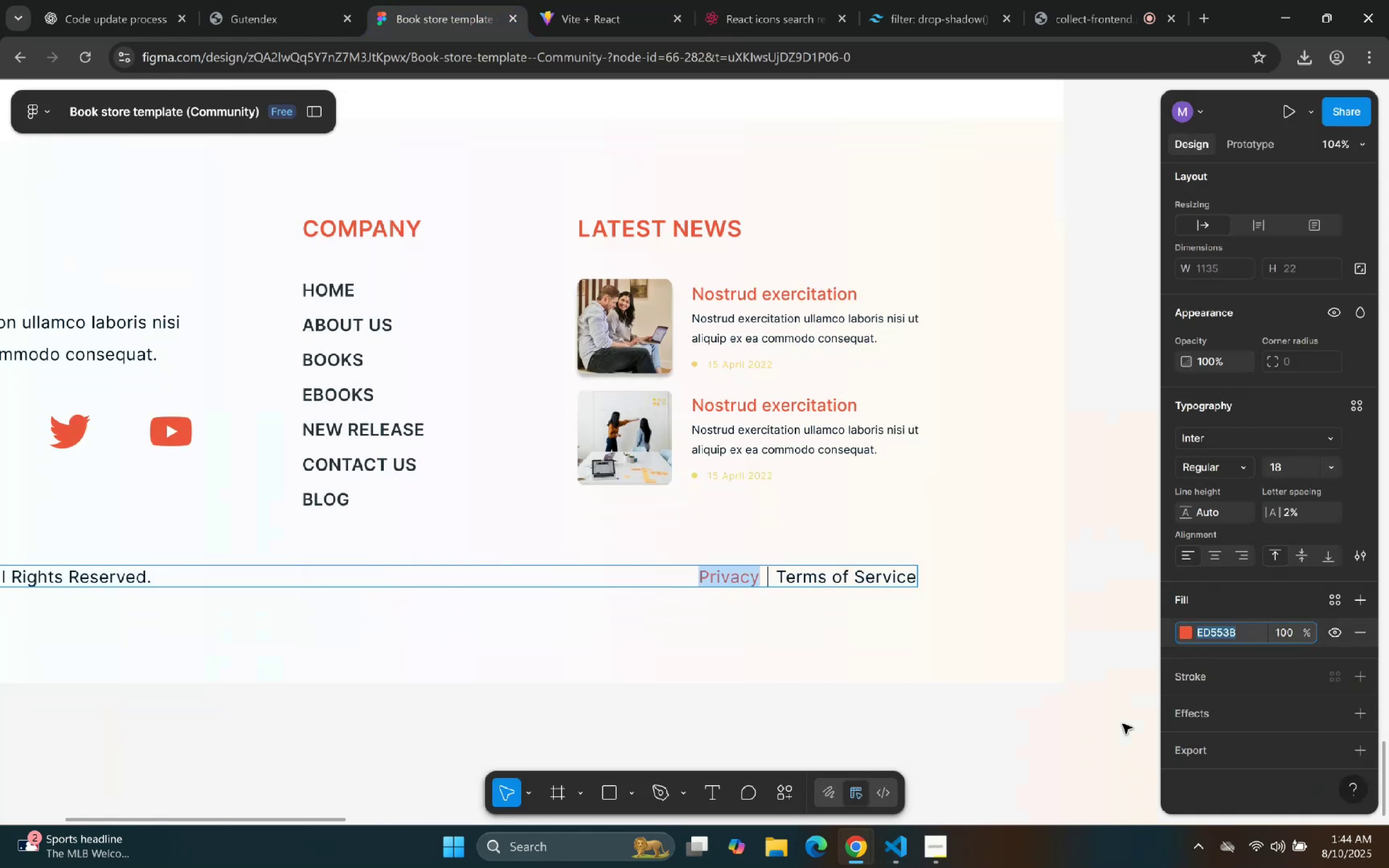 
key(Control+C)
 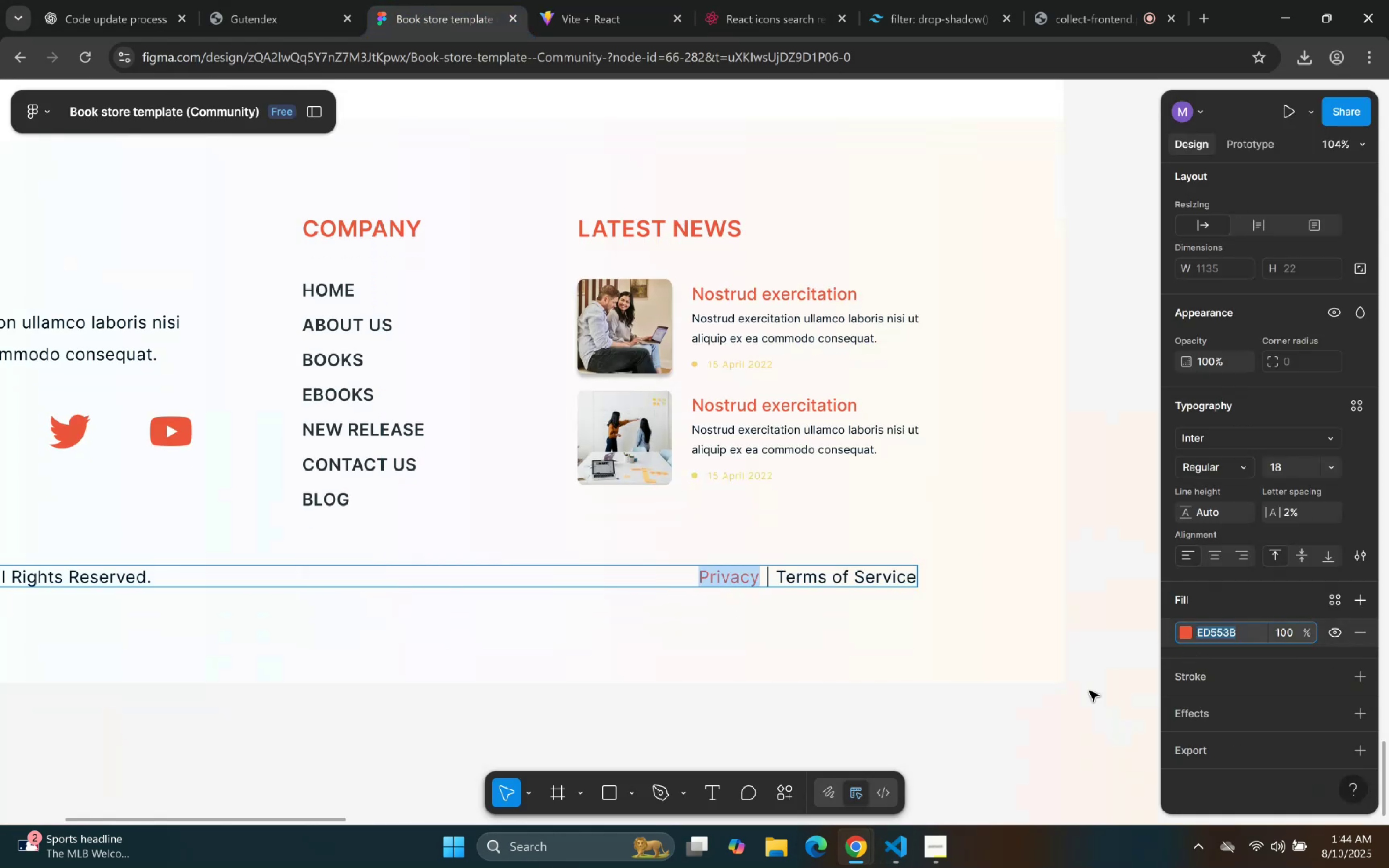 
key(Control+C)
 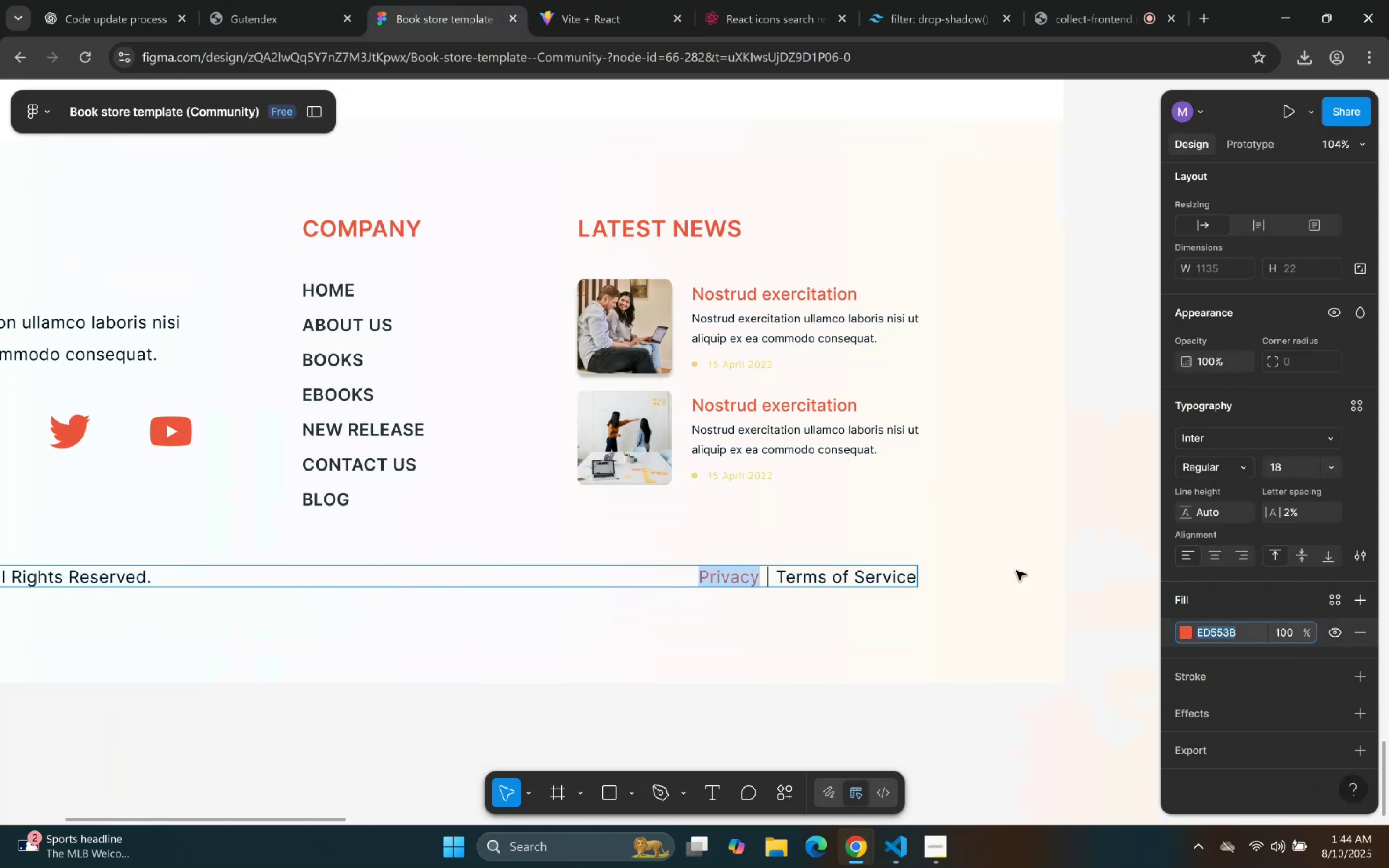 
key(Control+C)
 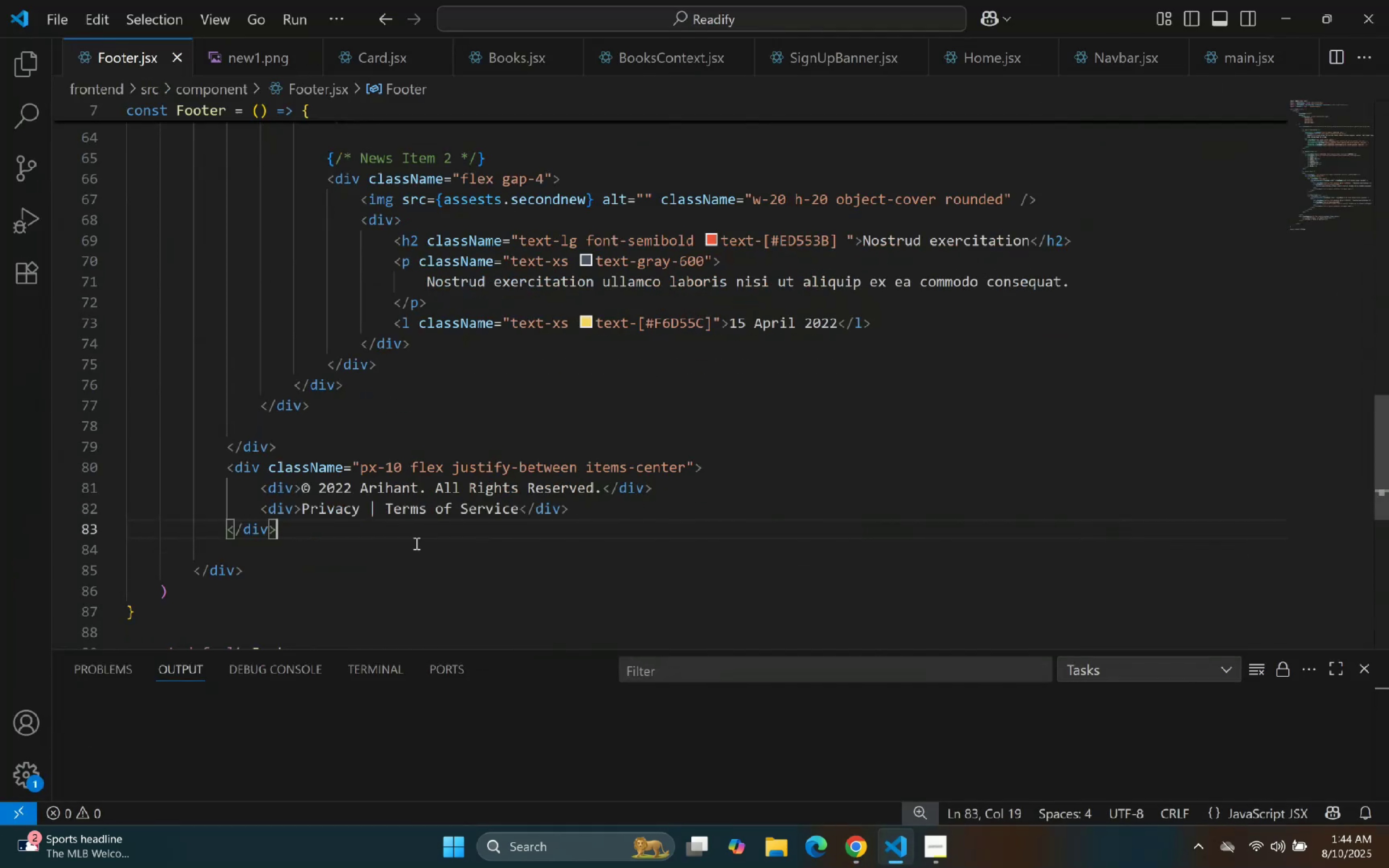 
left_click([361, 514])
 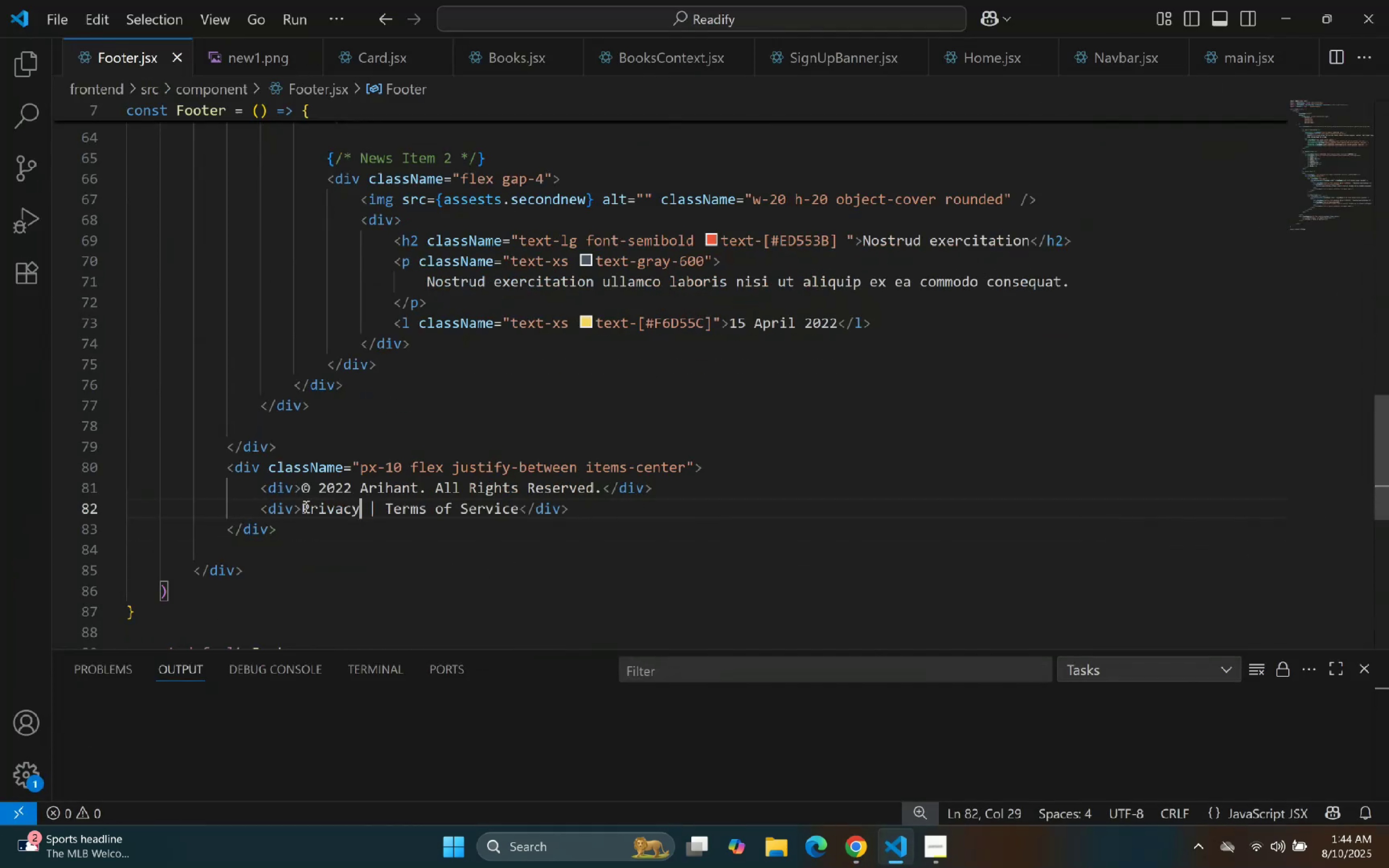 
left_click([303, 506])
 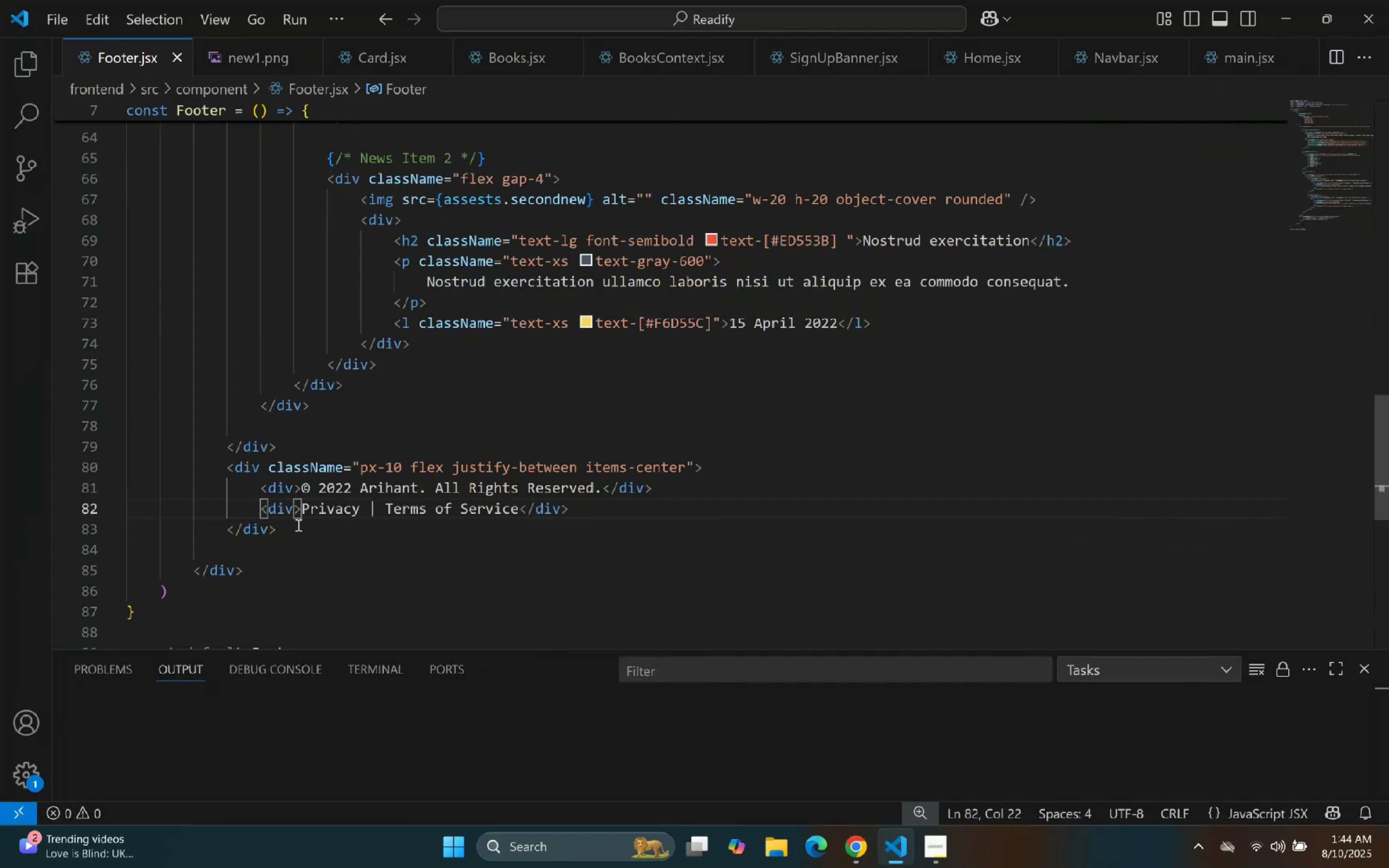 
type(span)
 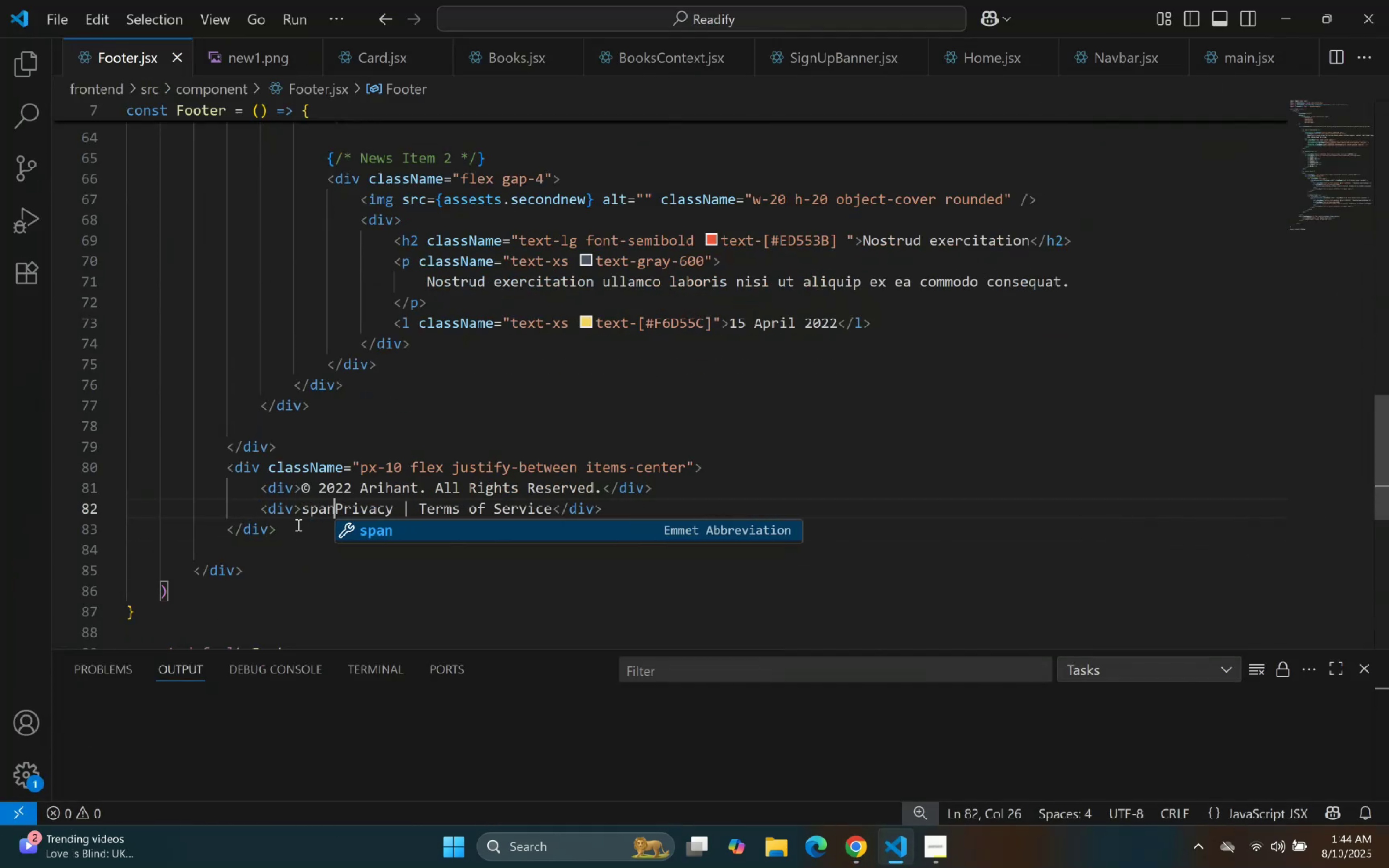 
key(Enter)
 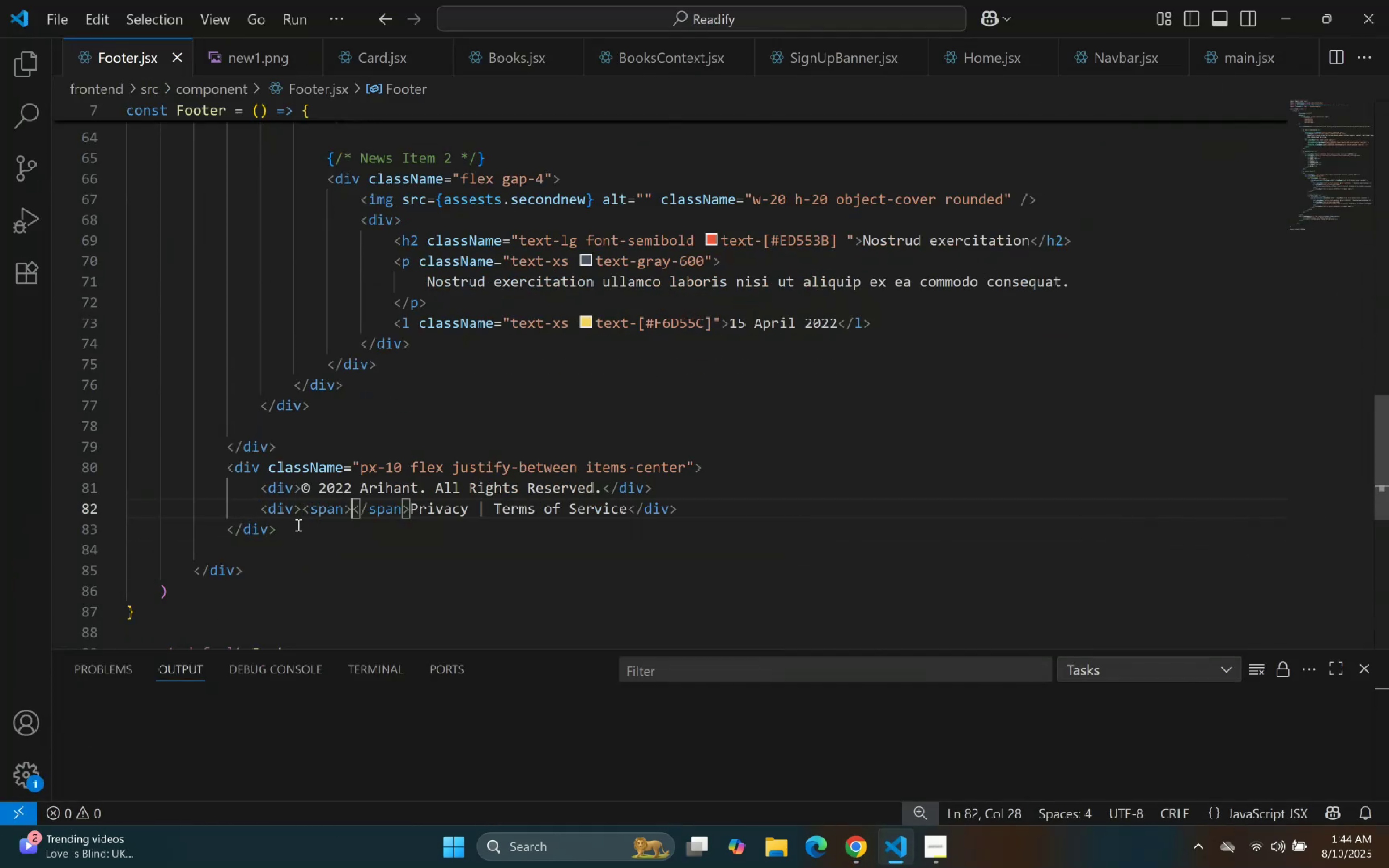 
key(ArrowRight)
 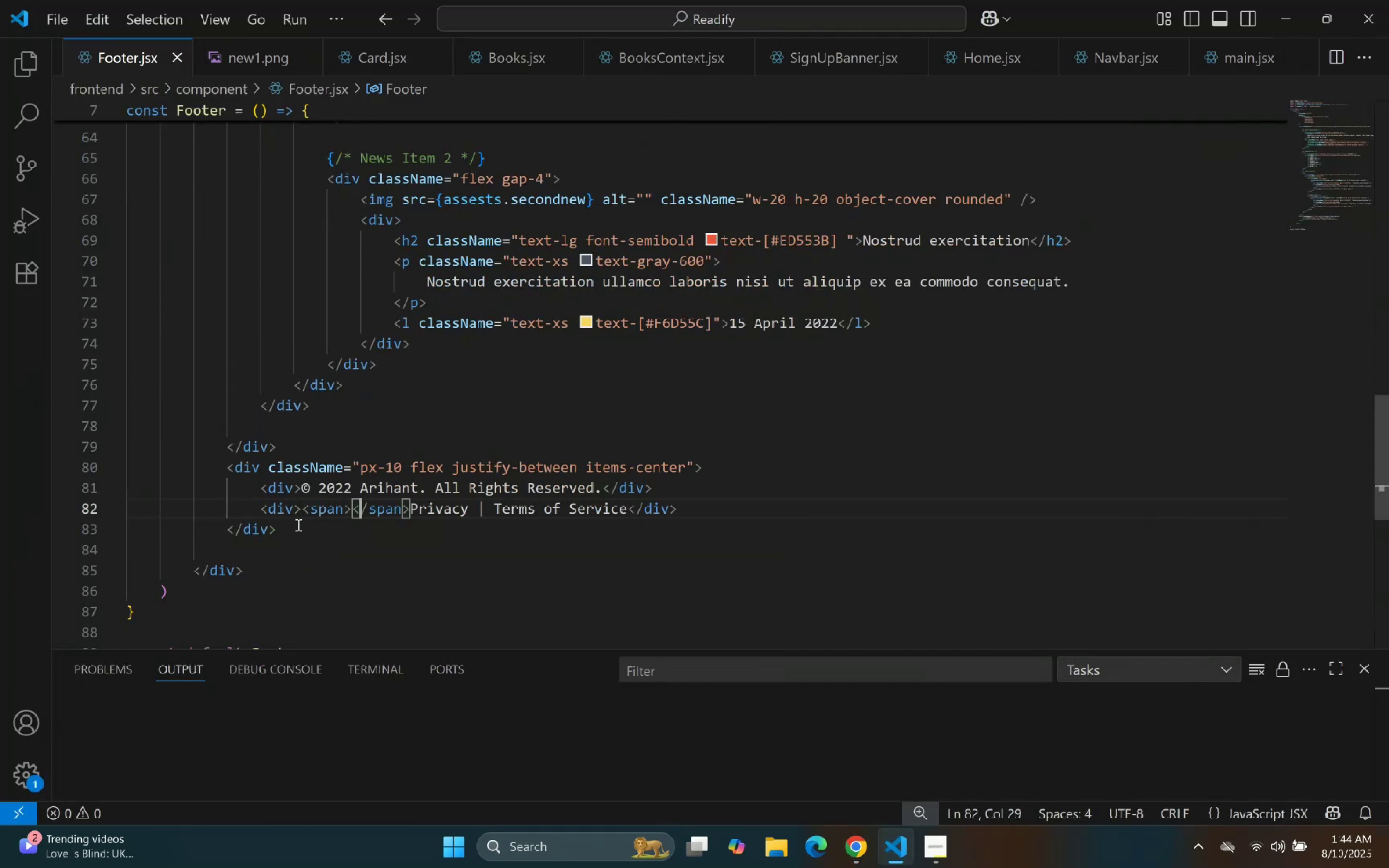 
key(ArrowLeft)
 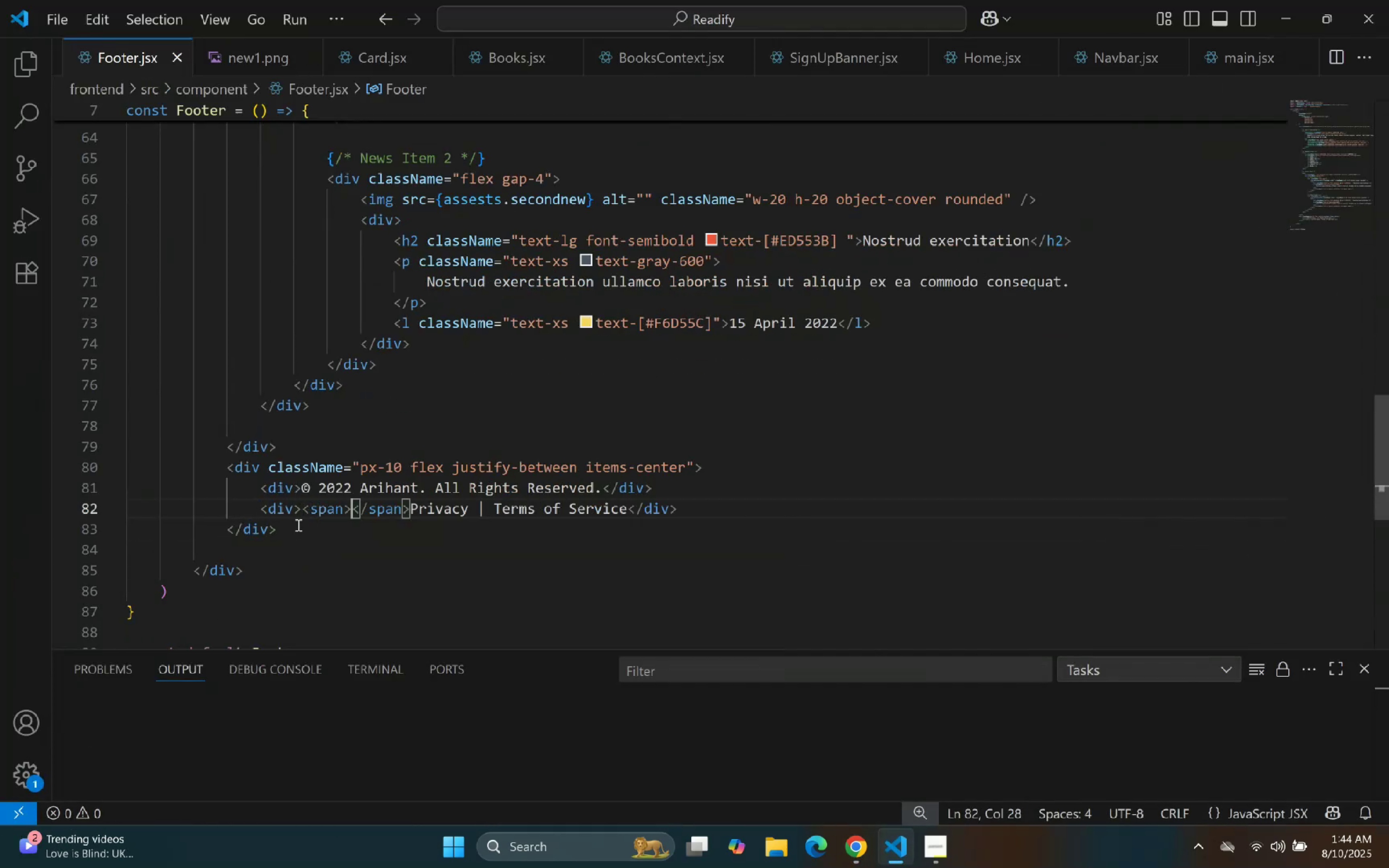 
key(ArrowLeft)
 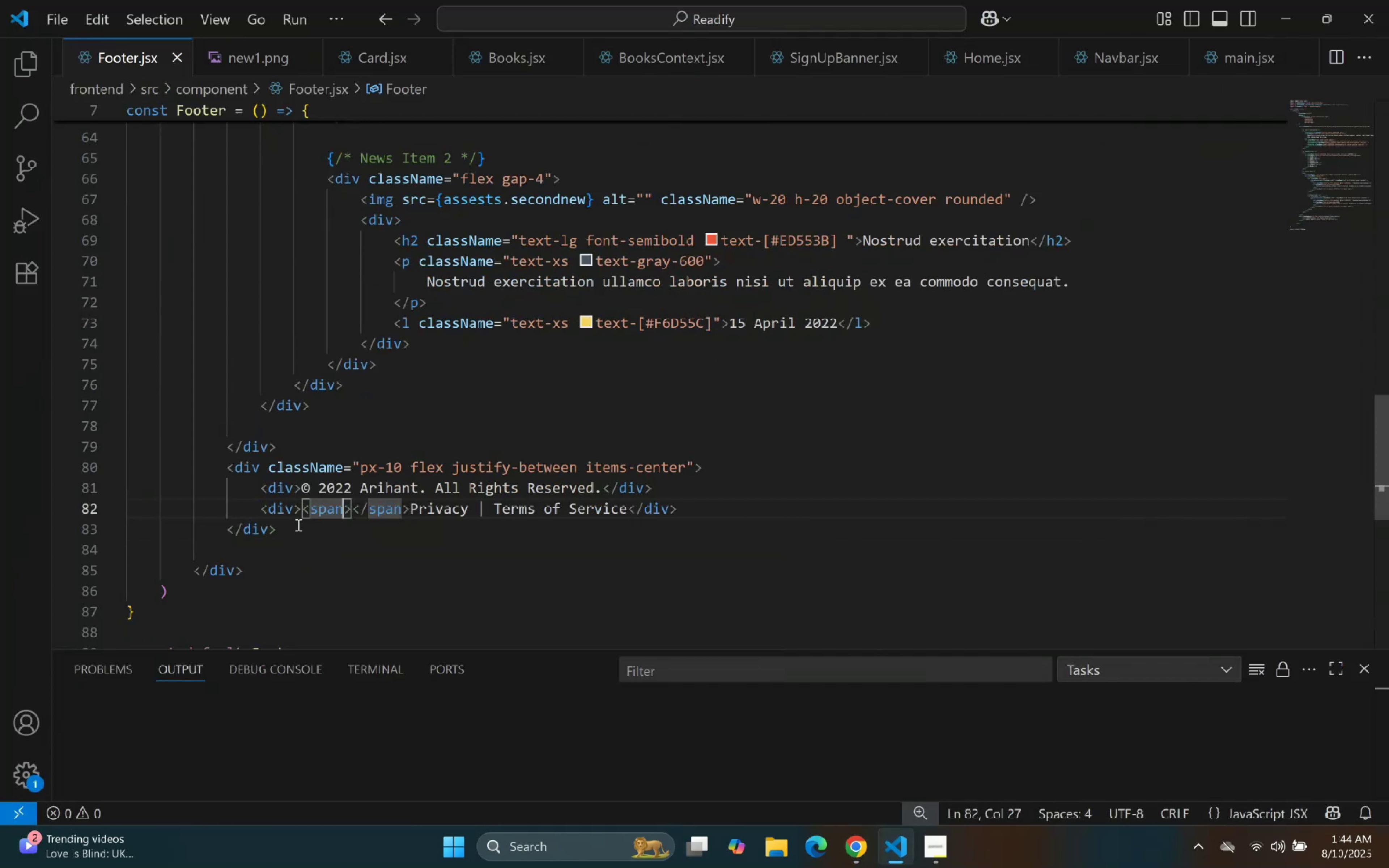 
type( text-[])
 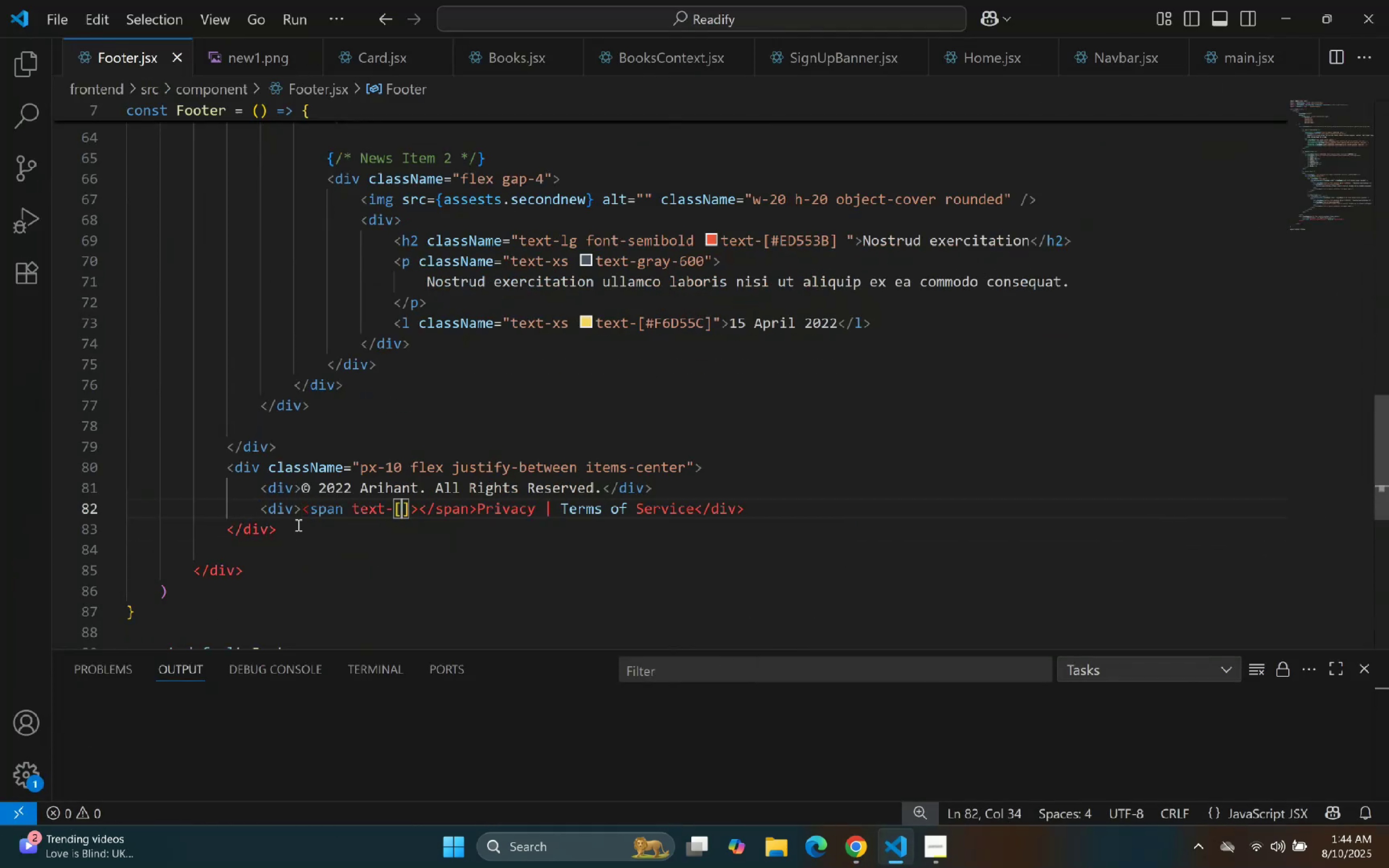 
key(ArrowLeft)
 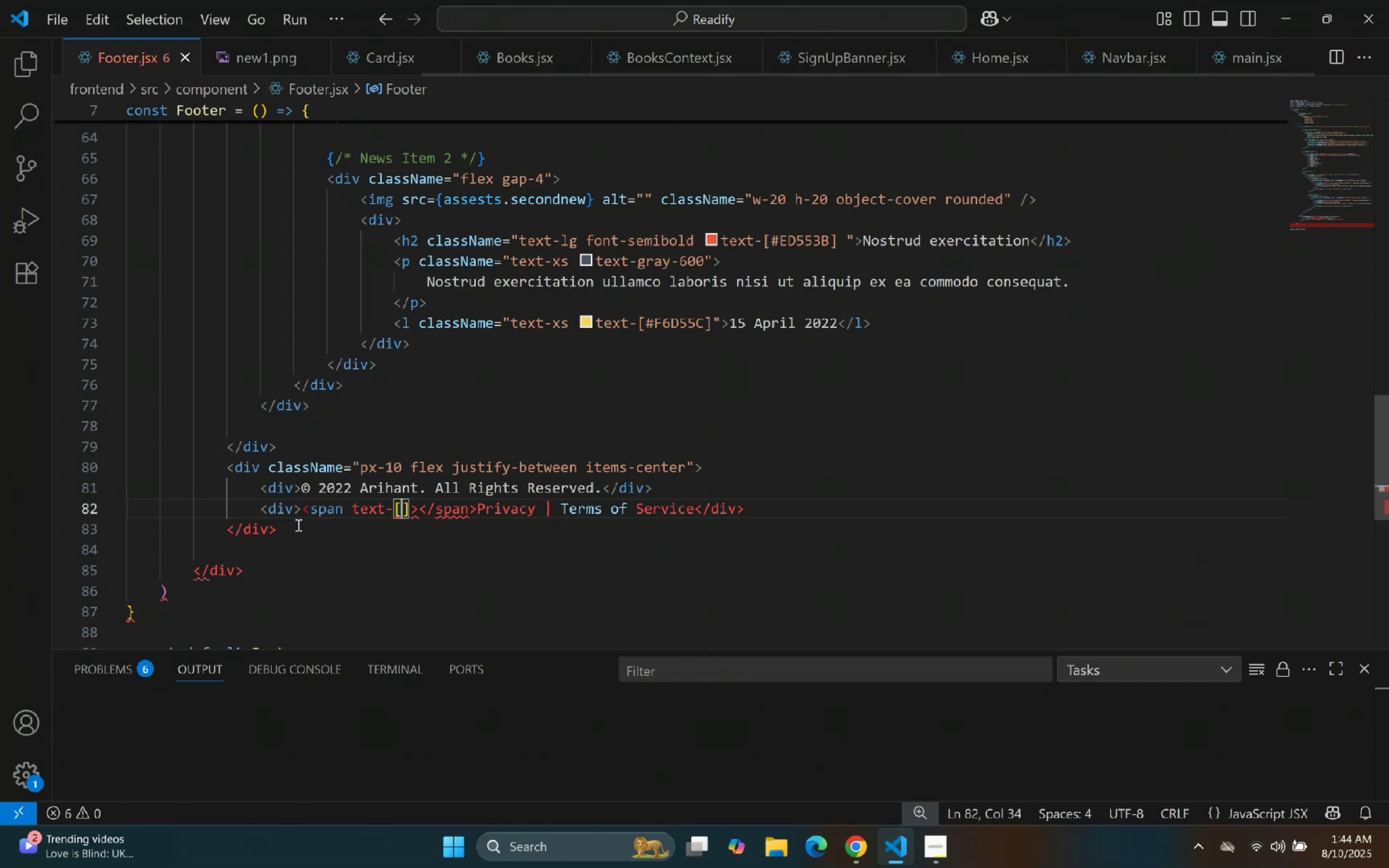 
key(Control+Z)
 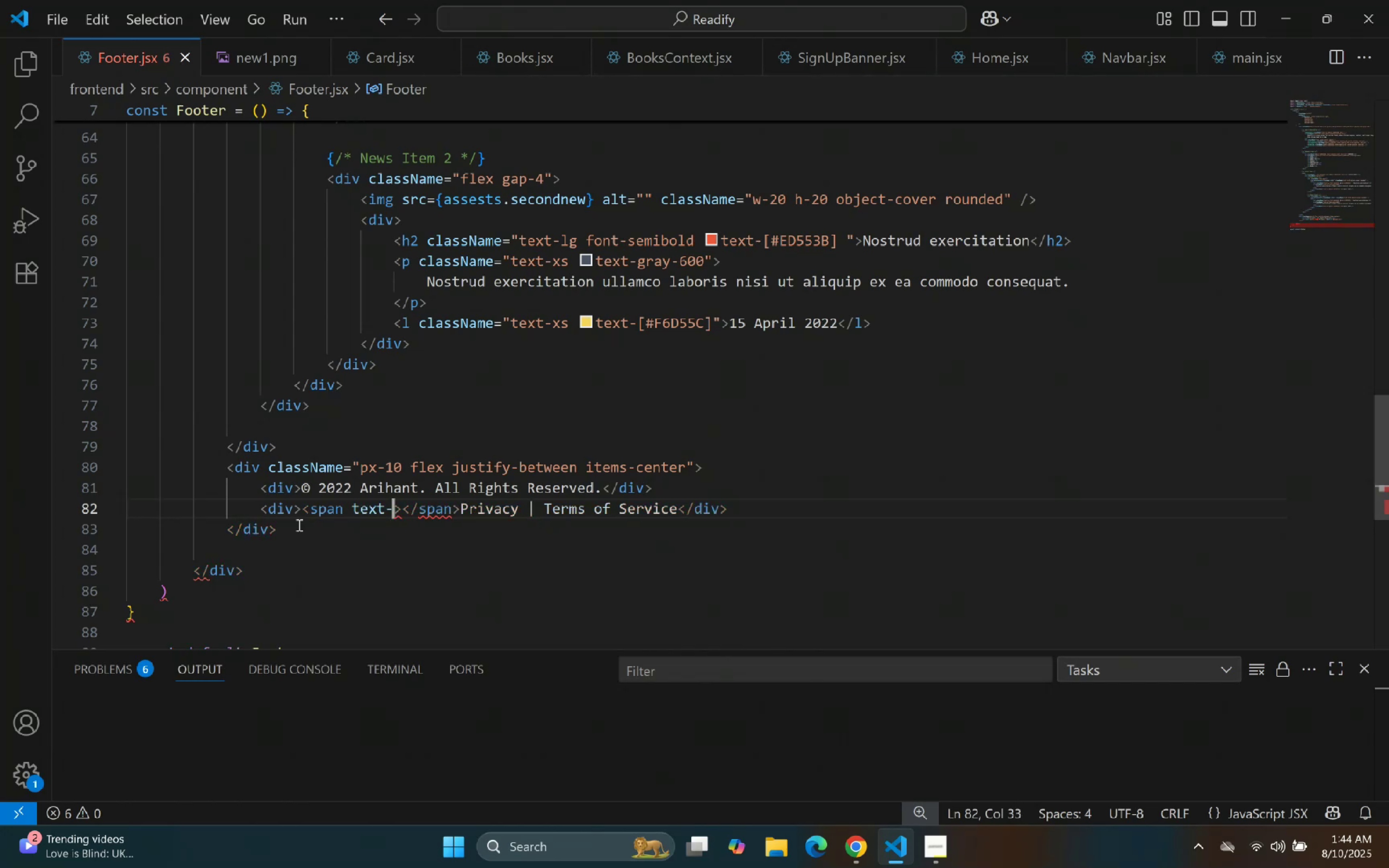 
key(Control+Z)
 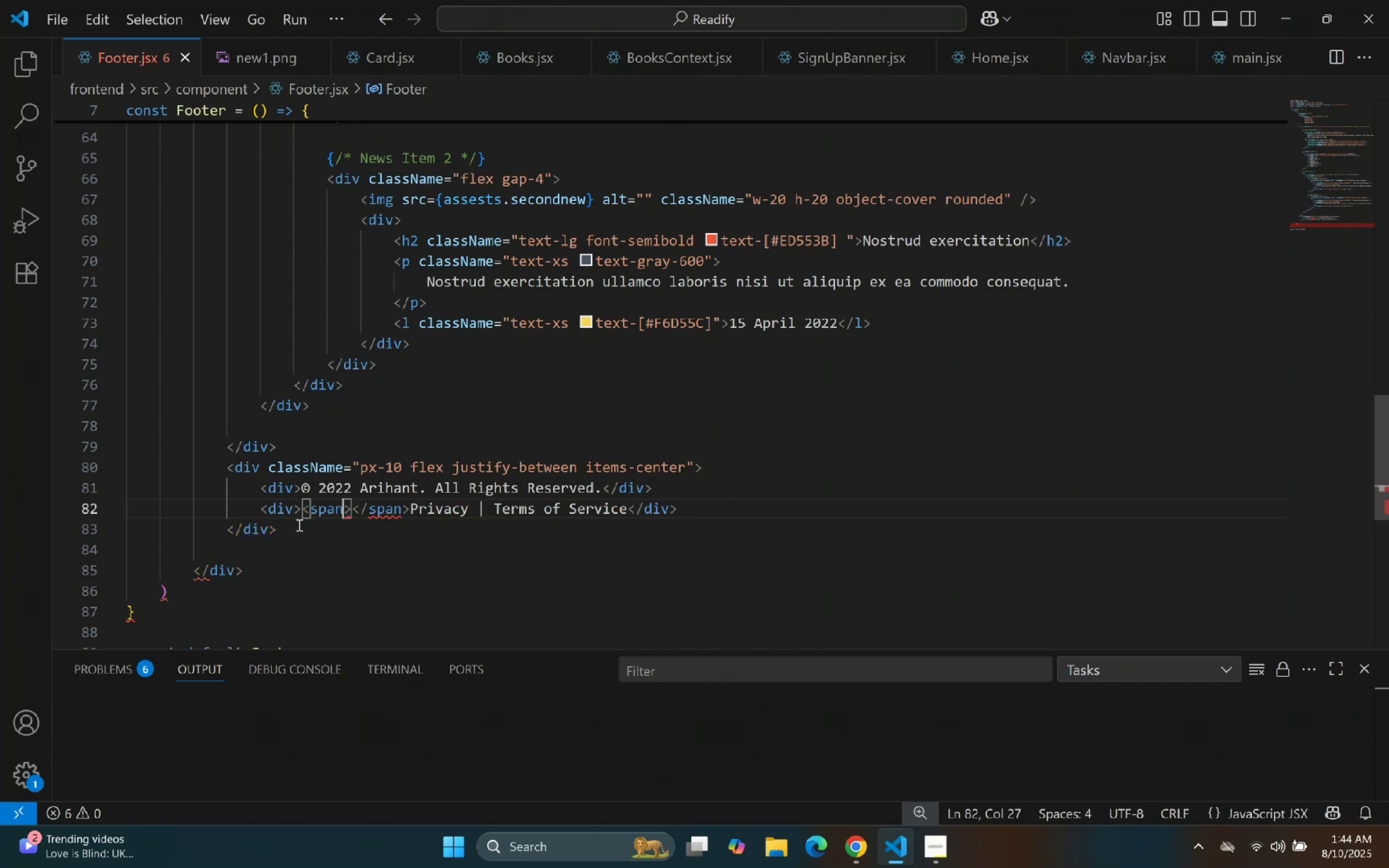 
key(Control+Z)
 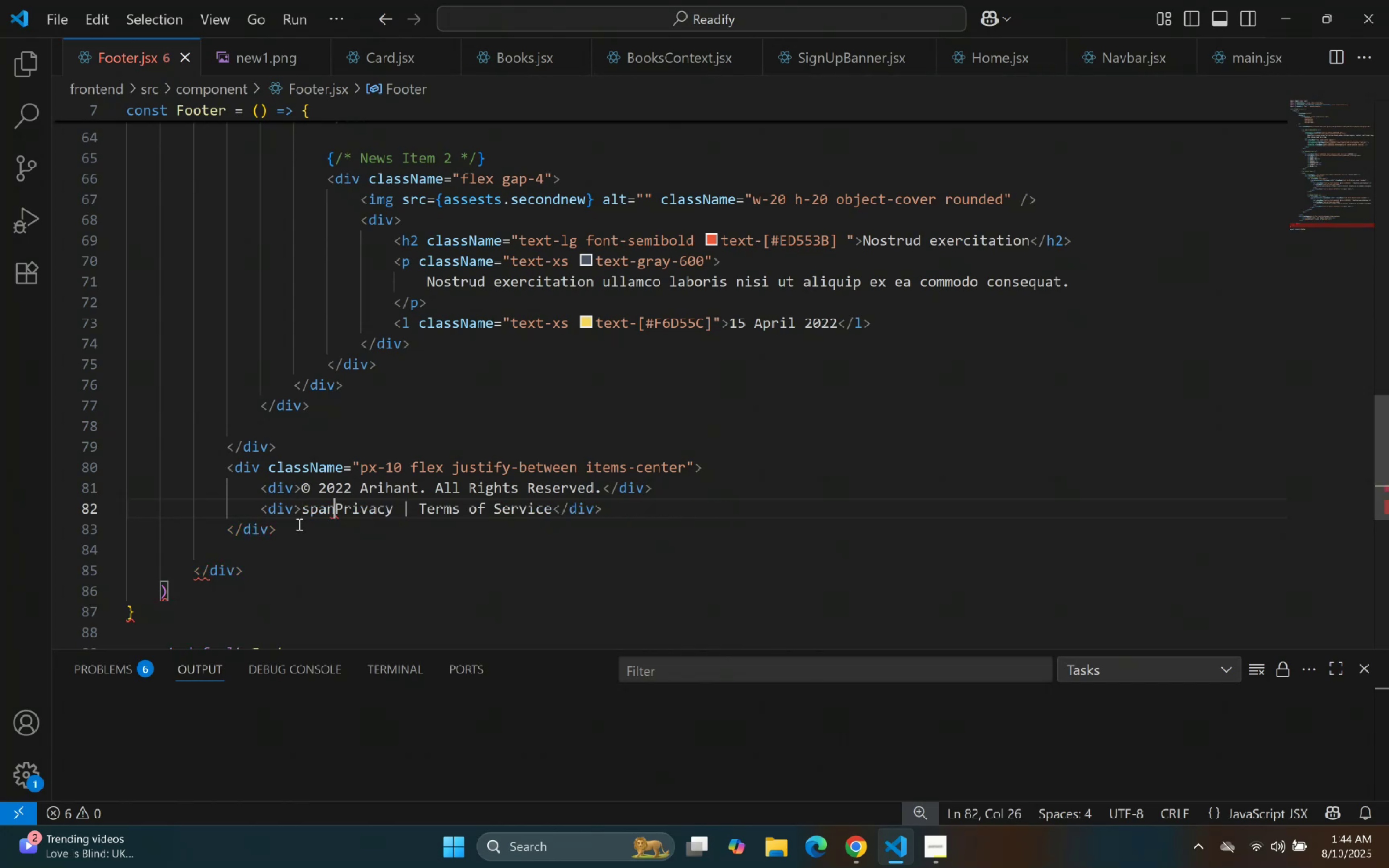 
key(Control+Y)
 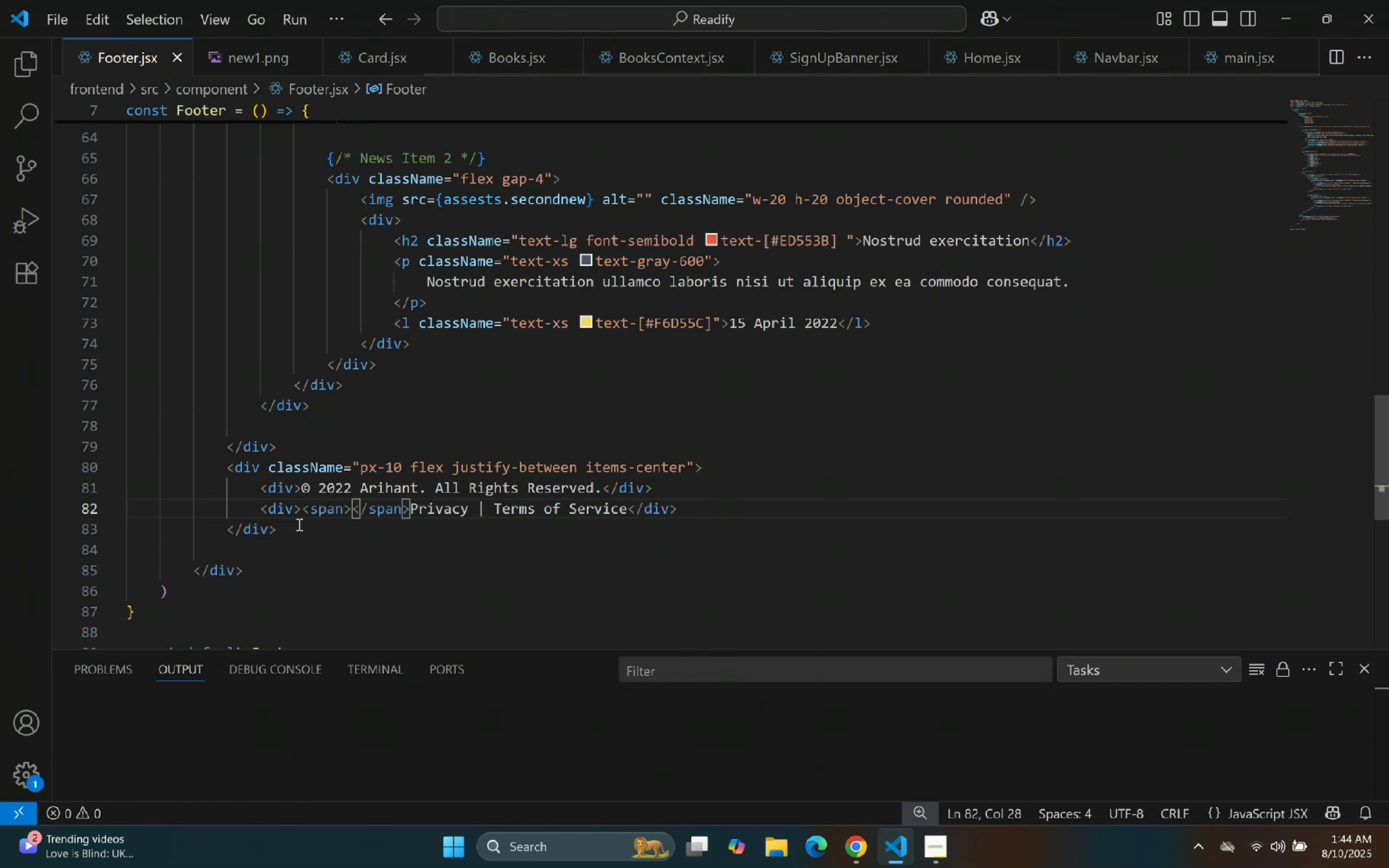 
key(ArrowLeft)
 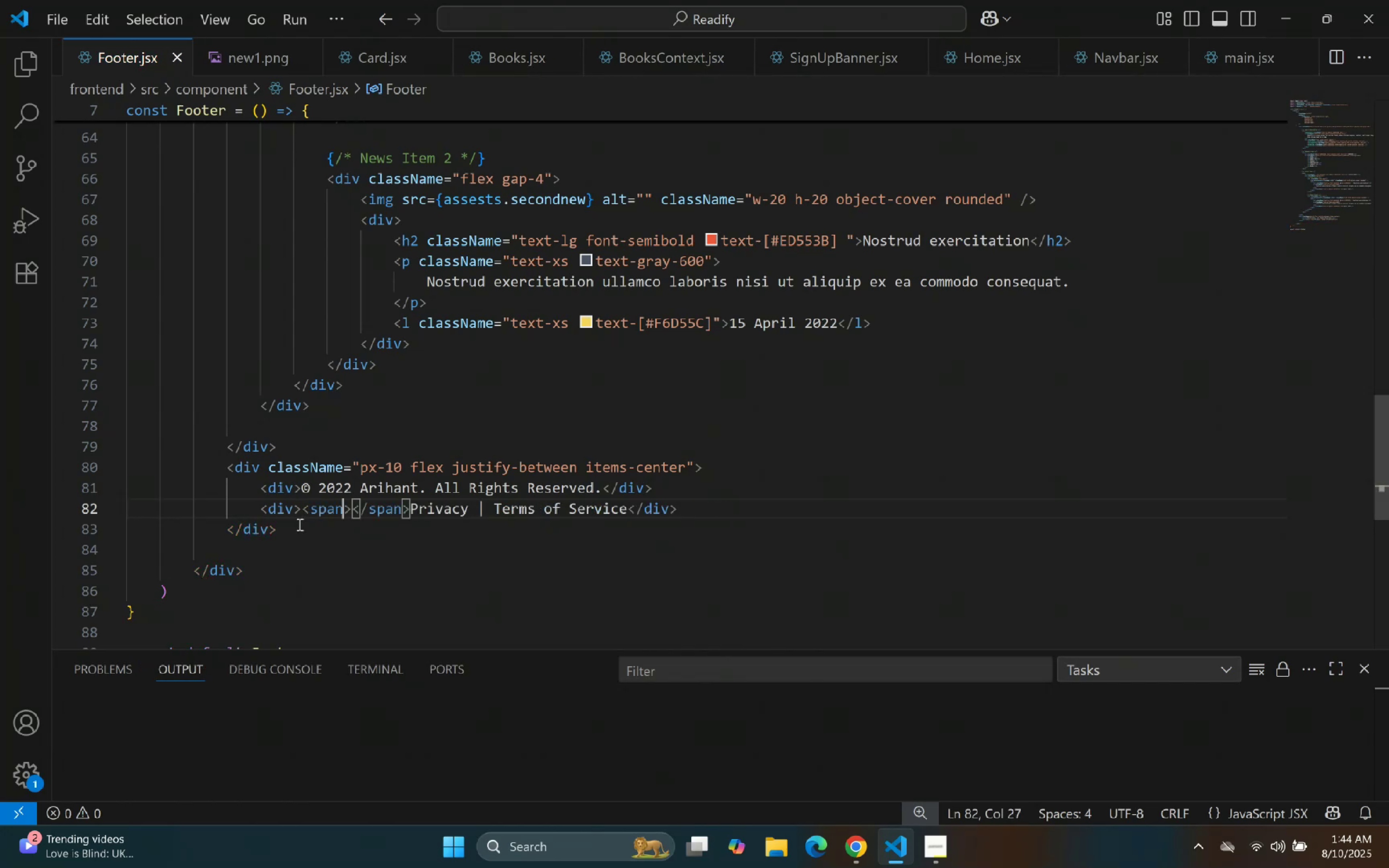 
type( clas)
 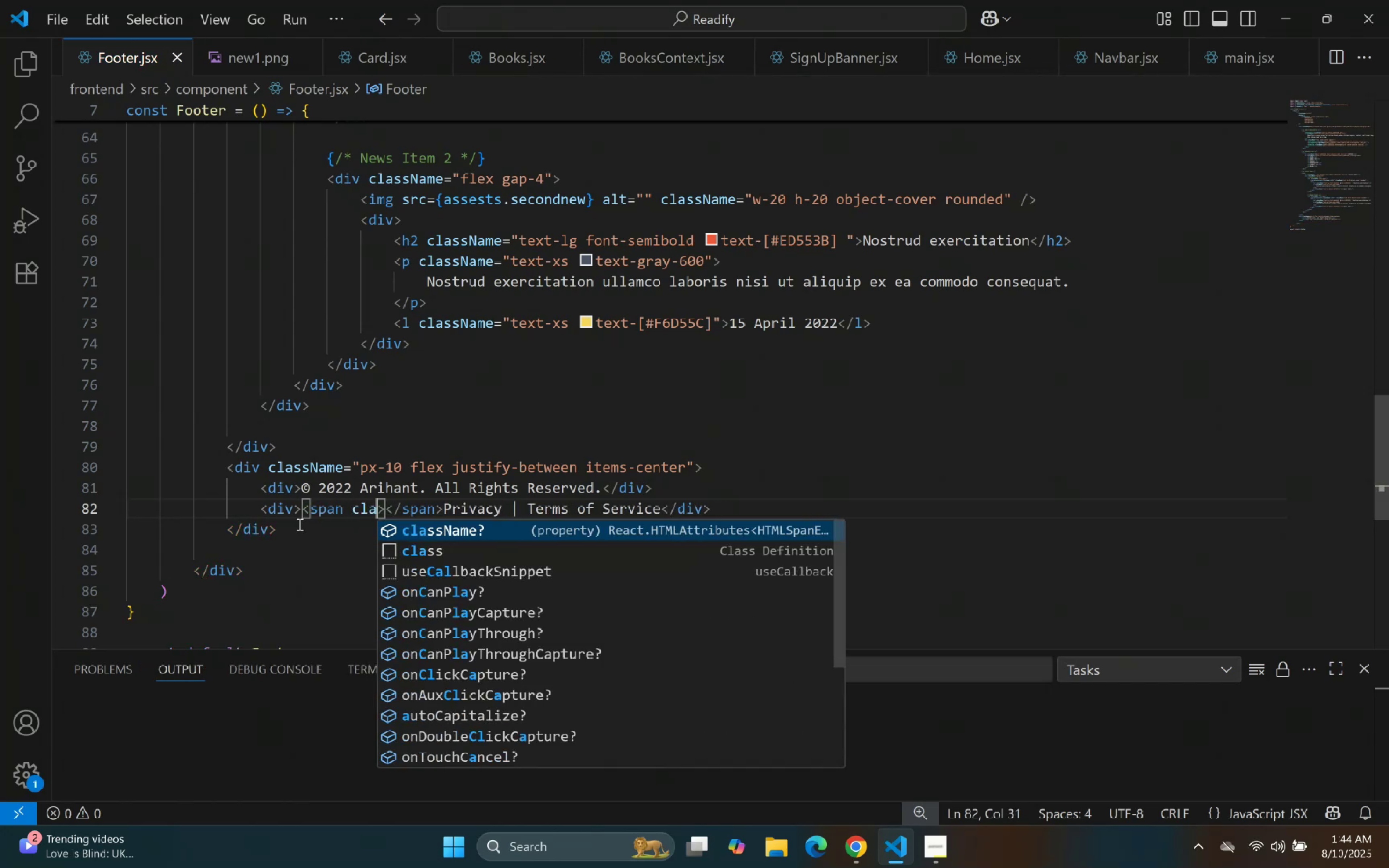 
key(Enter)
 